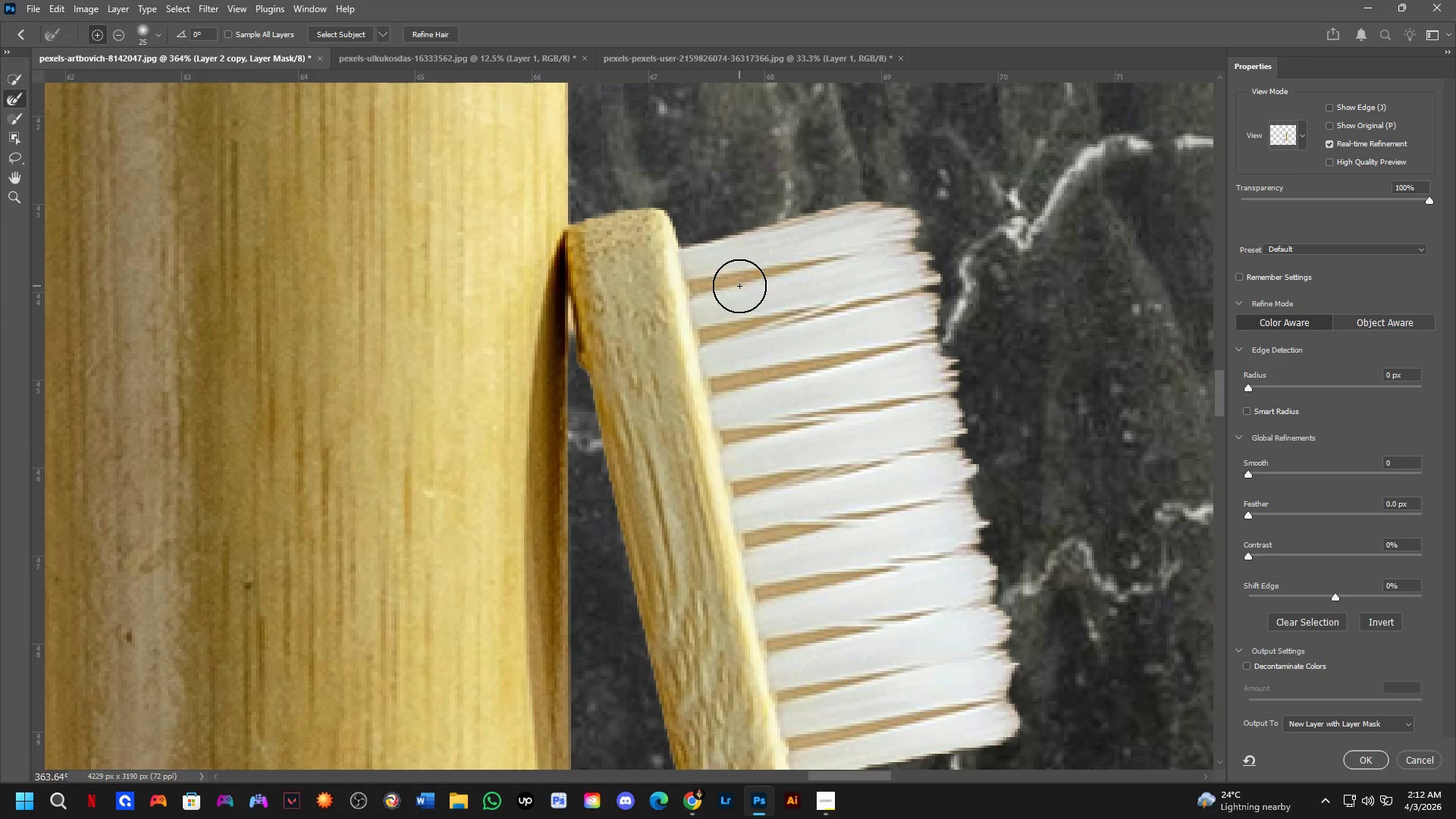 
left_click([706, 281])
 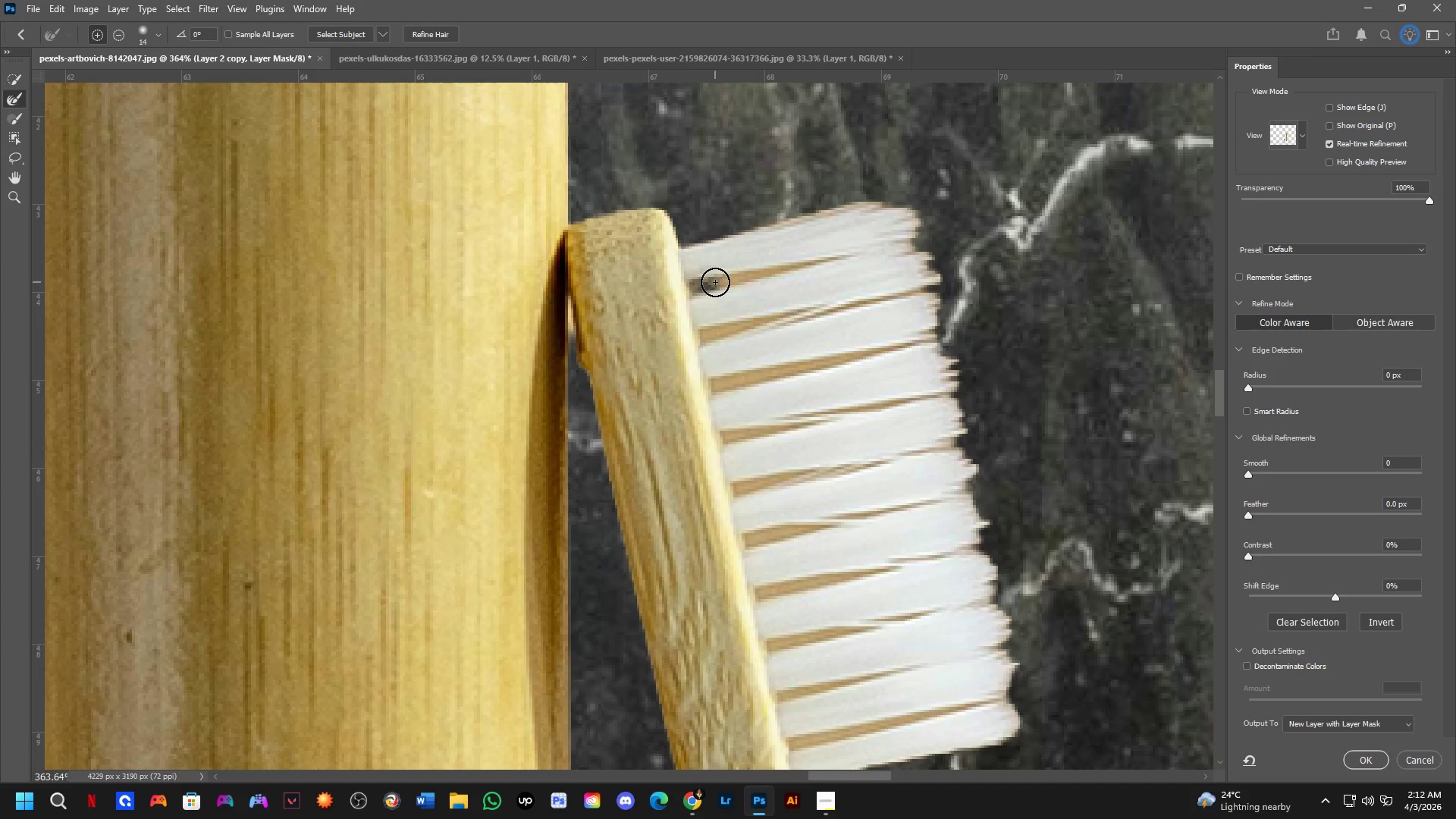 
left_click_drag(start_coordinate=[718, 281], to_coordinate=[799, 266])
 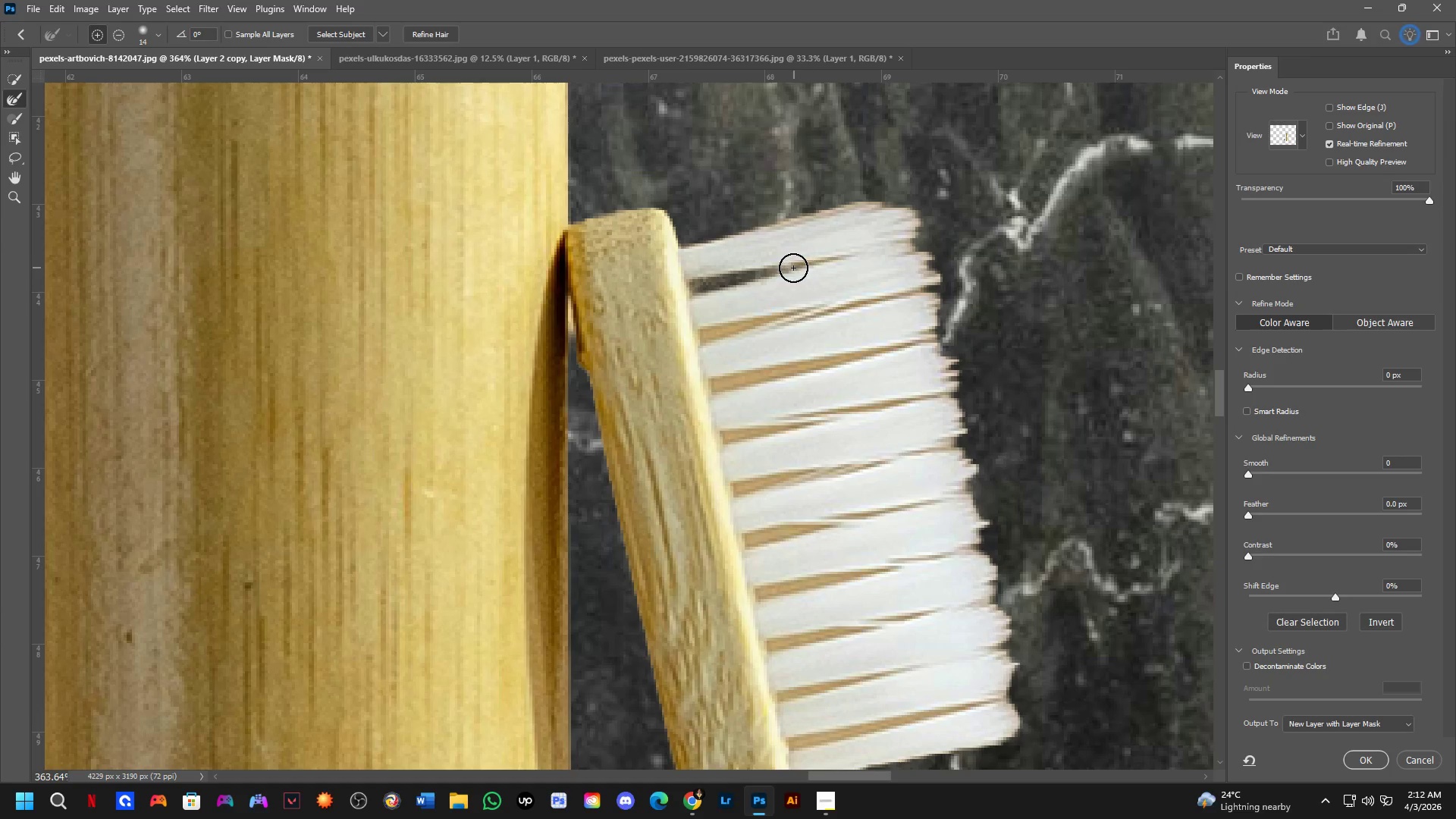 
left_click_drag(start_coordinate=[785, 268], to_coordinate=[833, 260])
 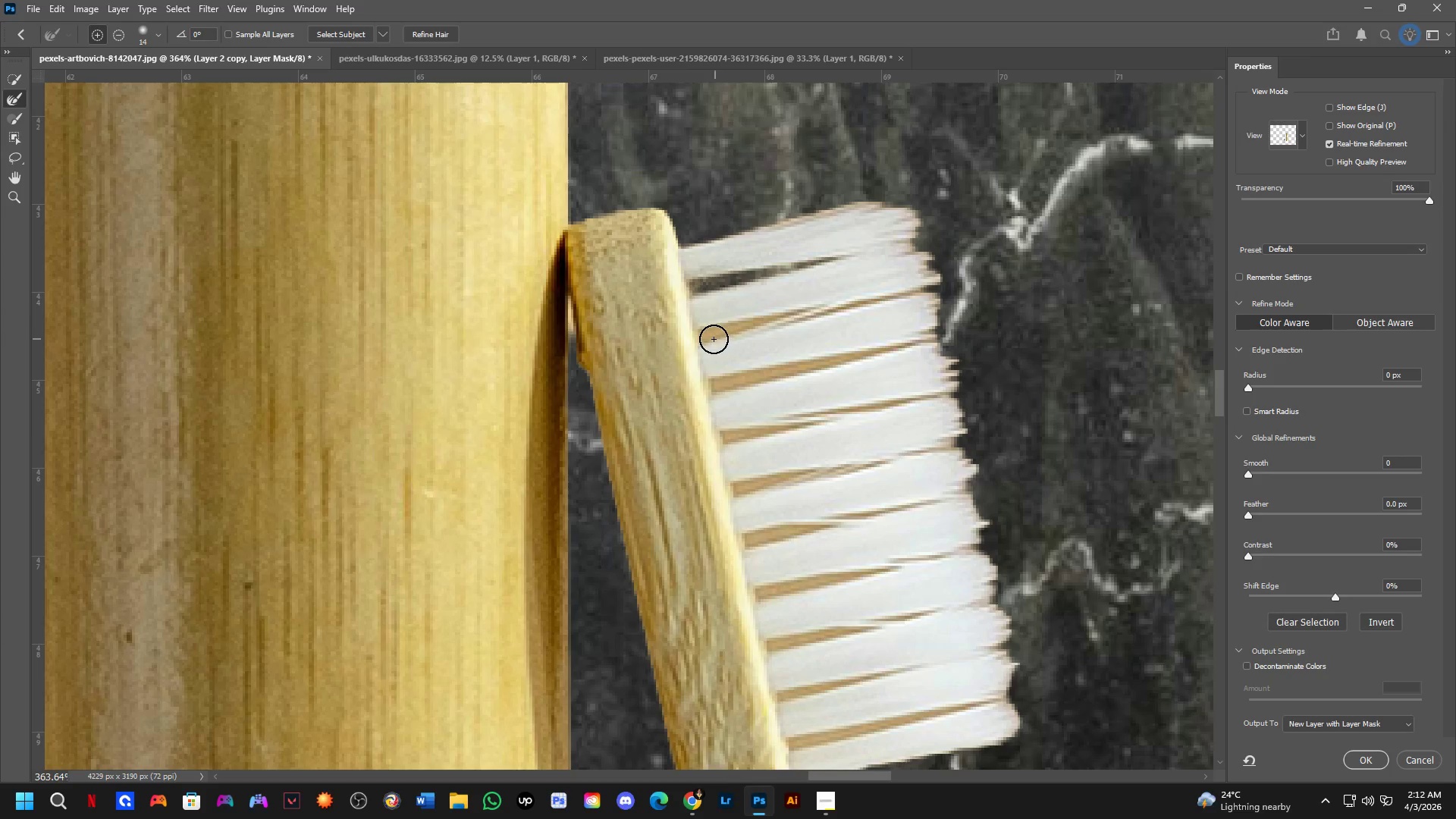 
left_click_drag(start_coordinate=[705, 339], to_coordinate=[861, 303])
 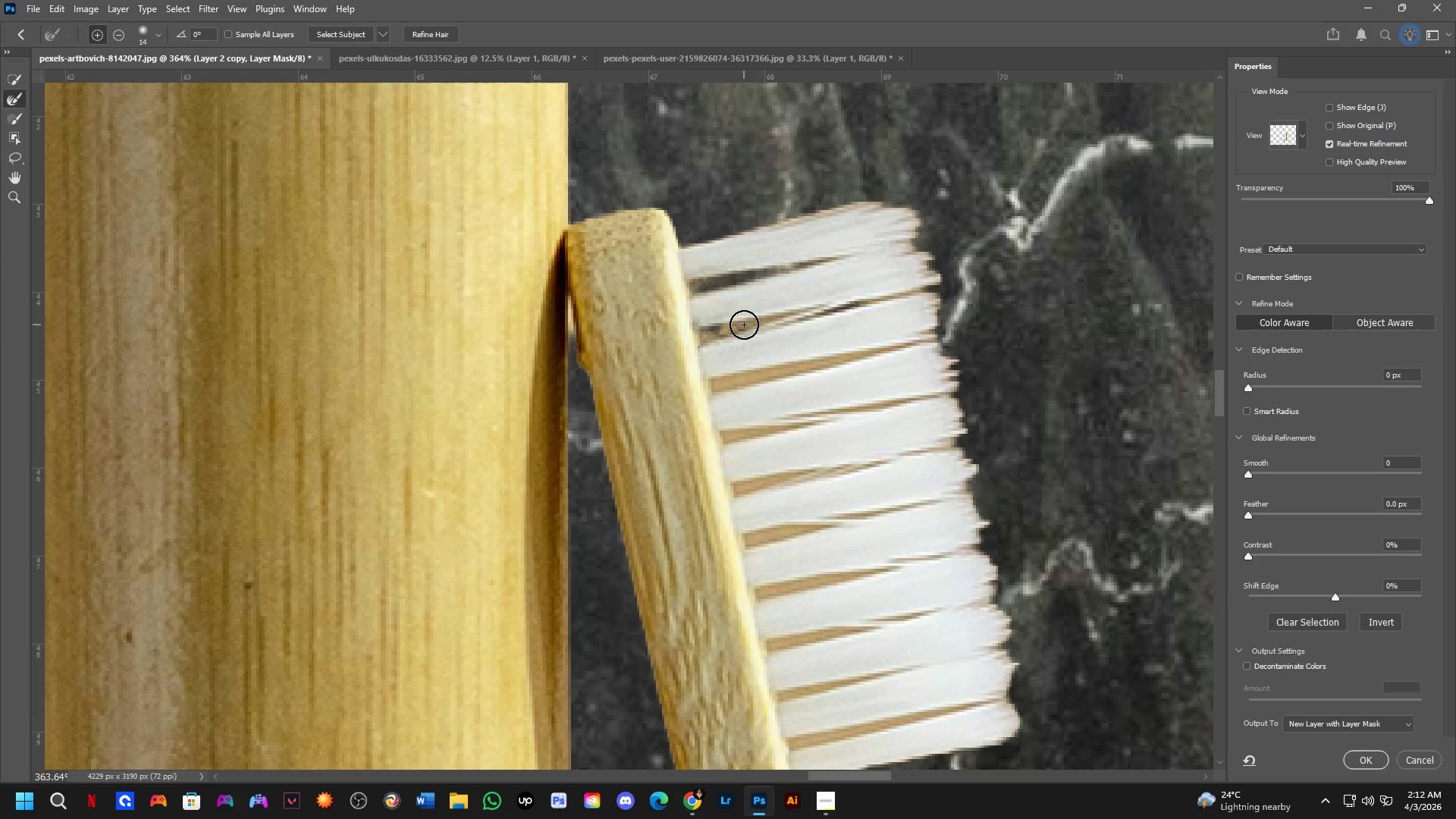 
left_click_drag(start_coordinate=[739, 325], to_coordinate=[720, 328])
 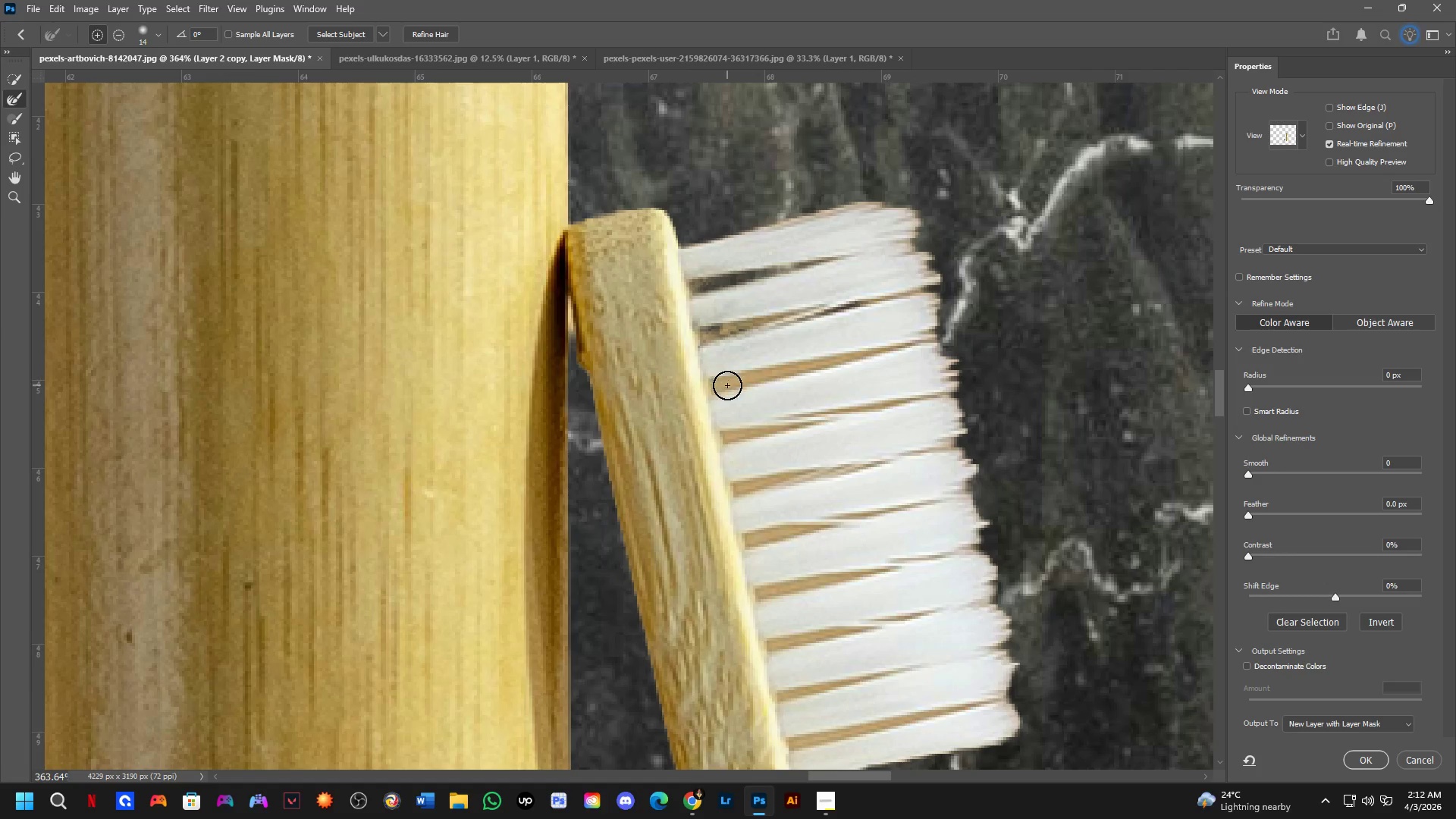 
left_click_drag(start_coordinate=[727, 385], to_coordinate=[817, 370])
 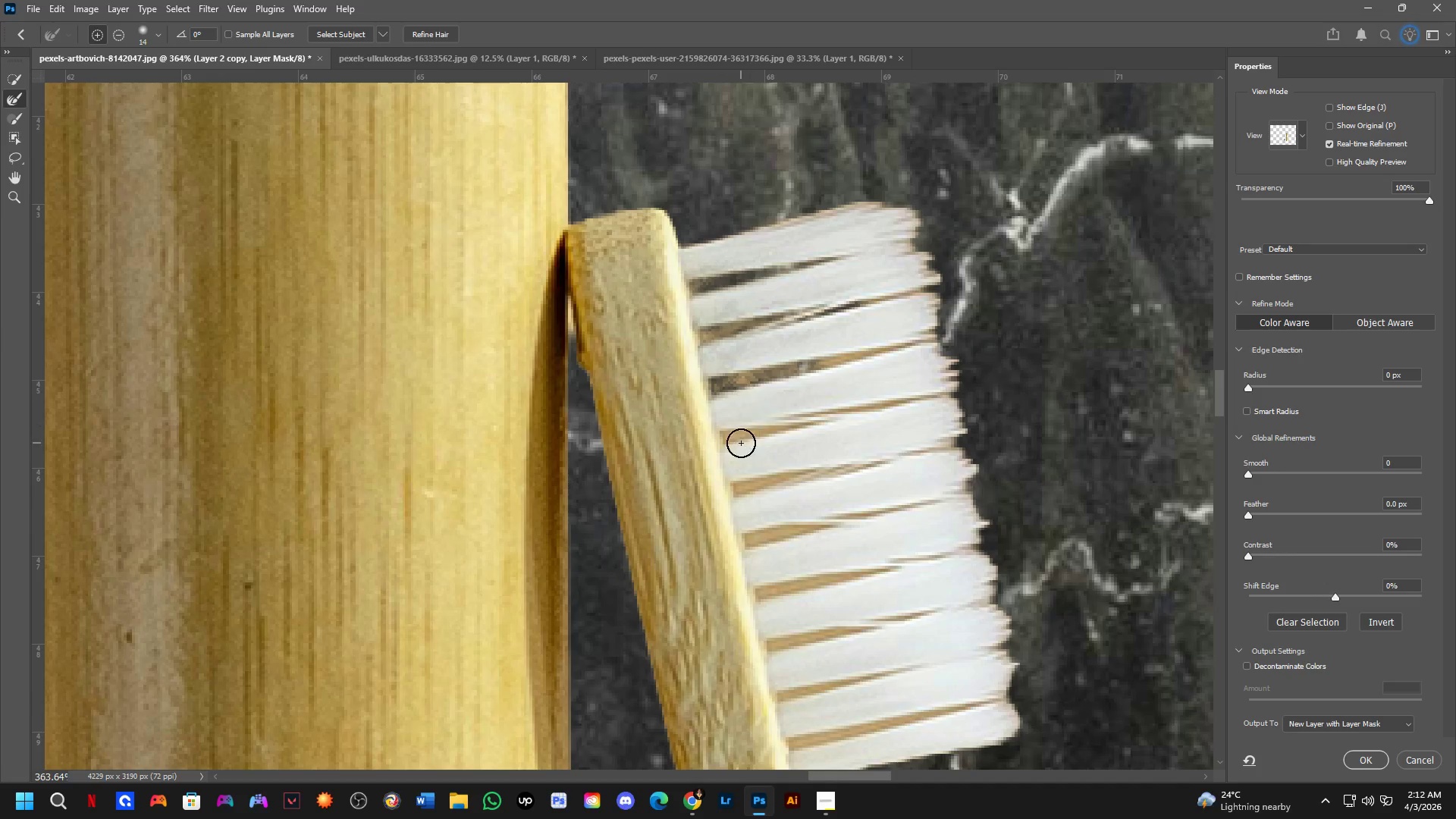 
left_click_drag(start_coordinate=[741, 443], to_coordinate=[858, 441])
 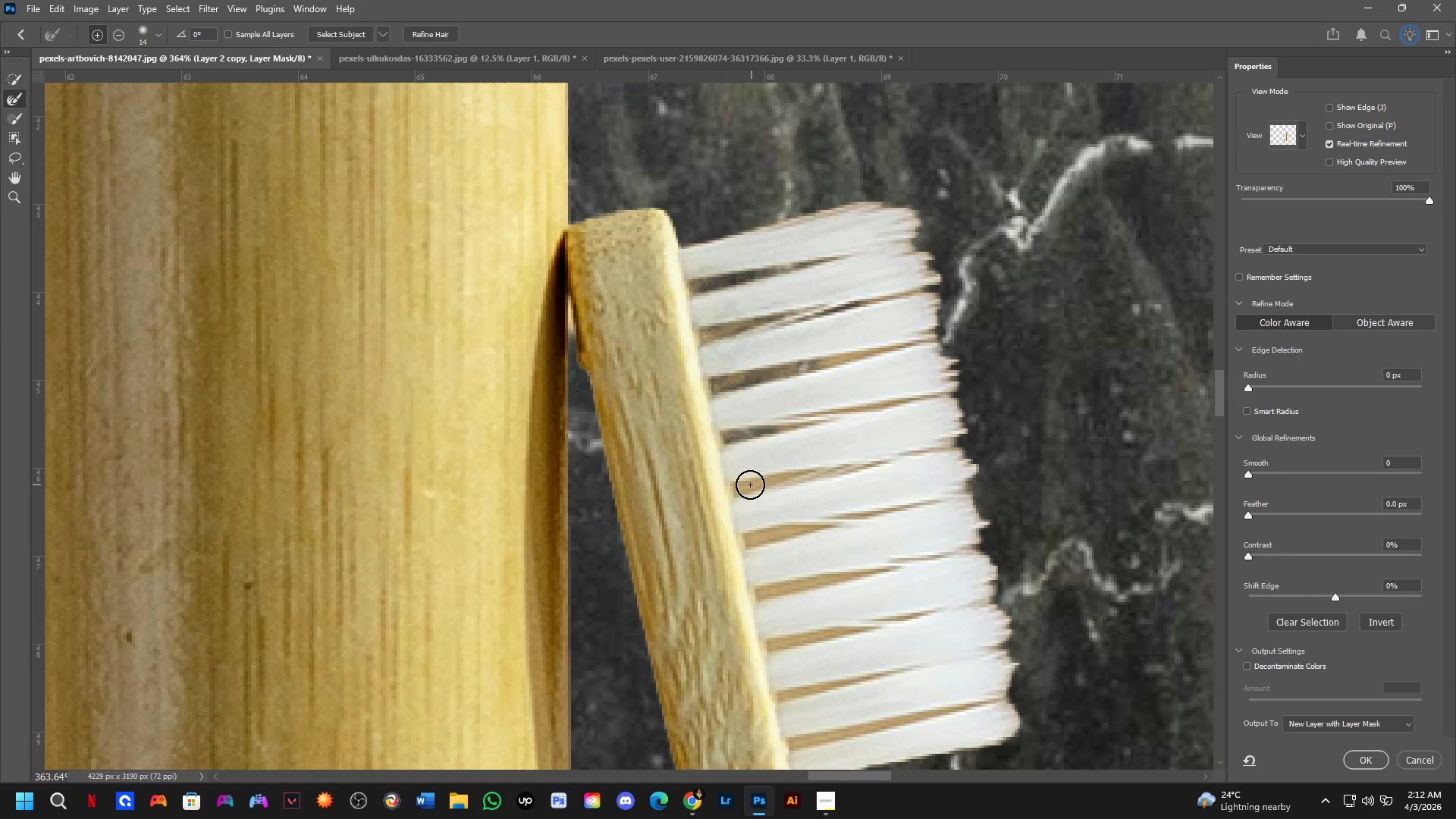 
left_click_drag(start_coordinate=[748, 485], to_coordinate=[792, 482])
 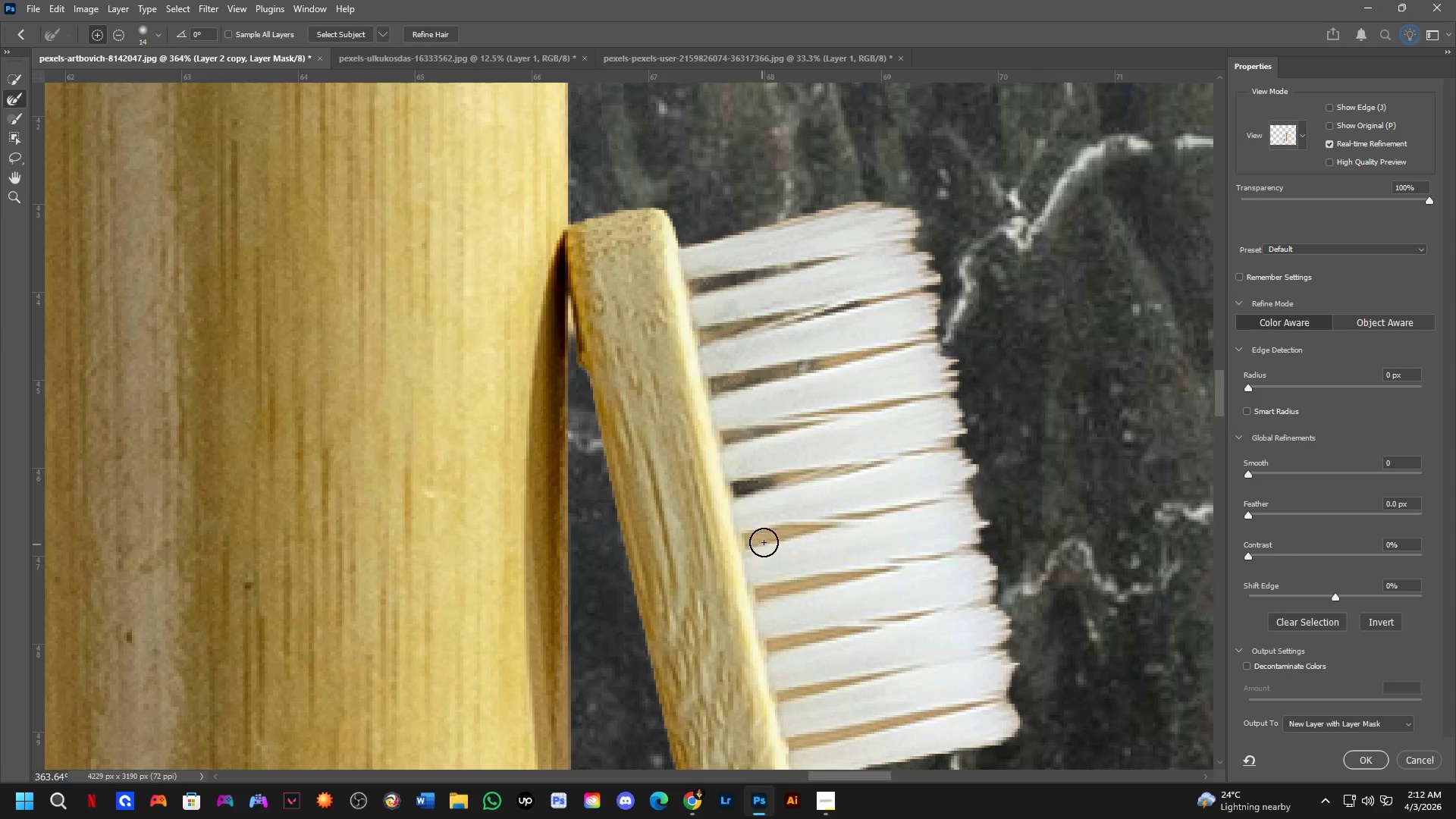 
scroll: coordinate [814, 368], scroll_direction: down, amount: 6.0
 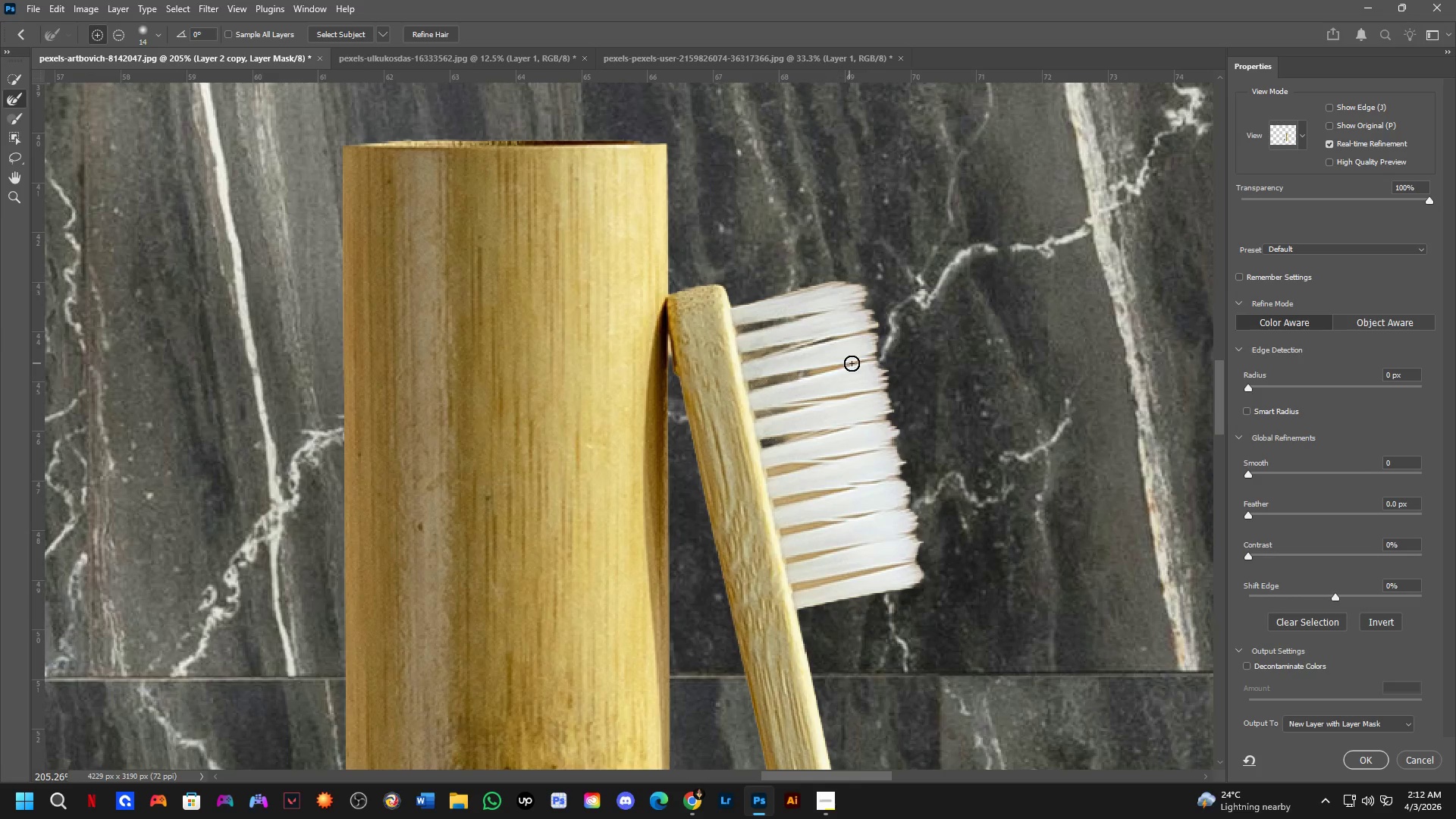 
key(Control+Z)
 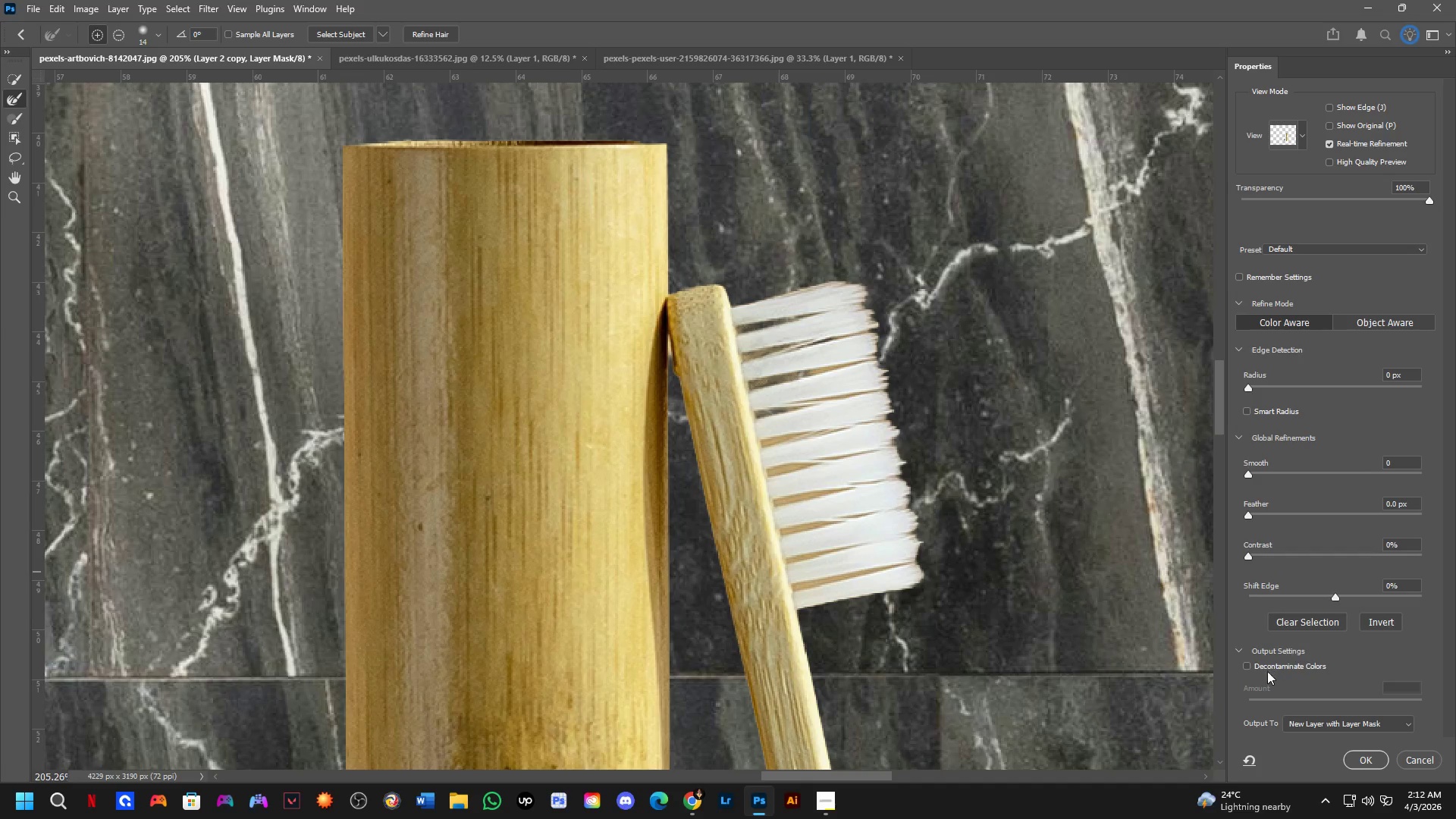 
left_click([1245, 666])
 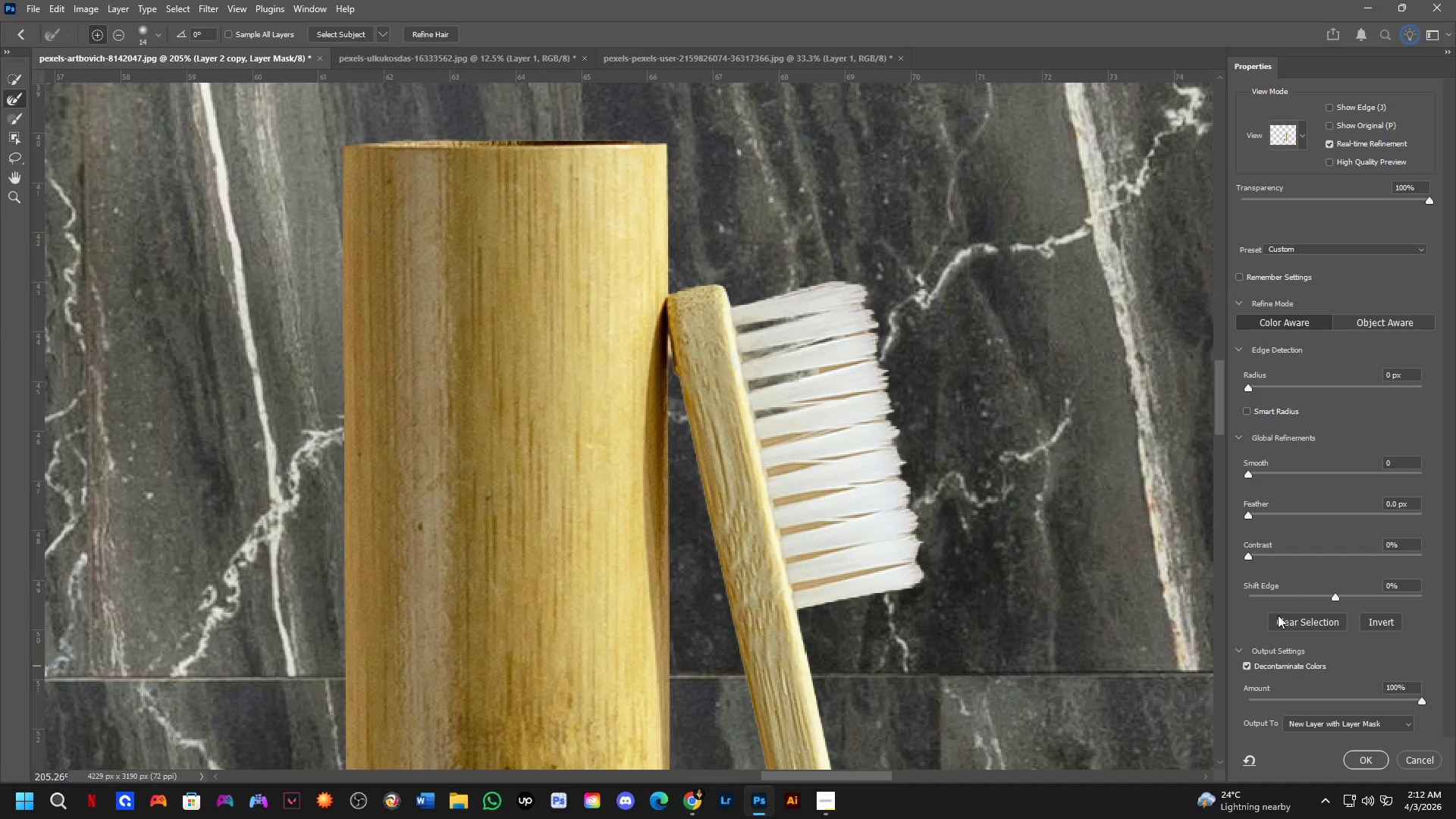 
left_click_drag(start_coordinate=[1248, 515], to_coordinate=[1277, 516])
 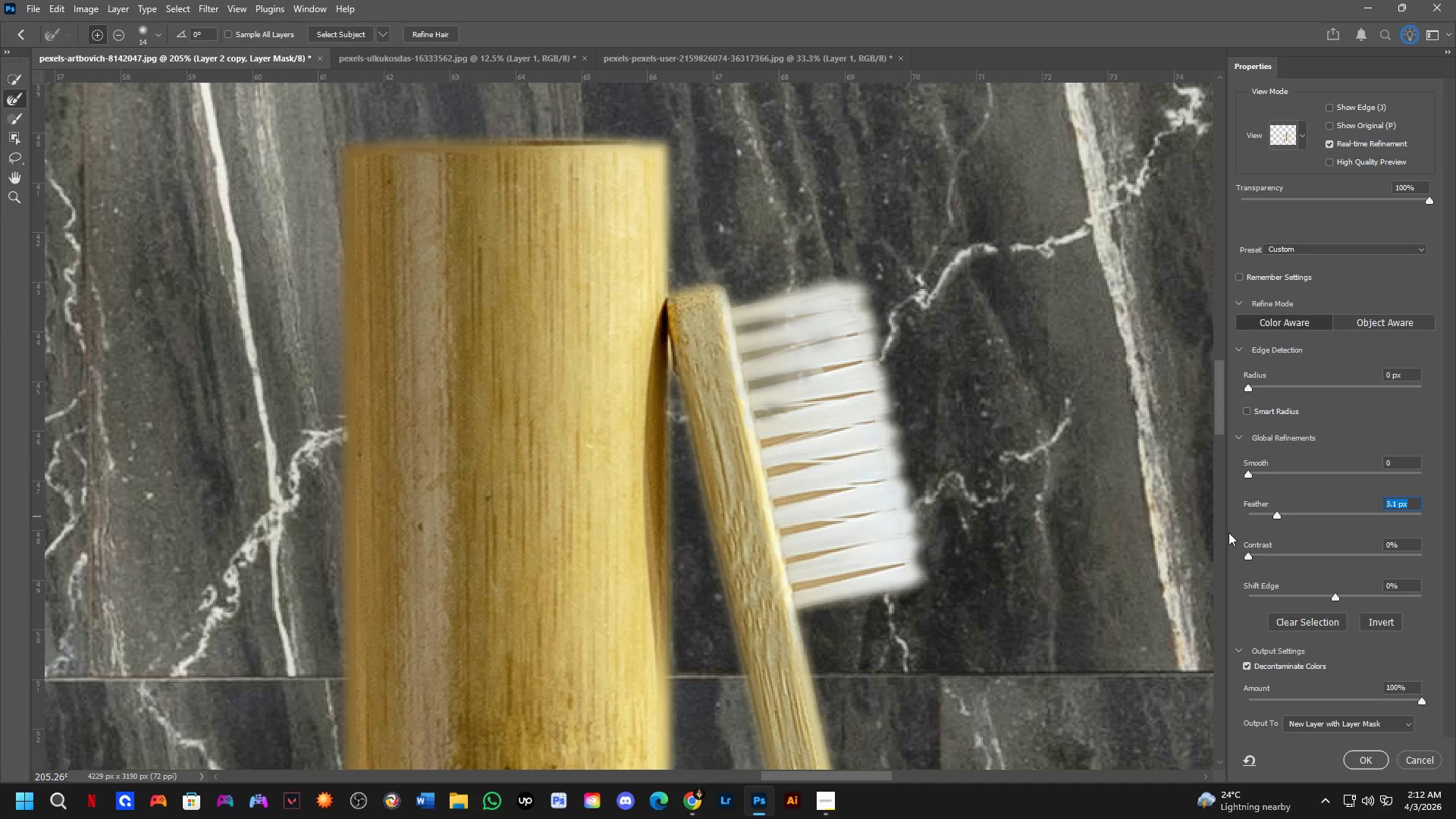 
scroll: coordinate [913, 536], scroll_direction: down, amount: 7.0
 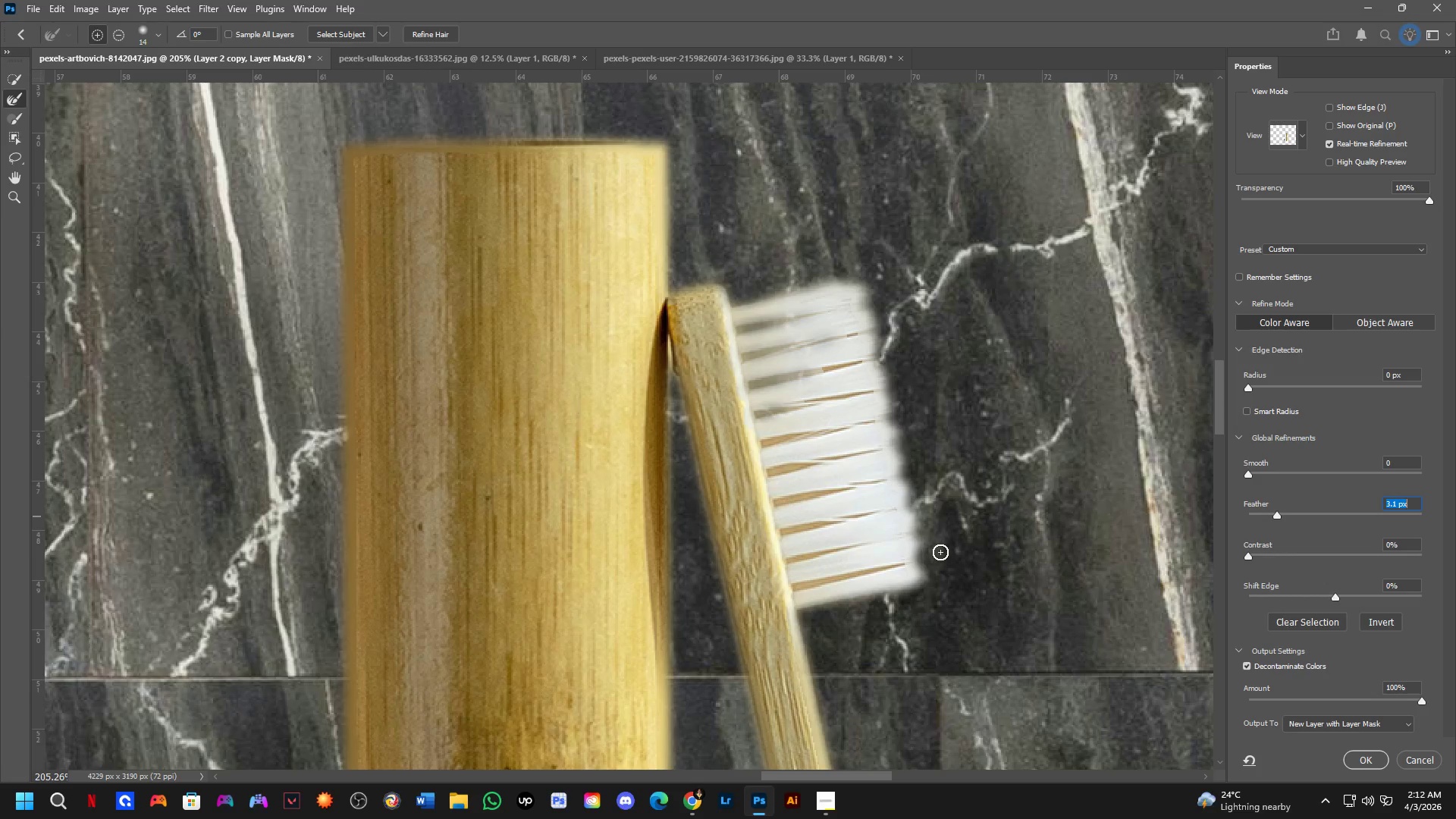 
hold_key(key=Space, duration=0.55)
 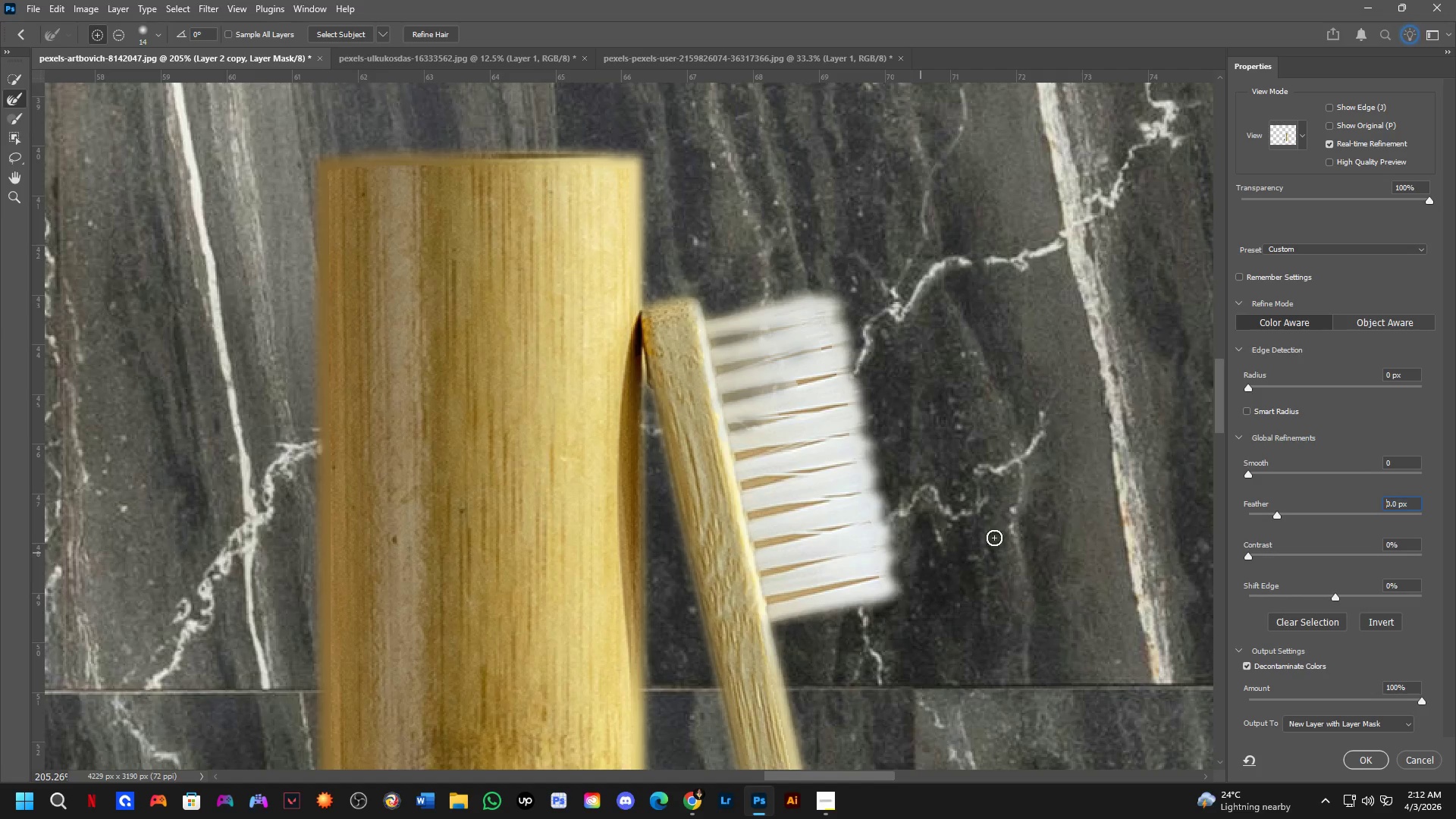 
left_click_drag(start_coordinate=[946, 539], to_coordinate=[921, 552])
 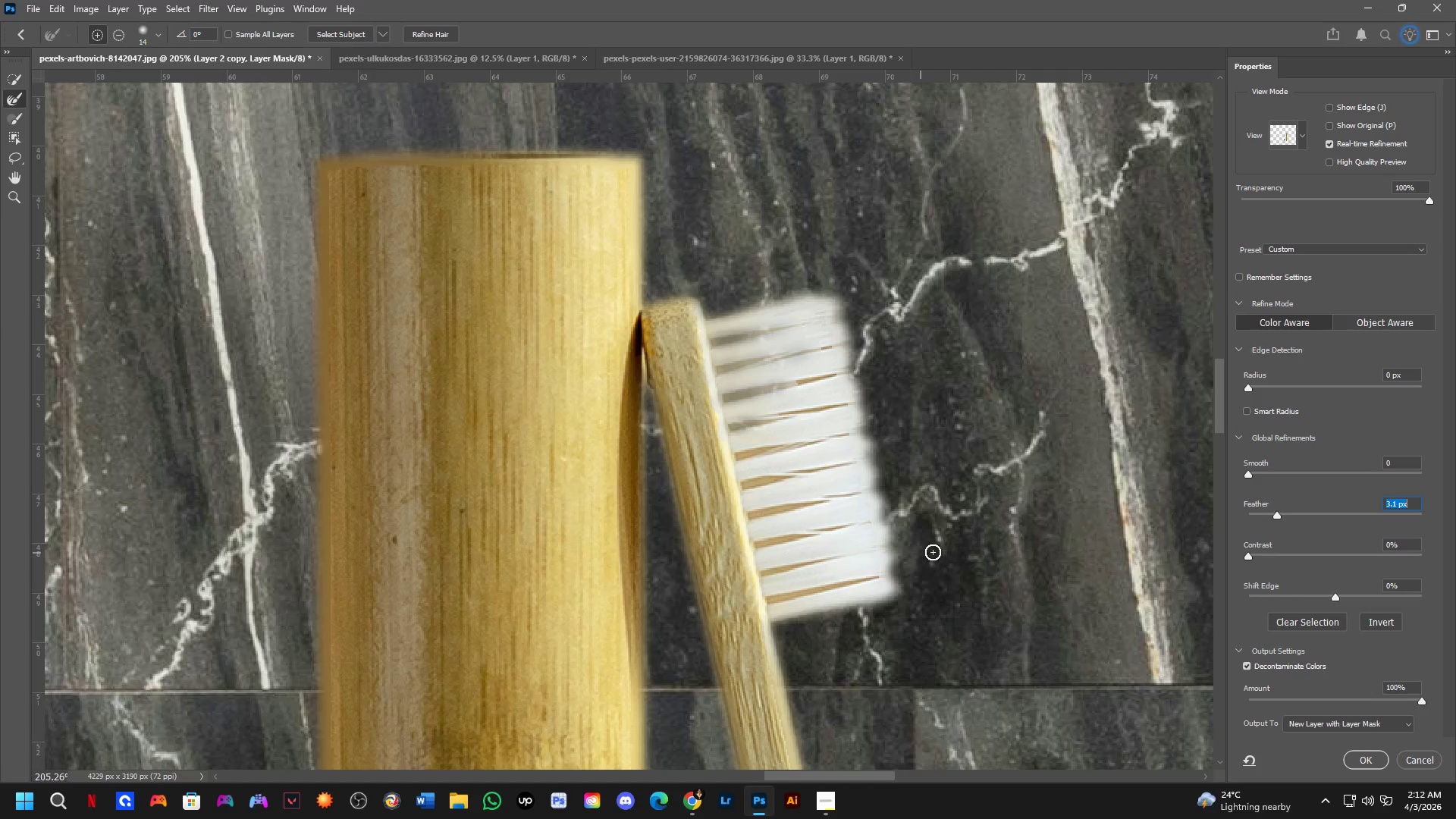 
key(Control+Z)
 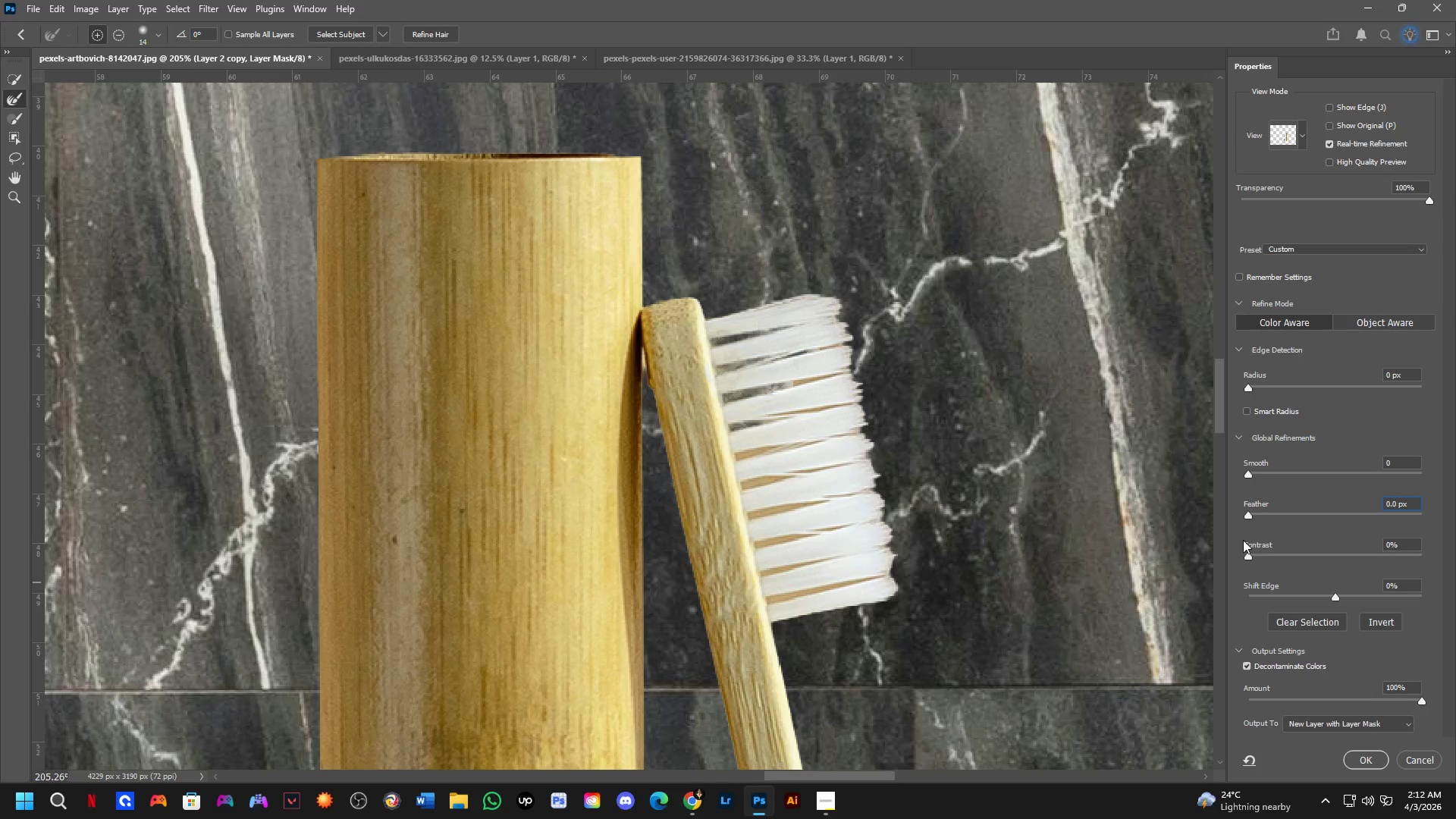 
left_click_drag(start_coordinate=[1249, 472], to_coordinate=[1285, 484])
 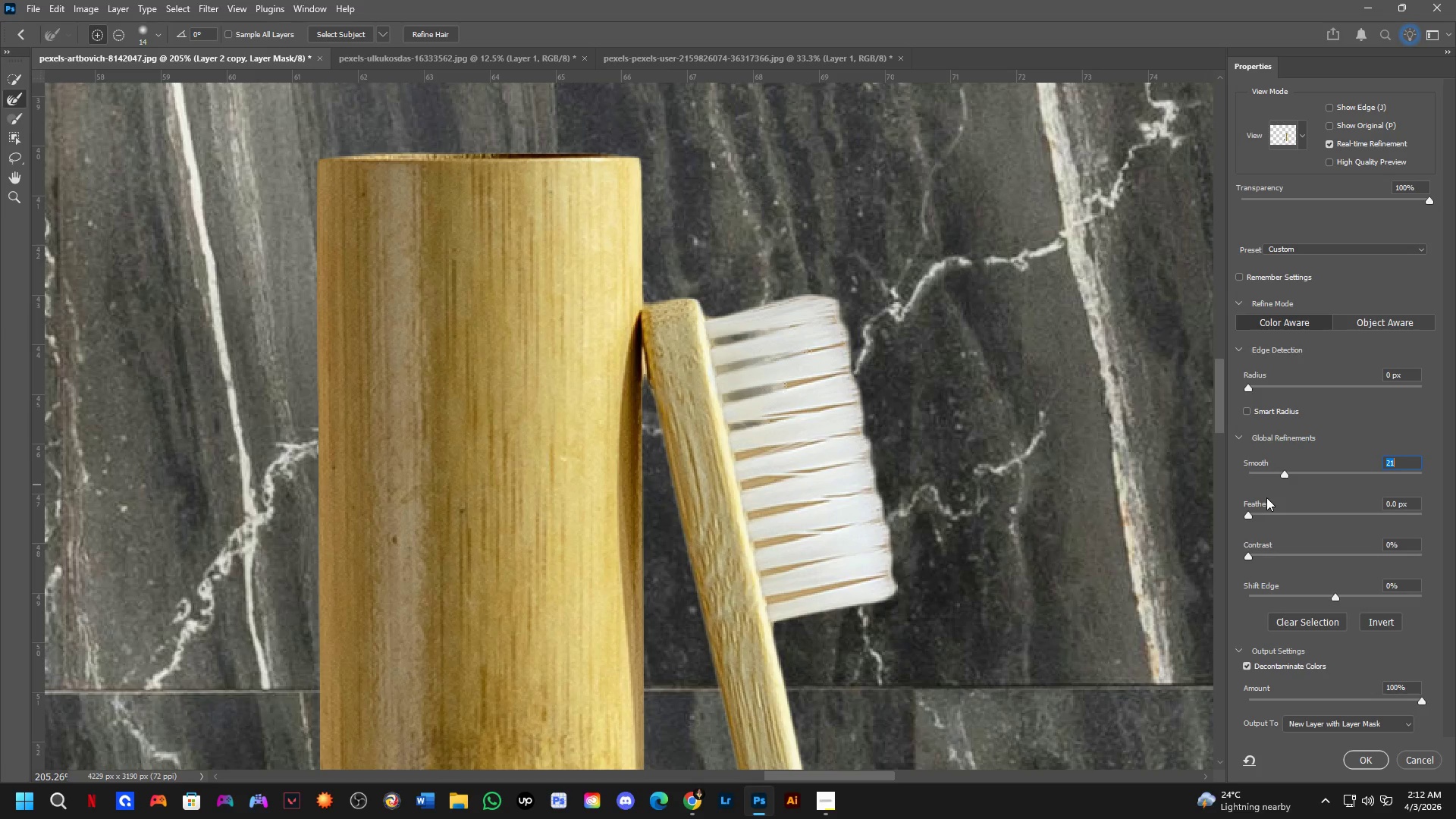 
key(Control+ControlLeft)
 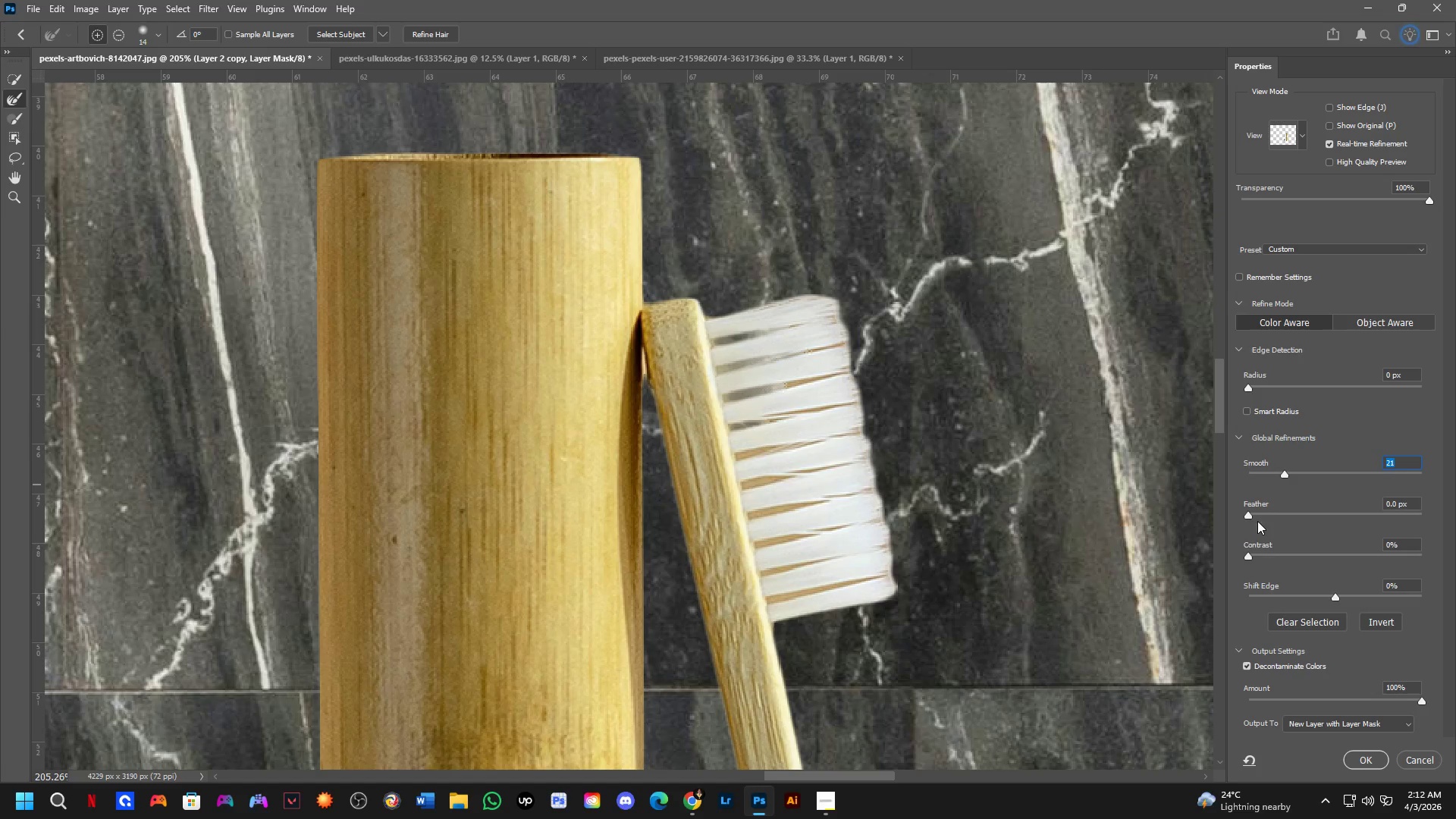 
key(Control+Z)
 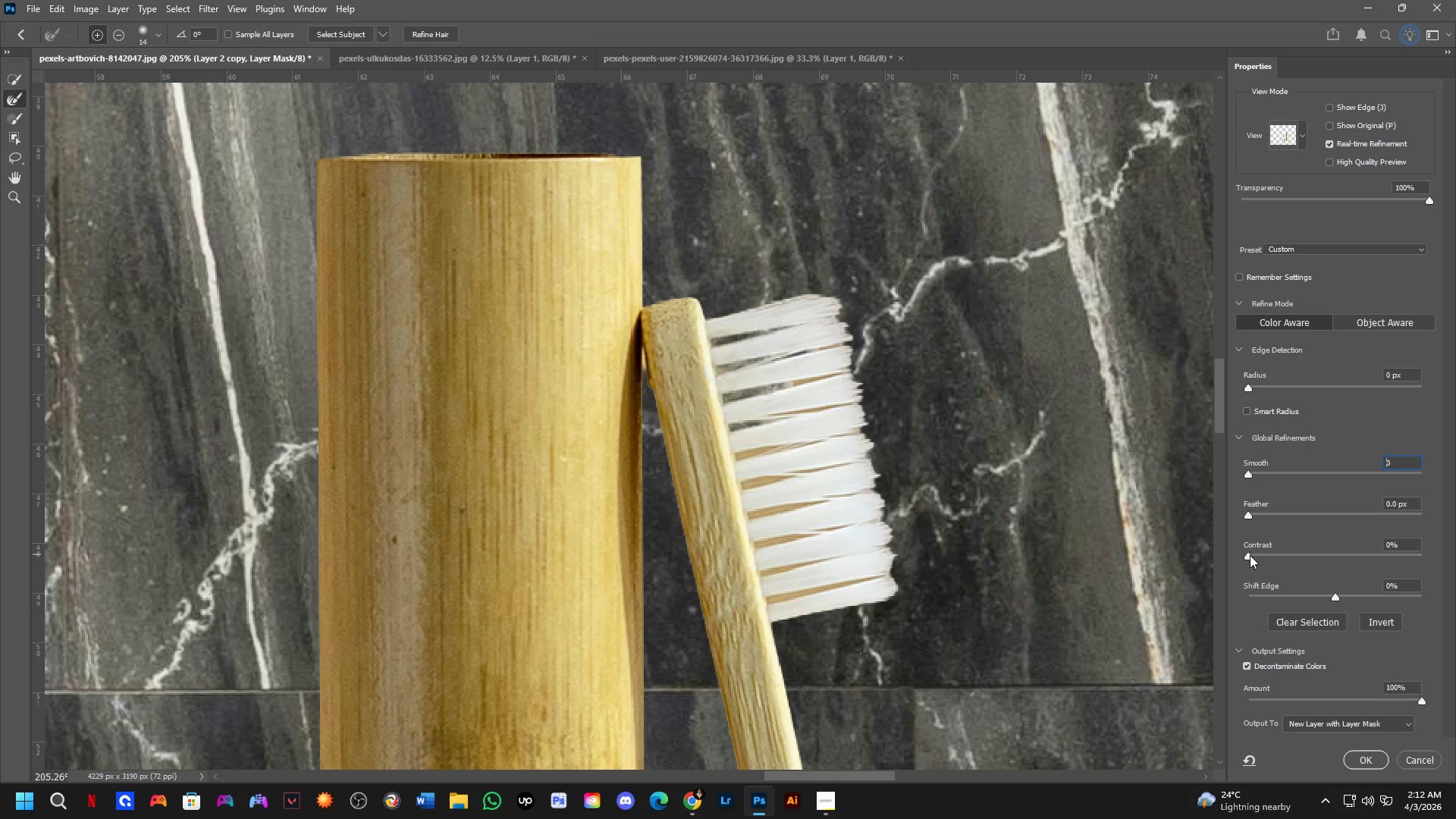 
left_click_drag(start_coordinate=[1335, 595], to_coordinate=[1301, 593])
 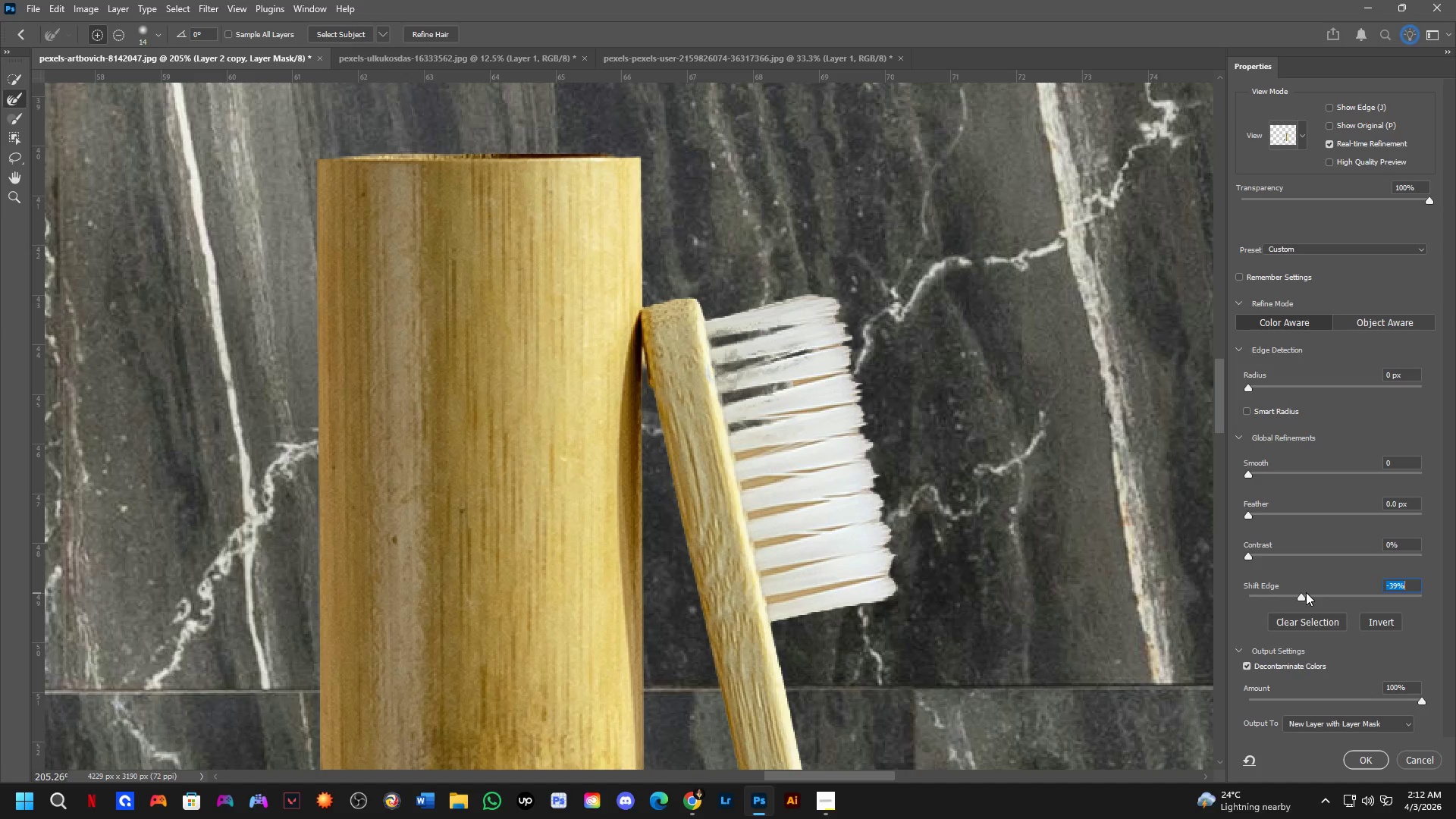 
left_click_drag(start_coordinate=[1307, 592], to_coordinate=[1271, 598])
 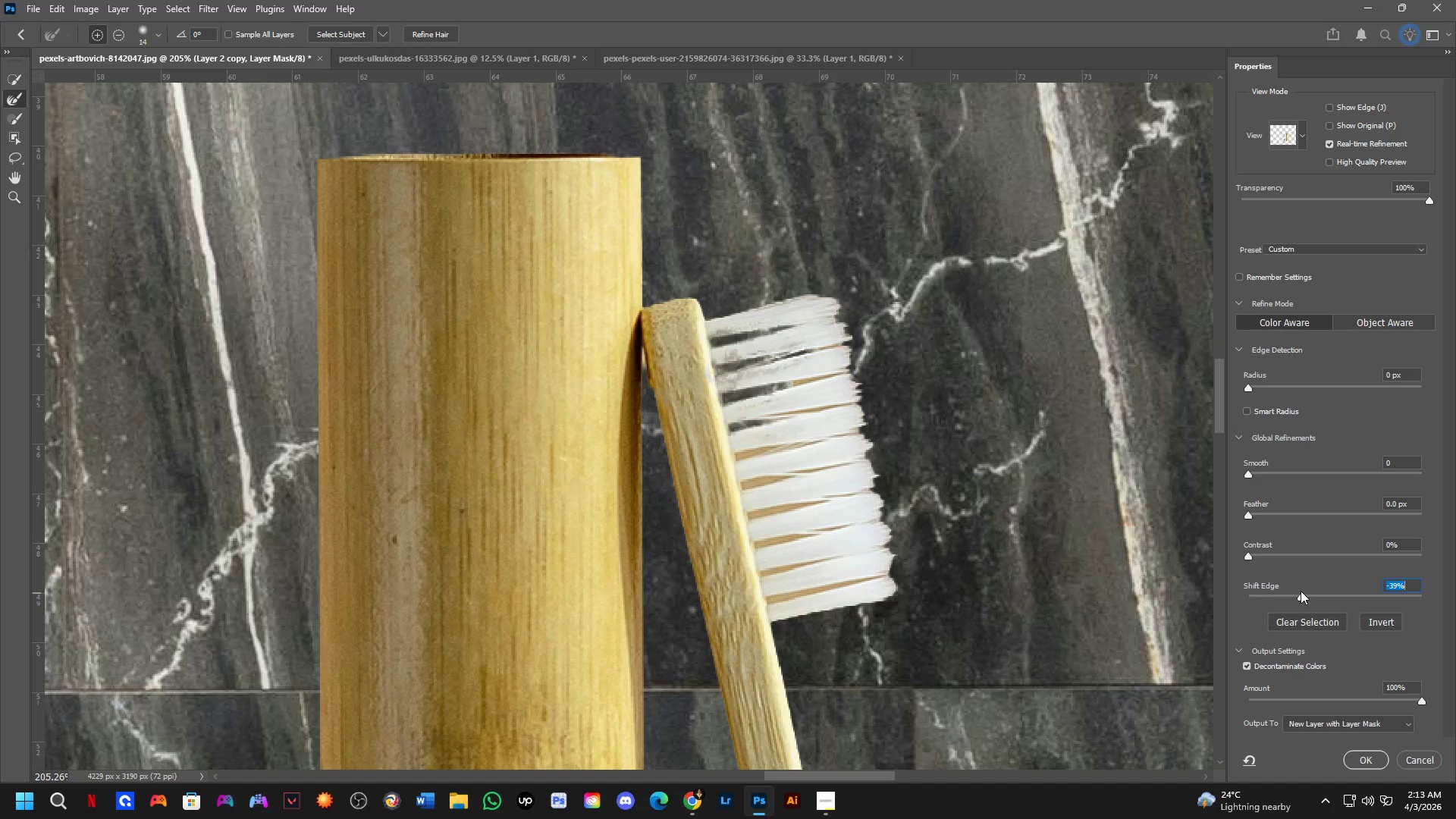 
left_click_drag(start_coordinate=[1304, 593], to_coordinate=[1292, 594])
 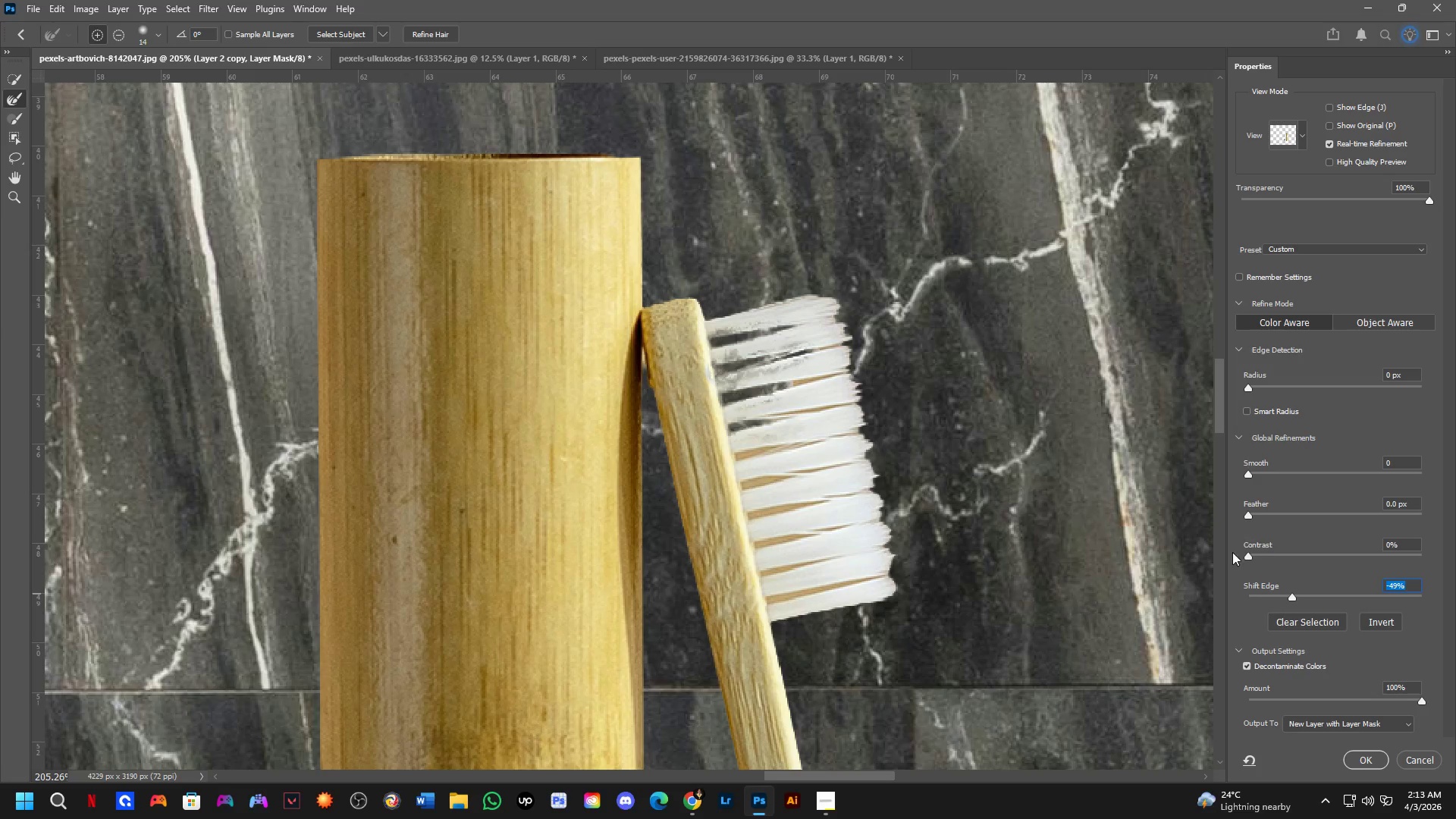 
hold_key(key=AltLeft, duration=1.58)
left_click_drag(start_coordinate=[764, 356], to_coordinate=[767, 425])
 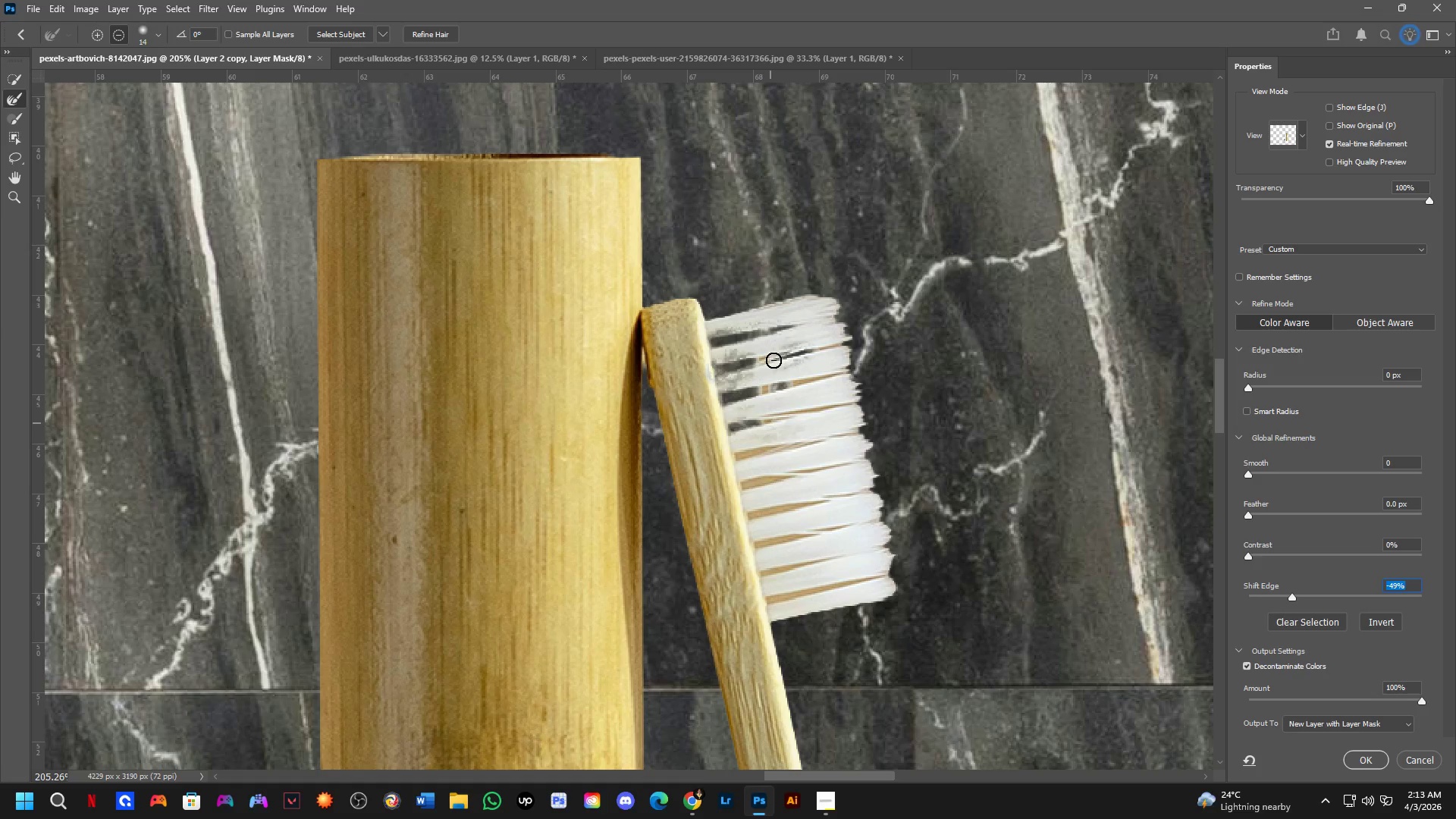 
scroll: coordinate [836, 451], scroll_direction: down, amount: 6.0
 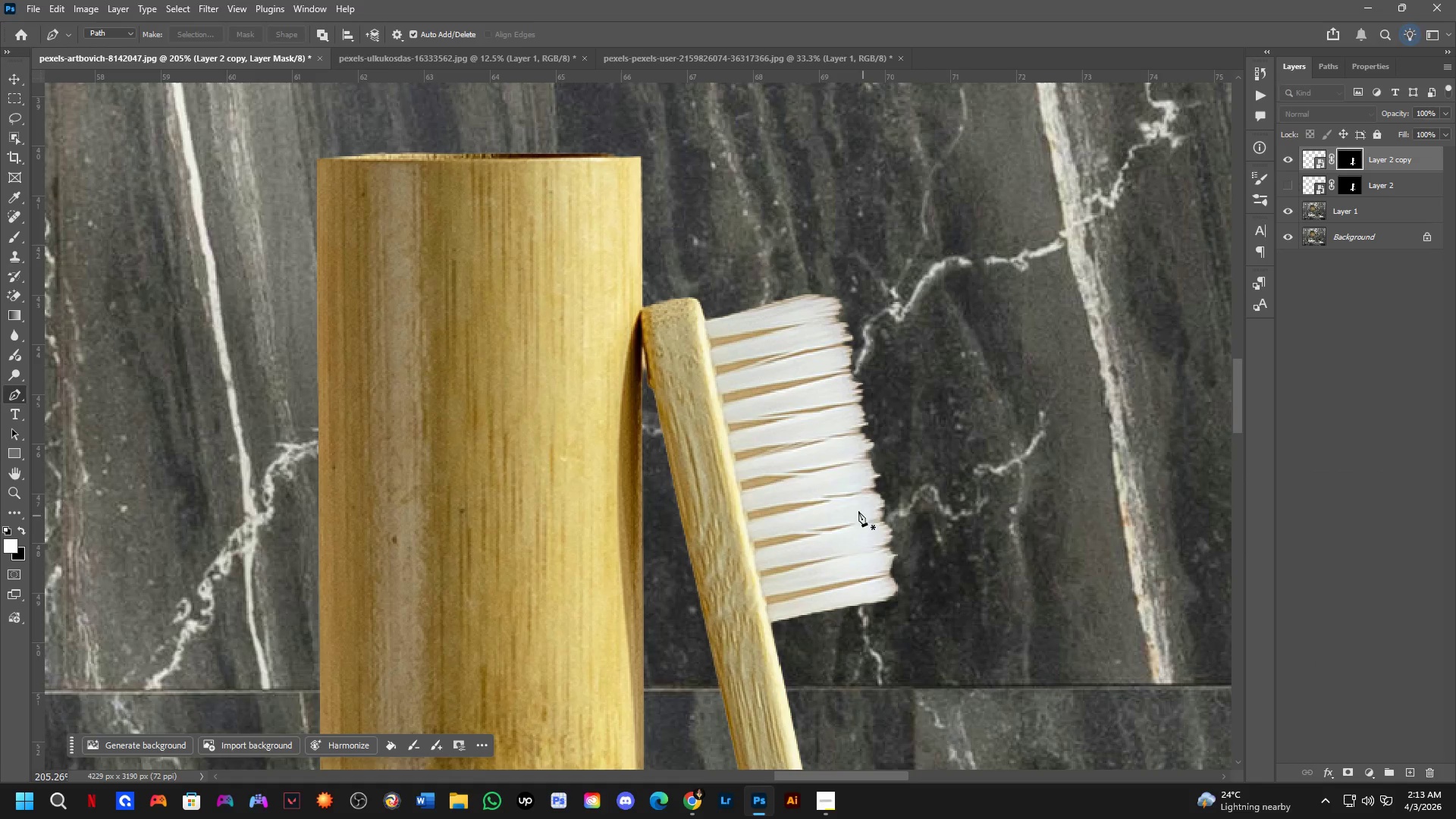 
double_click([1350, 157])
 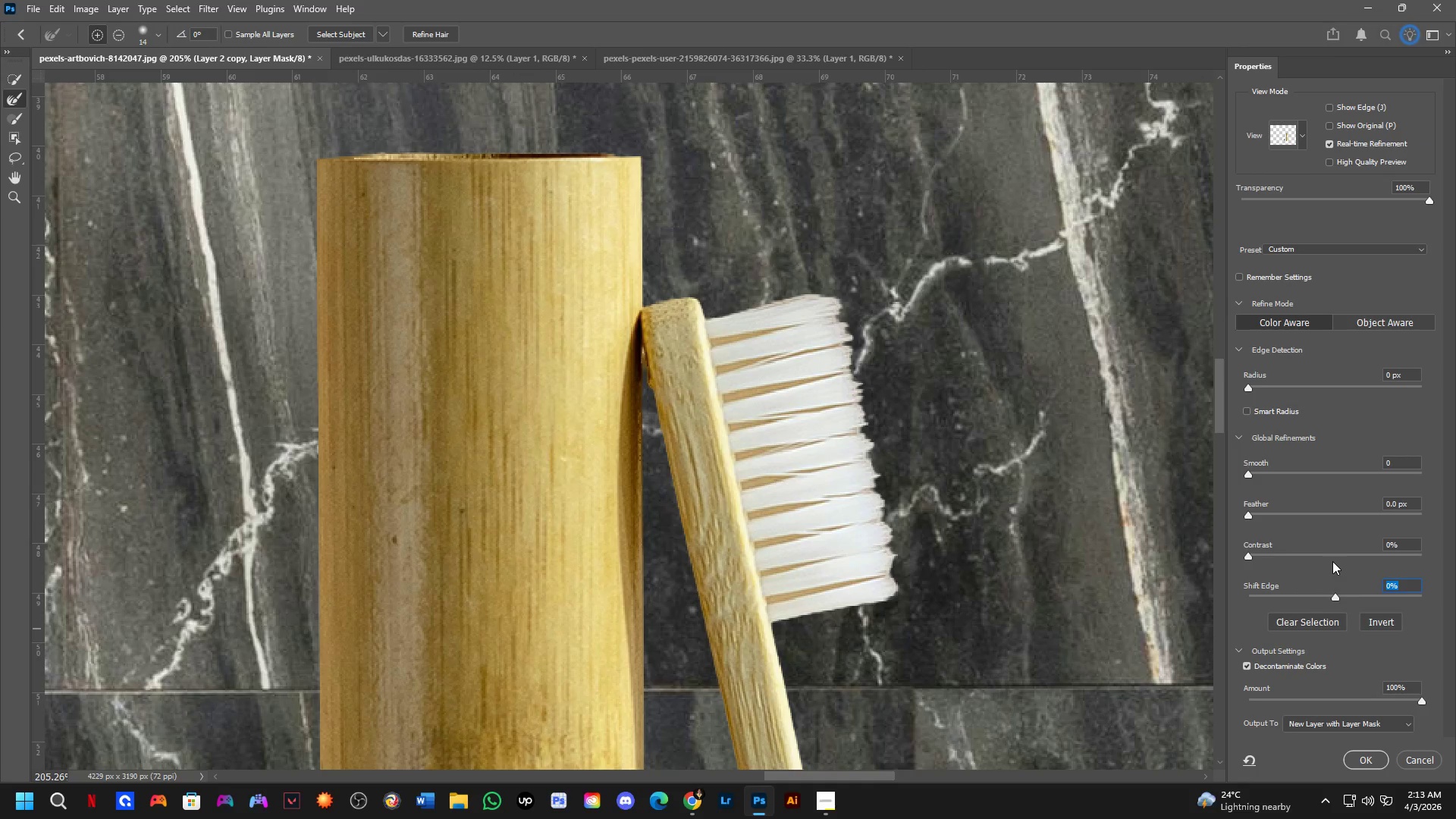 
left_click_drag(start_coordinate=[1331, 598], to_coordinate=[1348, 597])
 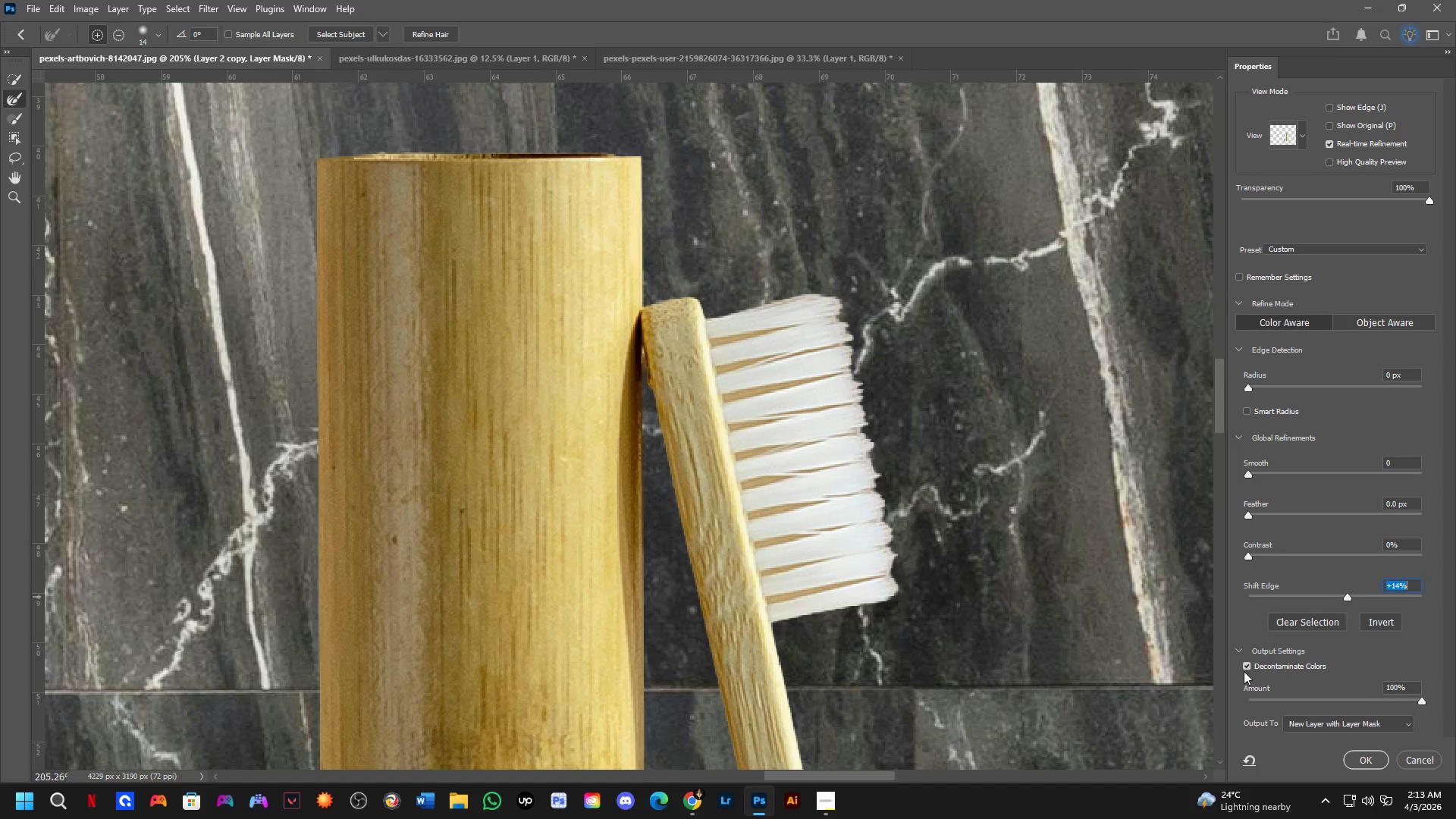 
double_click([1245, 667])
 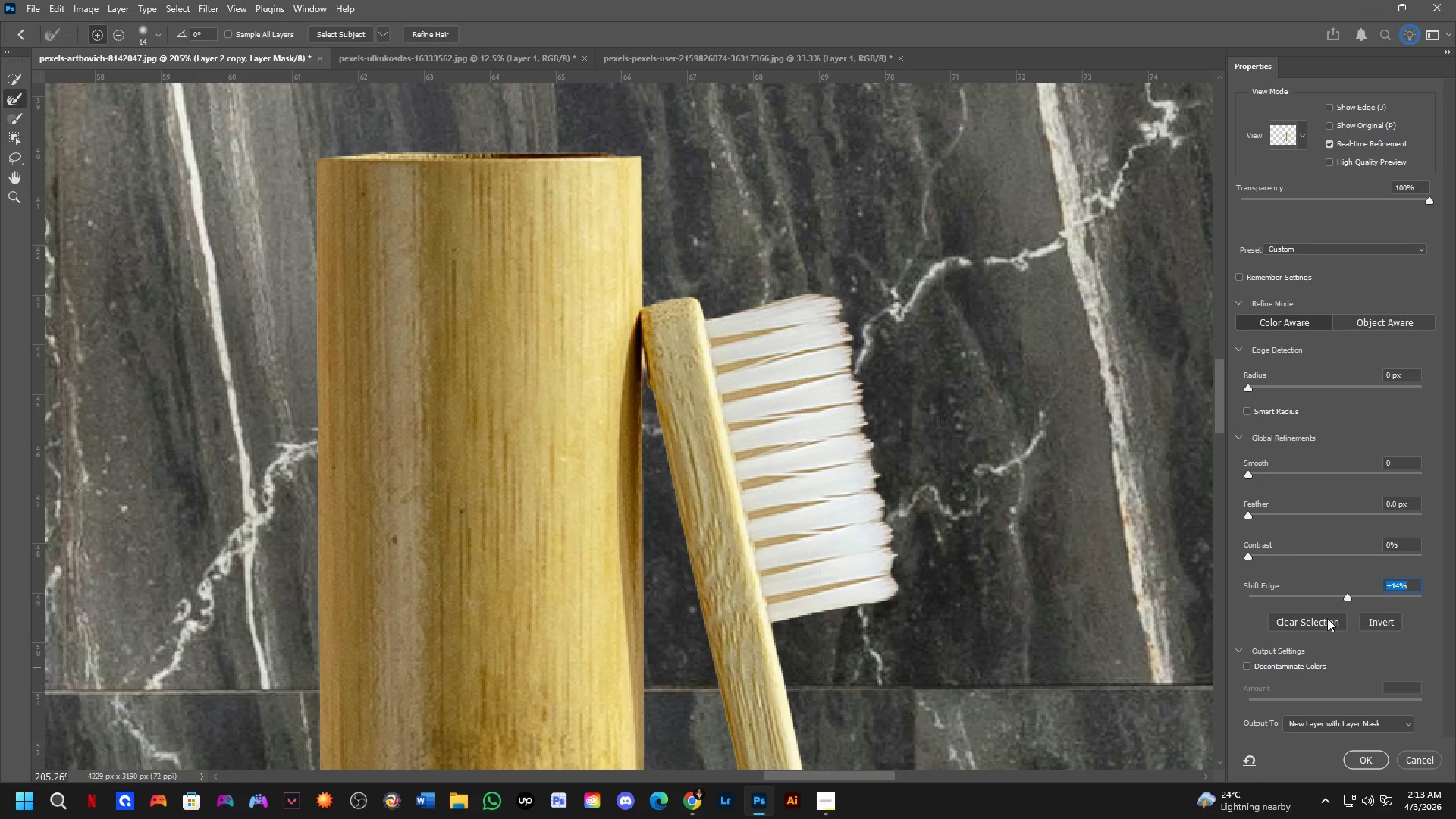 
left_click_drag(start_coordinate=[1347, 591], to_coordinate=[1357, 592])
 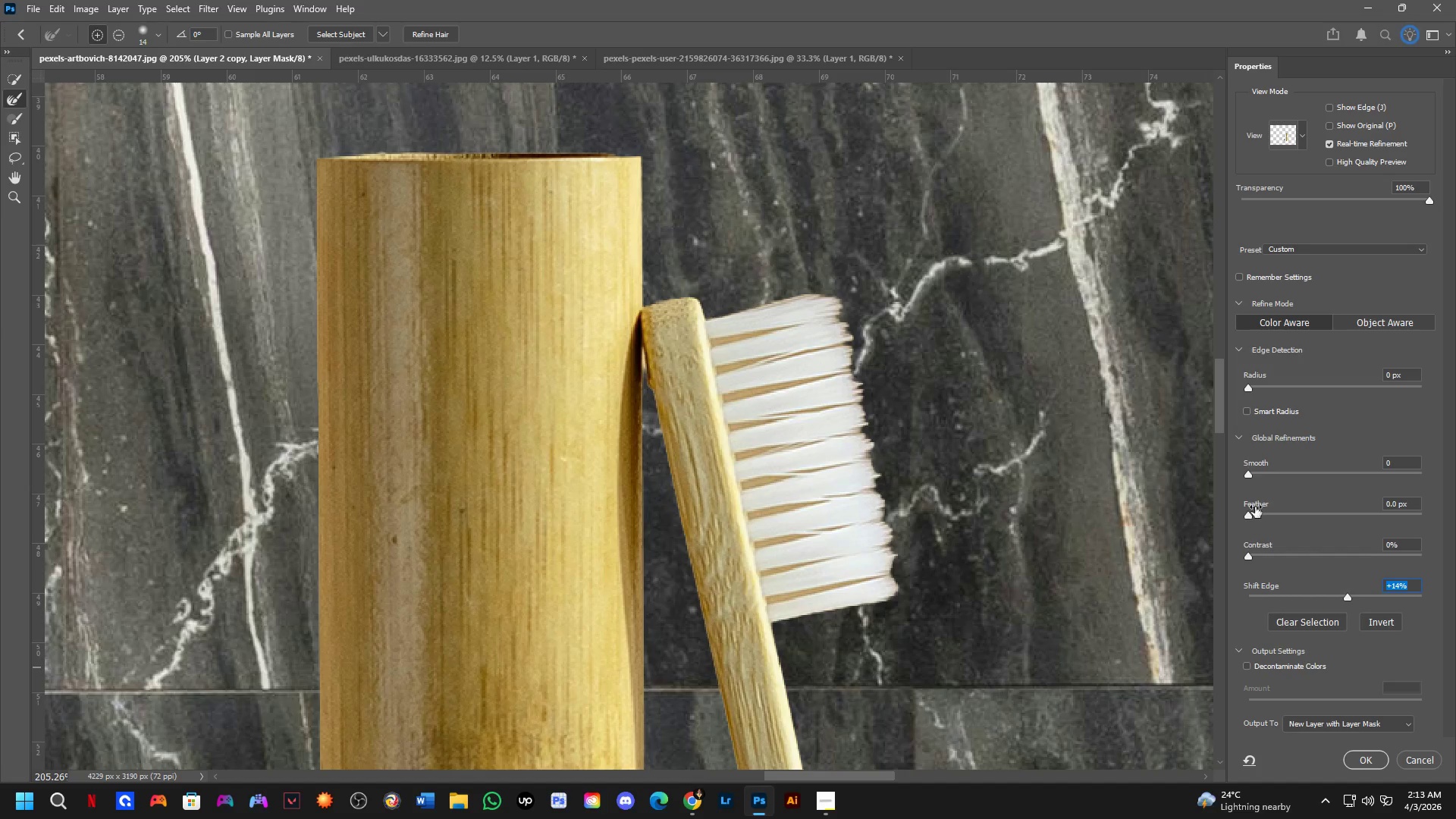 
left_click_drag(start_coordinate=[1252, 387], to_coordinate=[1294, 390])
 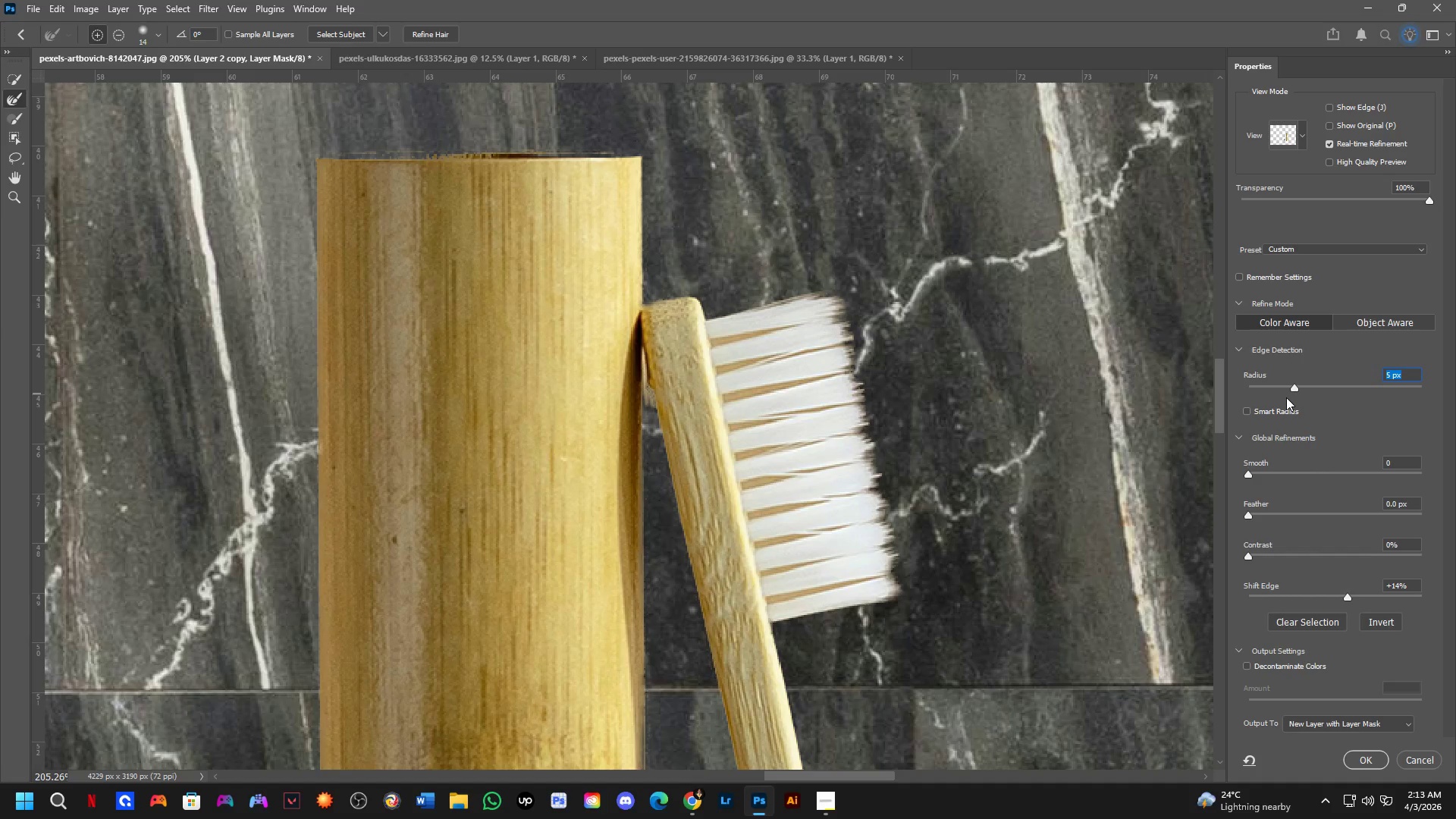 
left_click_drag(start_coordinate=[1291, 384], to_coordinate=[1303, 384])
 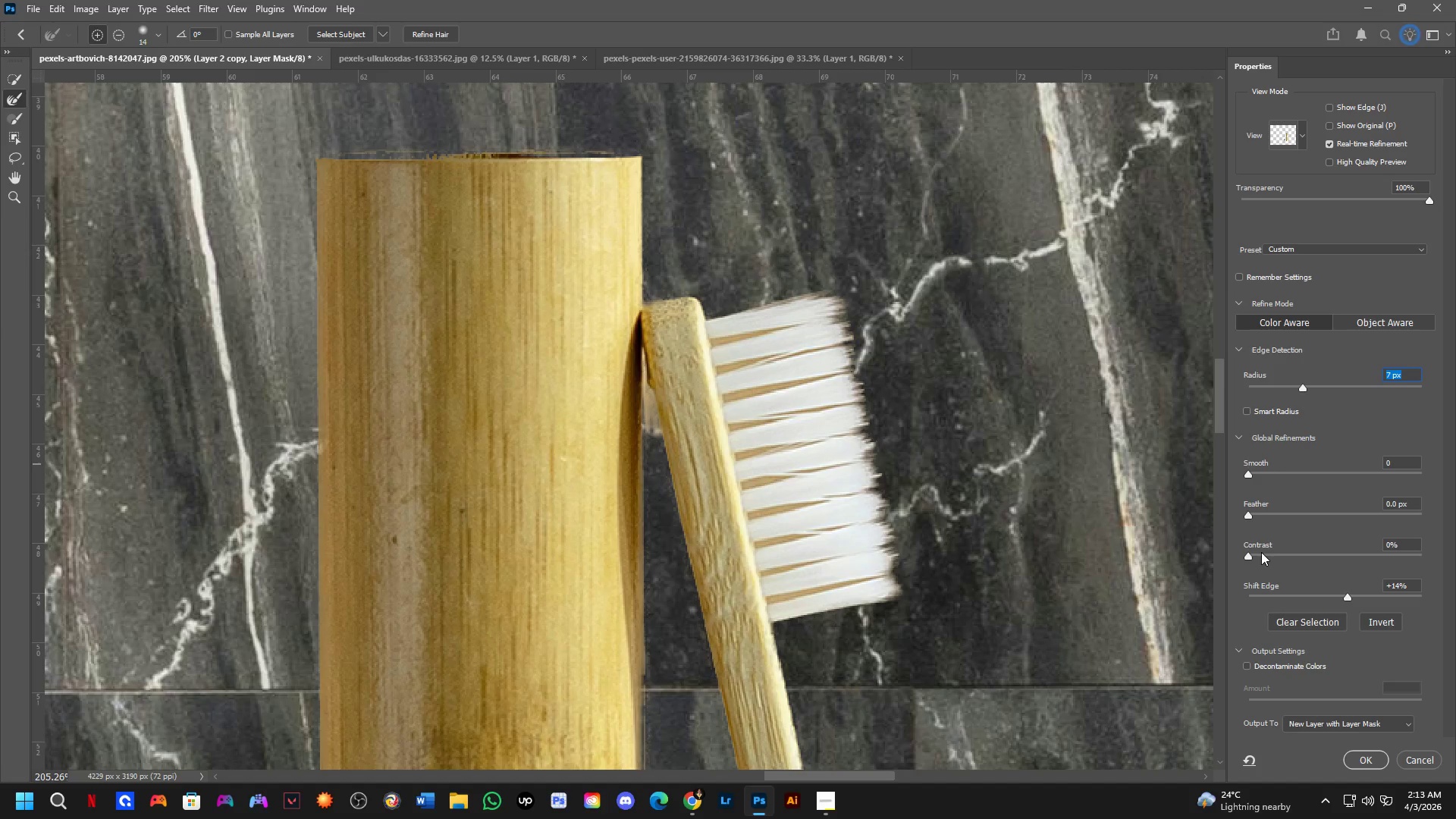 
left_click_drag(start_coordinate=[1247, 555], to_coordinate=[1263, 556])
 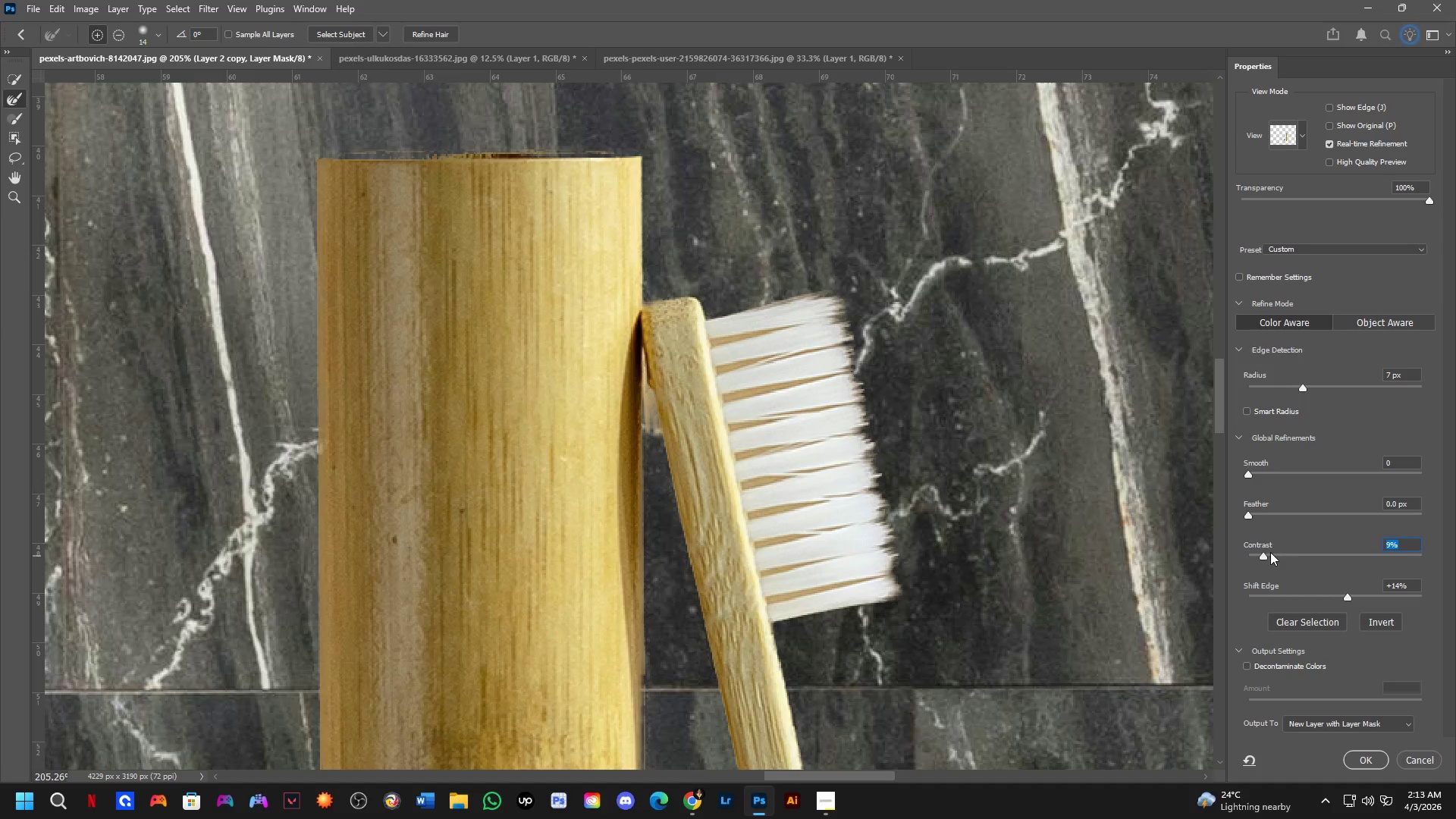 
left_click_drag(start_coordinate=[1268, 552], to_coordinate=[1282, 553])
 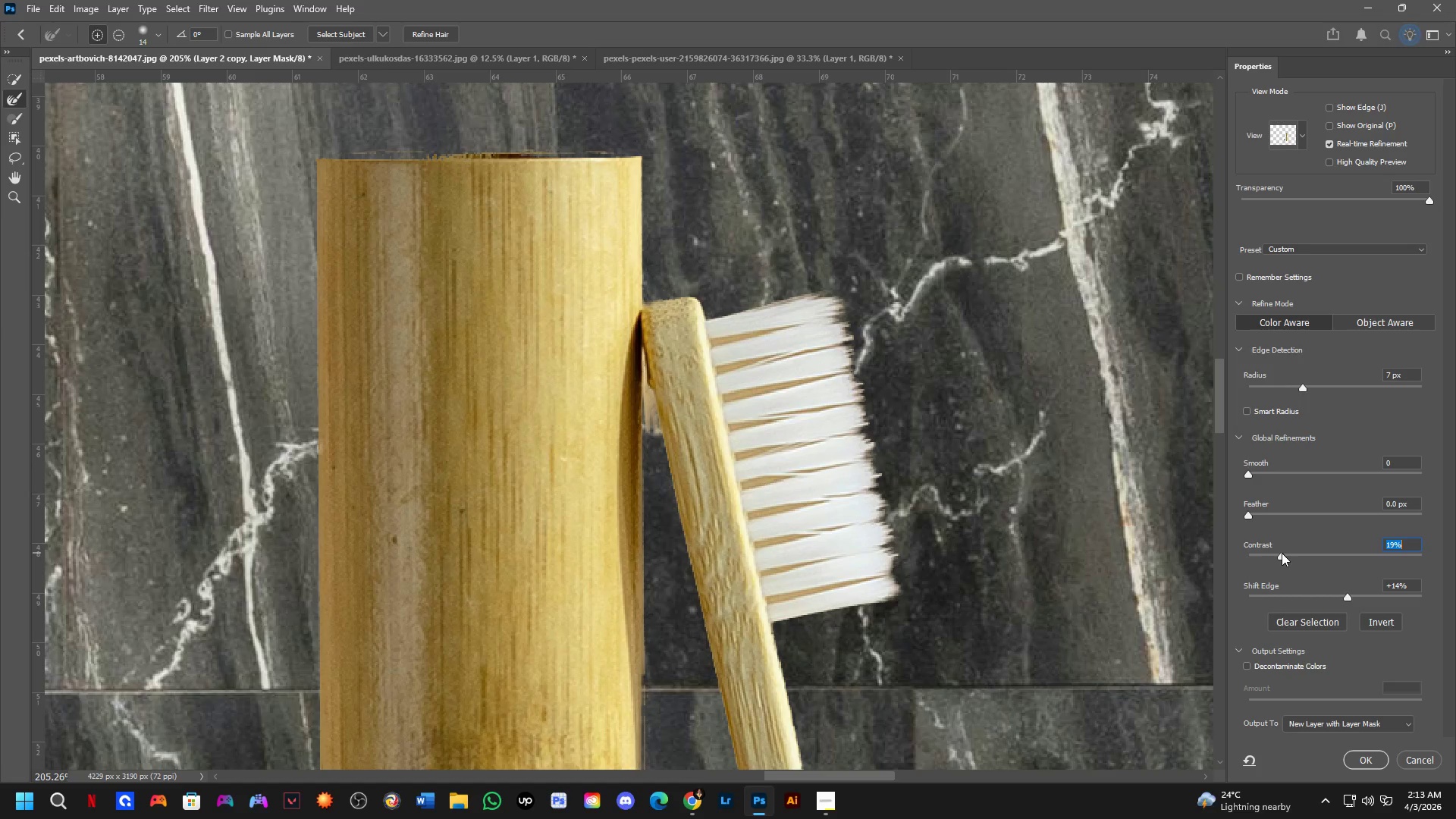 
left_click_drag(start_coordinate=[1282, 553], to_coordinate=[1305, 552])
 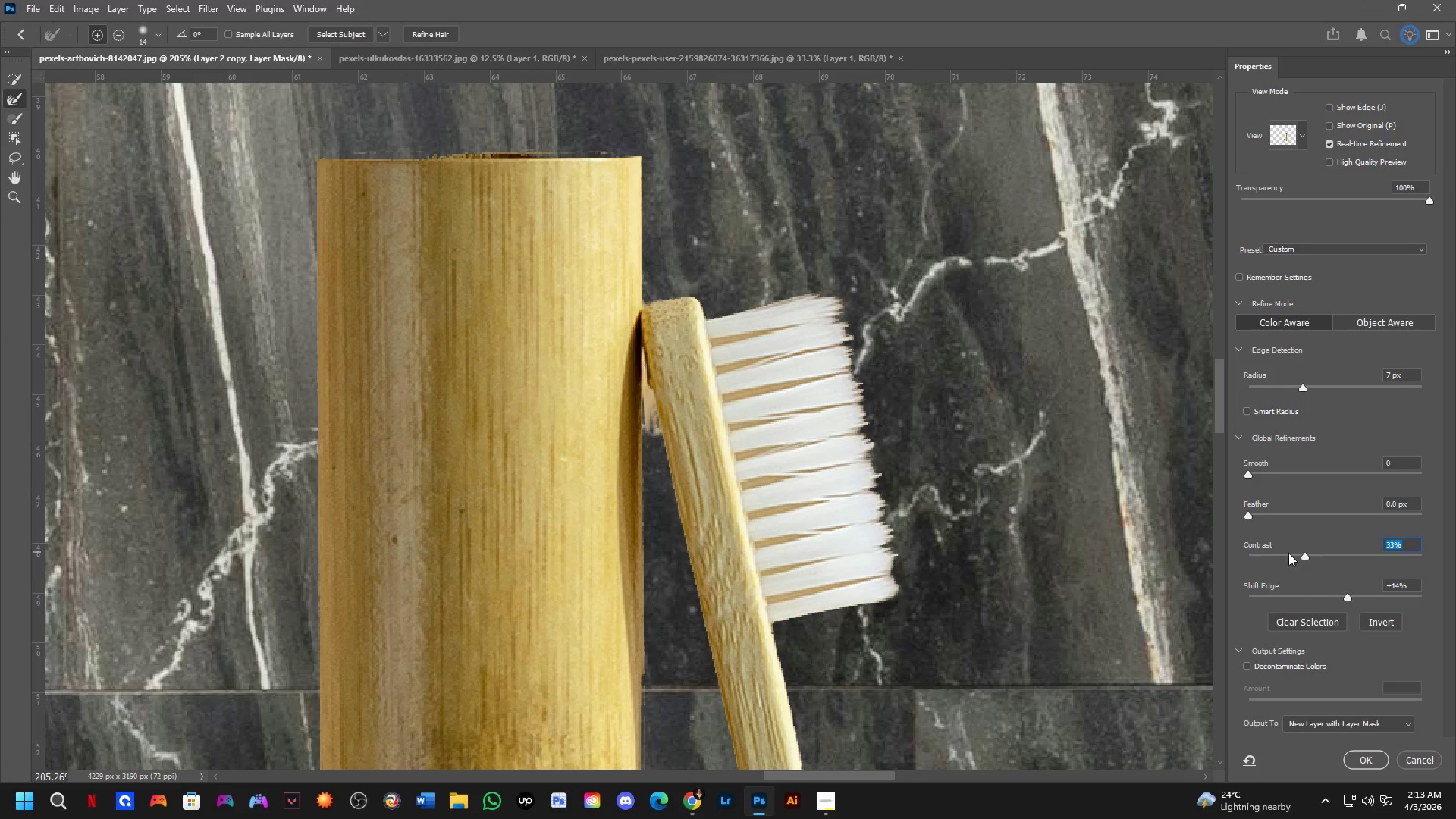 
left_click_drag(start_coordinate=[1298, 554], to_coordinate=[1280, 557])
 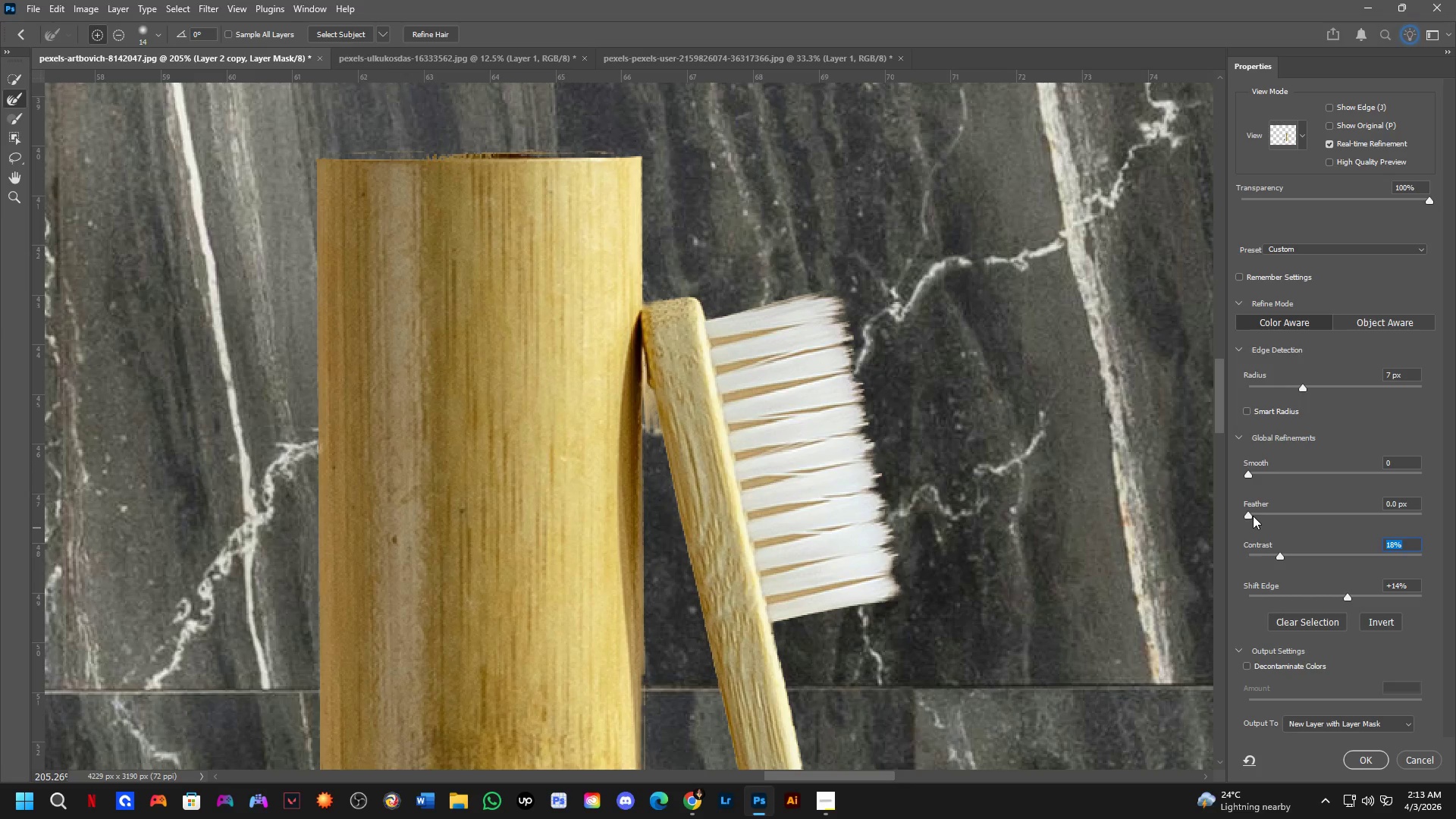 
left_click([1252, 513])
 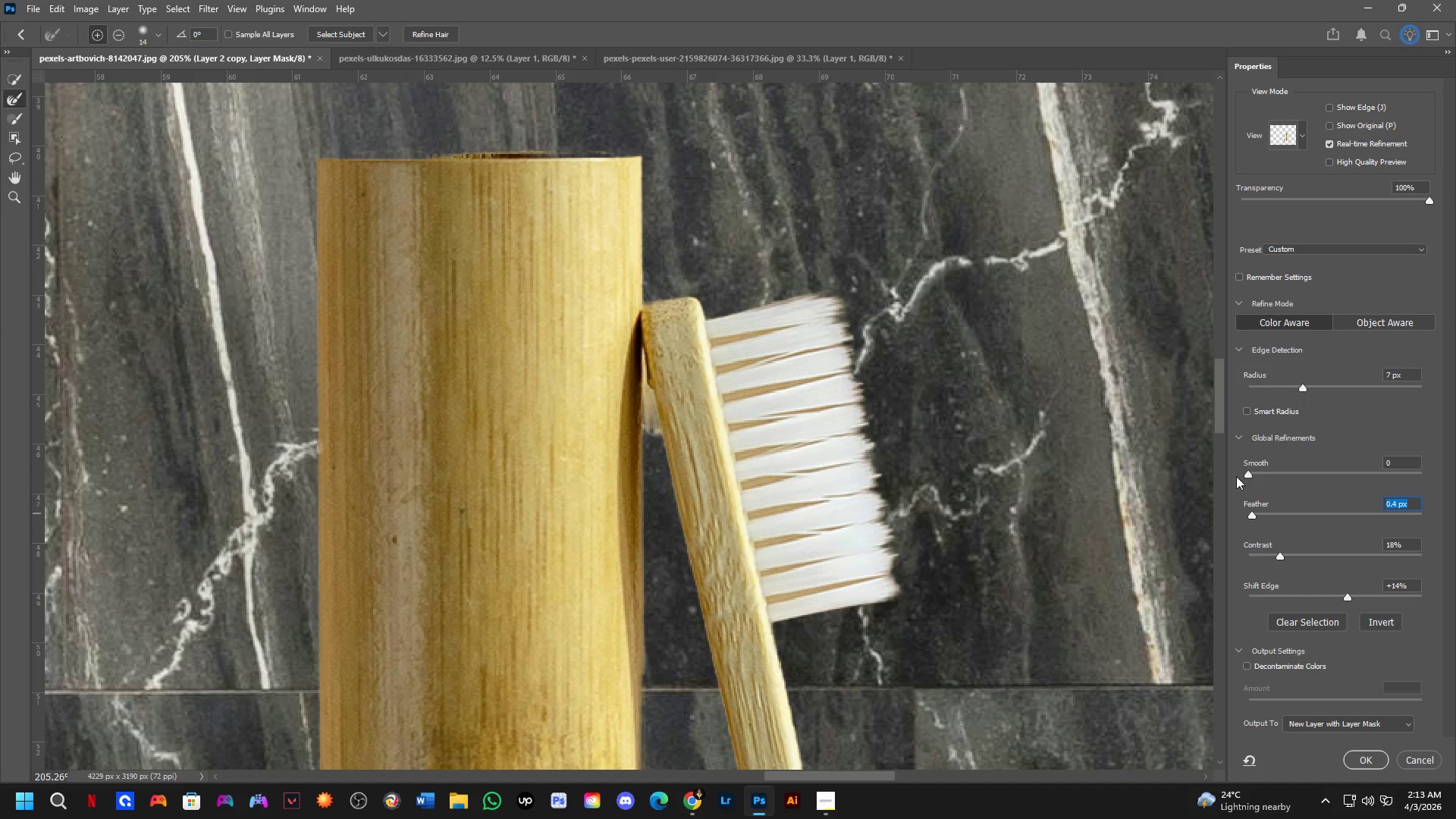 
left_click_drag(start_coordinate=[1250, 472], to_coordinate=[1265, 472])
 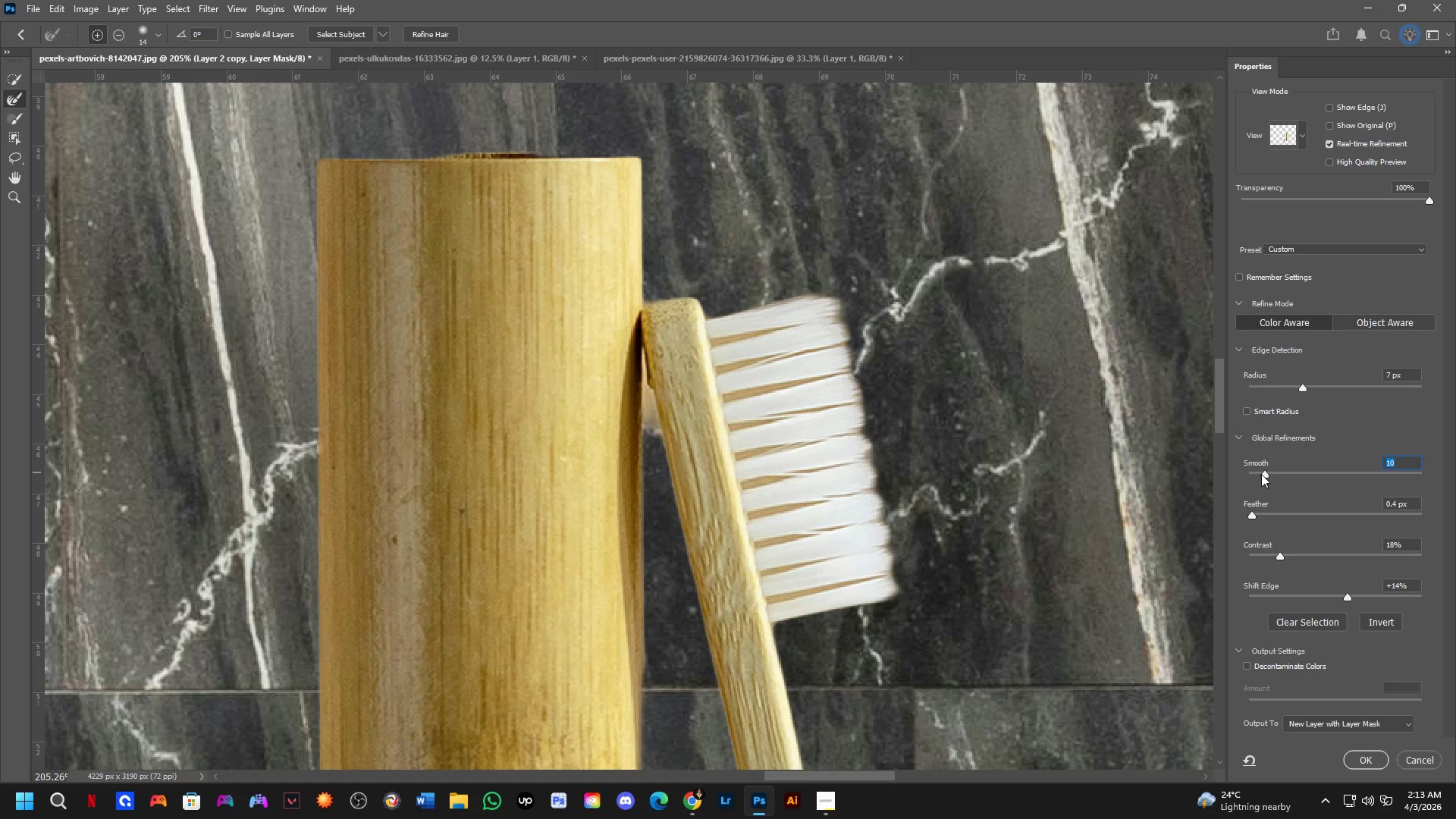 
left_click_drag(start_coordinate=[1260, 474], to_coordinate=[1252, 475])
 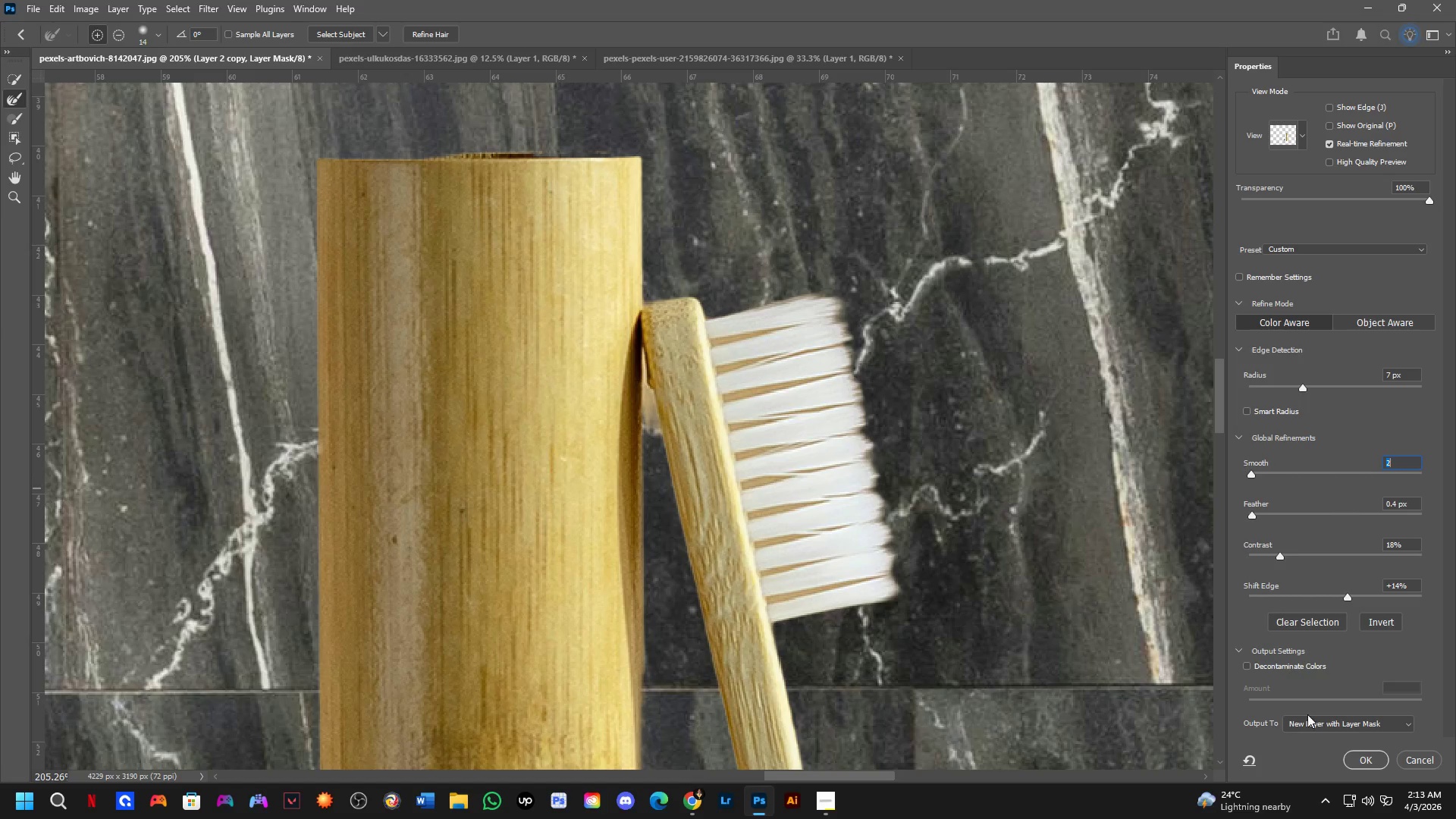 
left_click([1363, 752])
 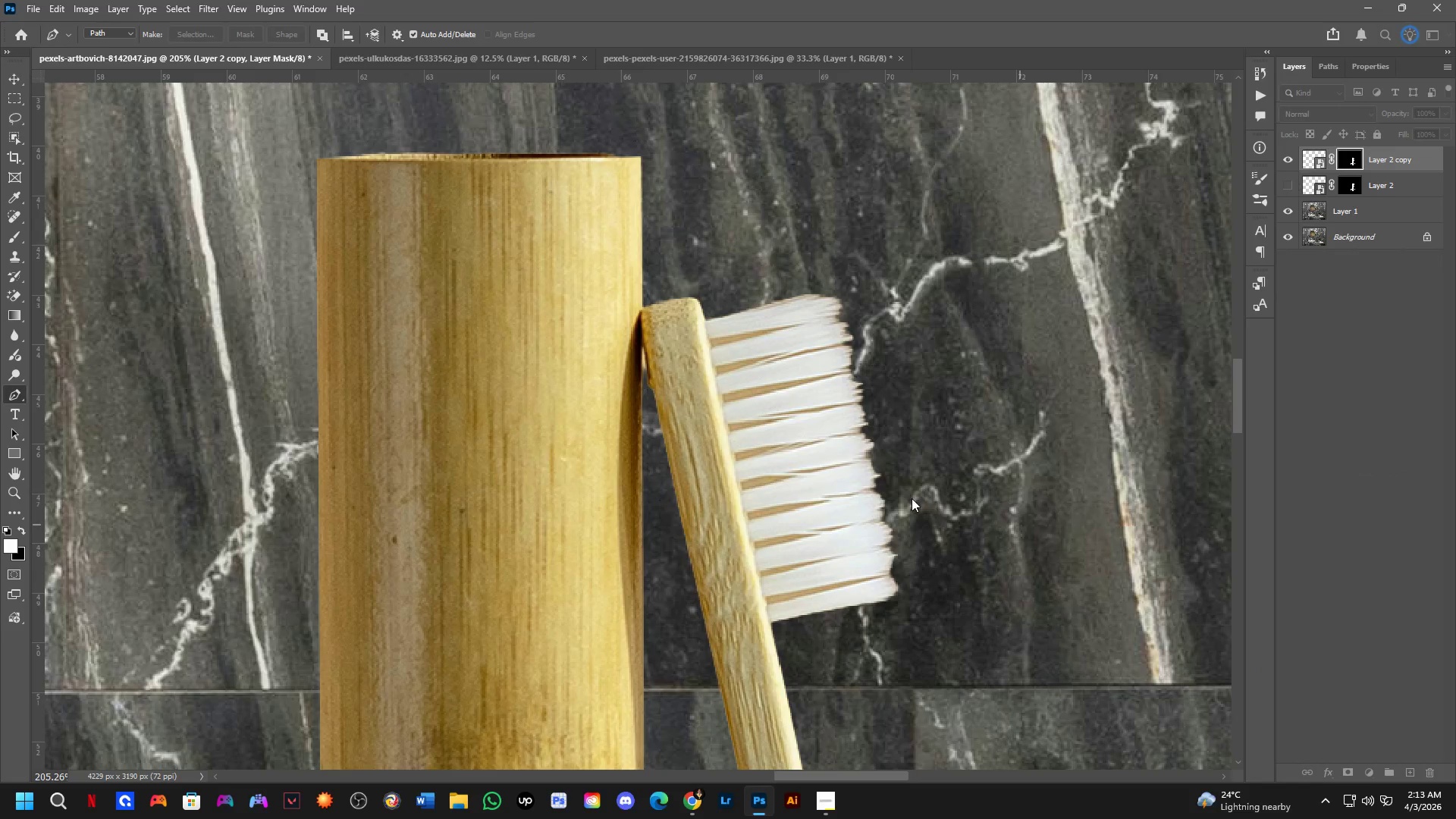 
hold_key(key=Space, duration=0.56)
 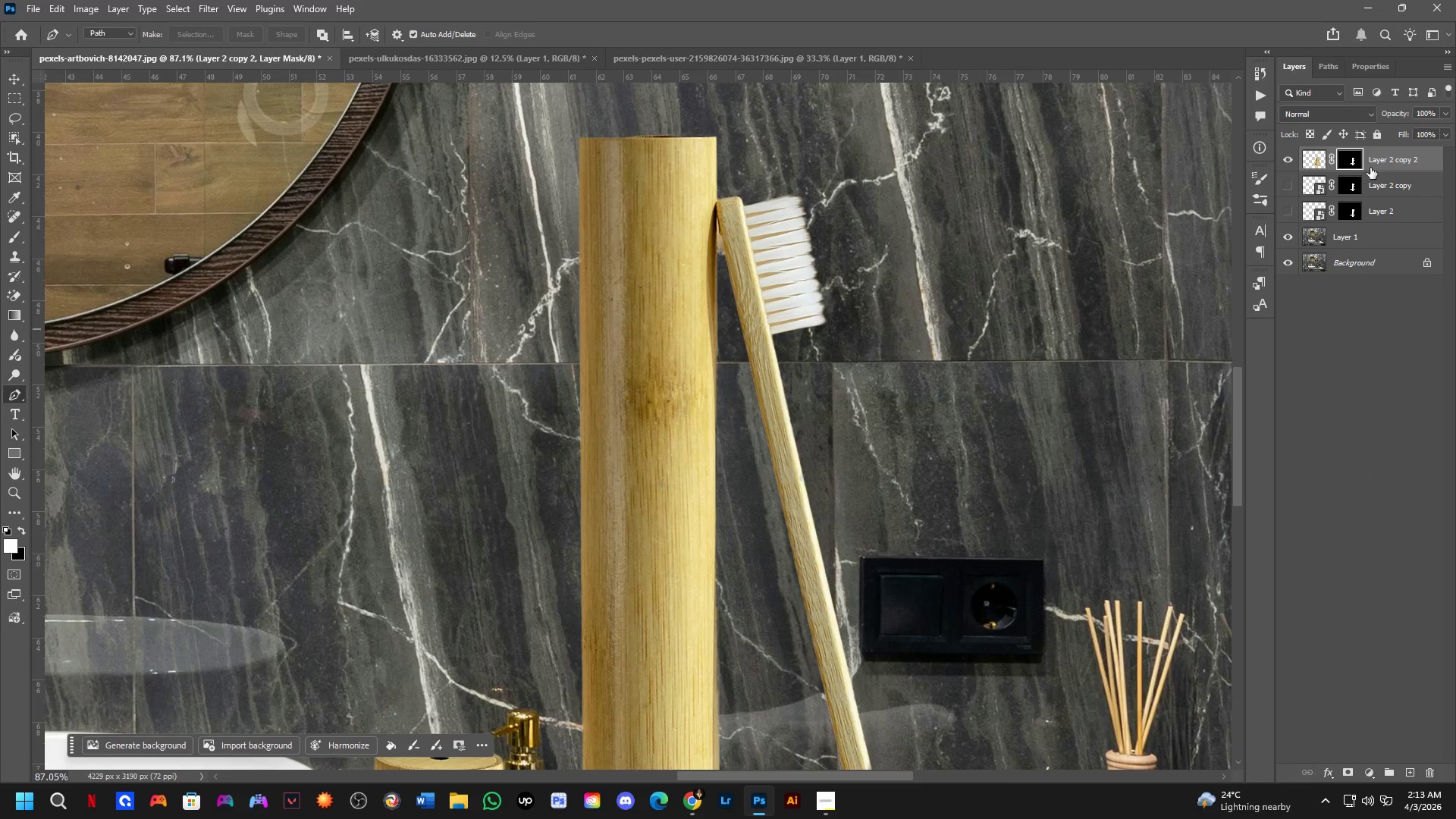 
left_click_drag(start_coordinate=[789, 498], to_coordinate=[832, 368])
 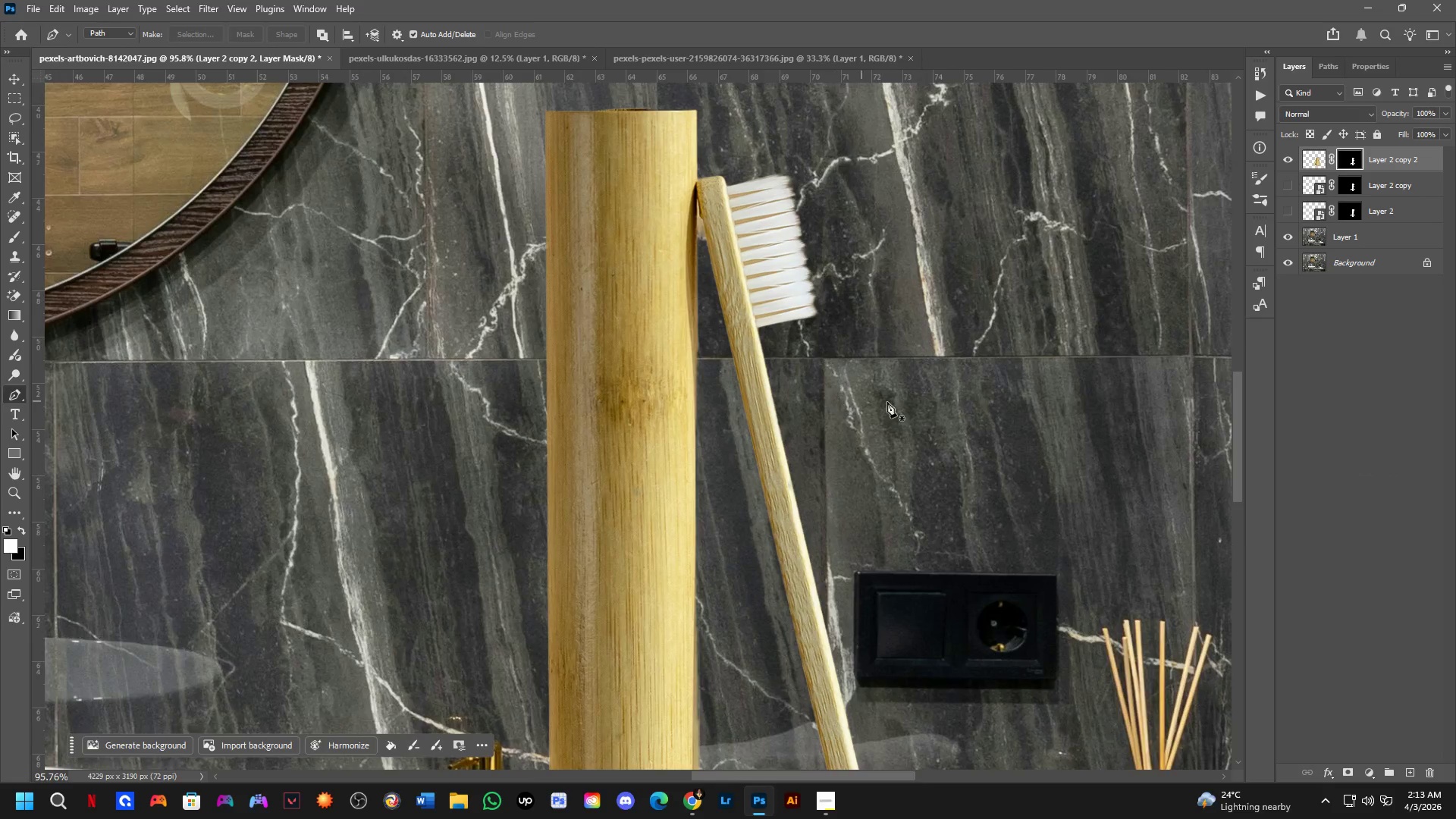 
scroll: coordinate [912, 402], scroll_direction: down, amount: 9.0
 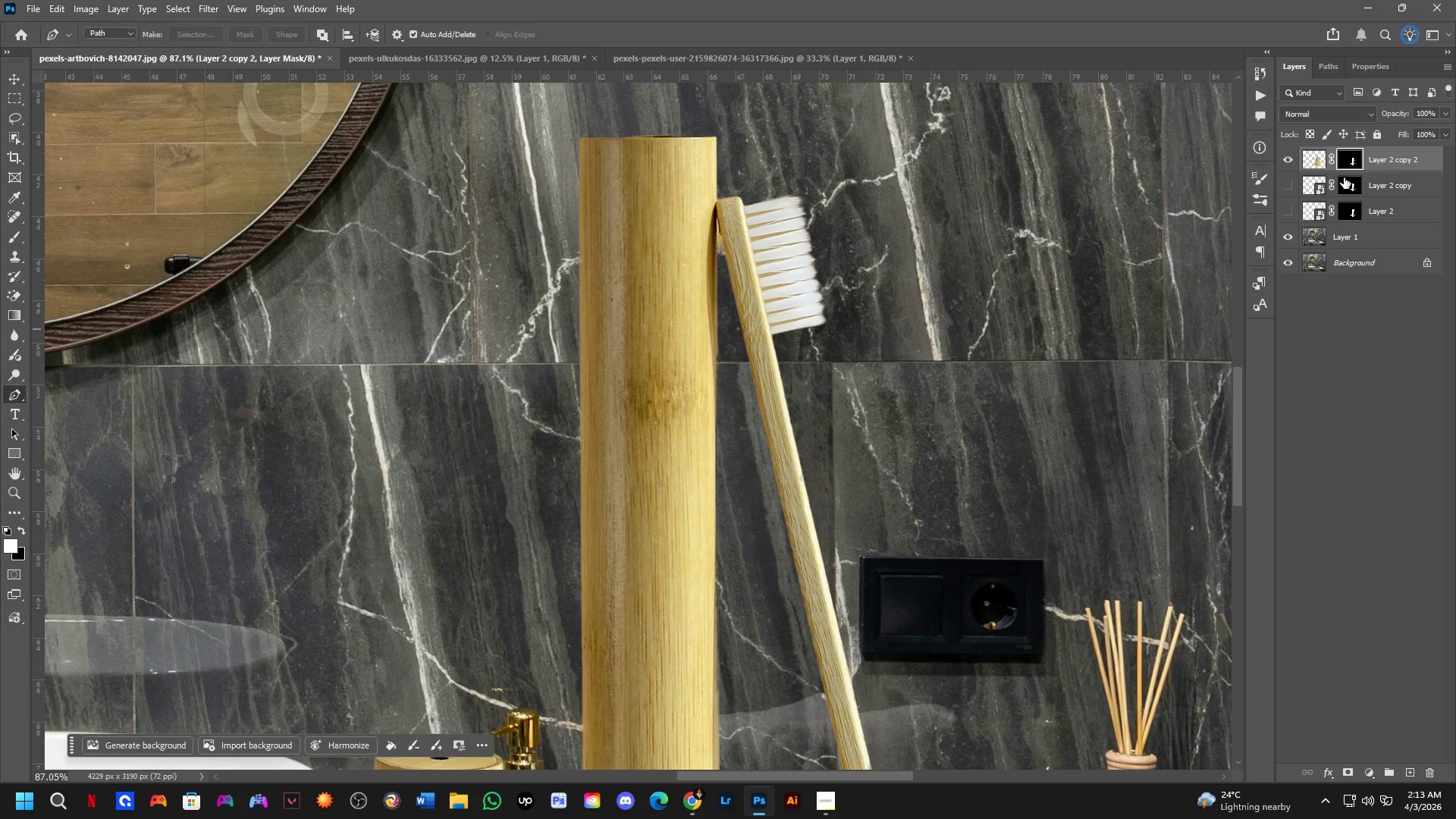 
left_click([1374, 184])
 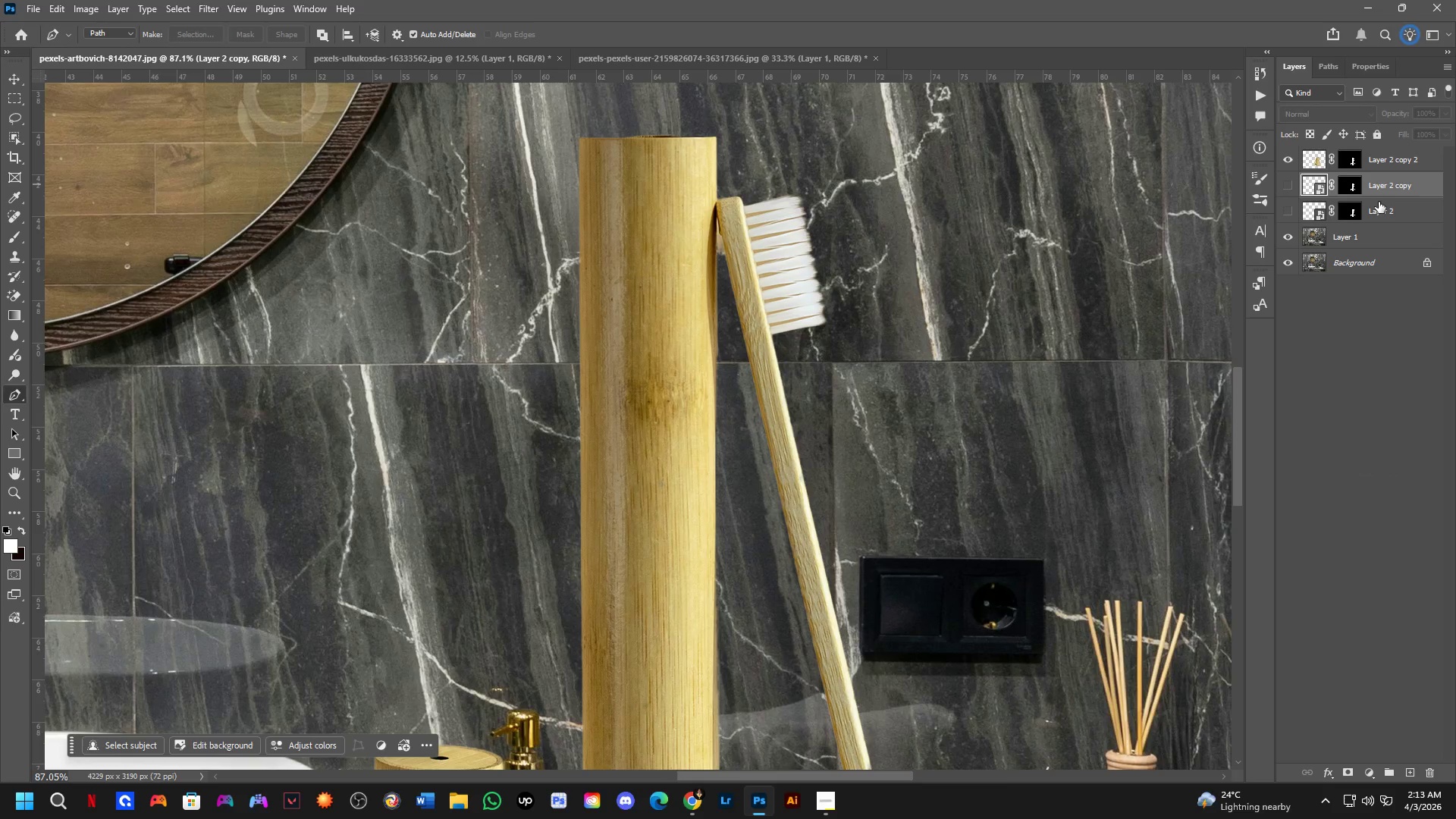 
key(Backspace)
 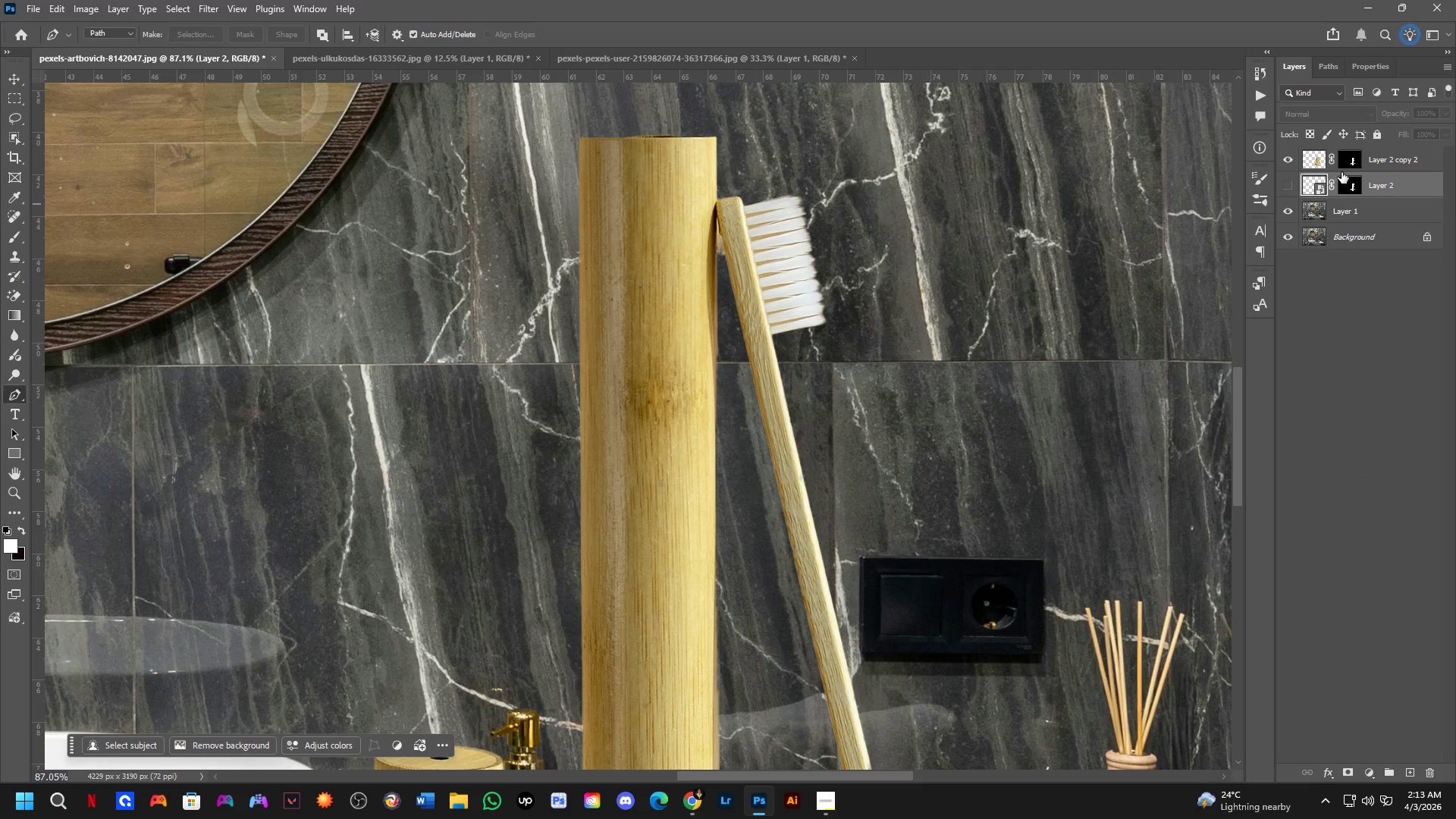 
left_click([1354, 165])
 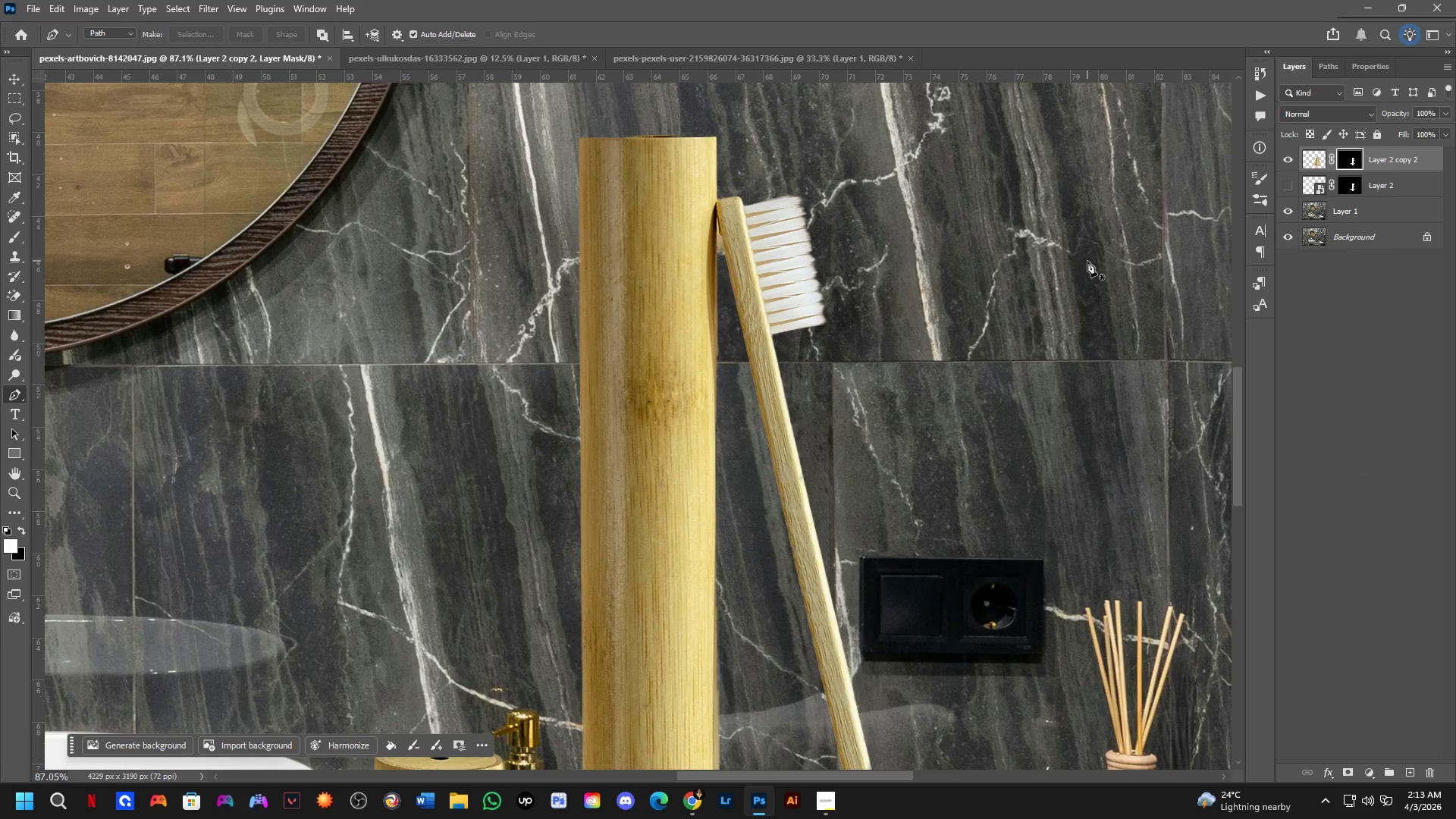 
scroll: coordinate [1086, 261], scroll_direction: up, amount: 3.0
 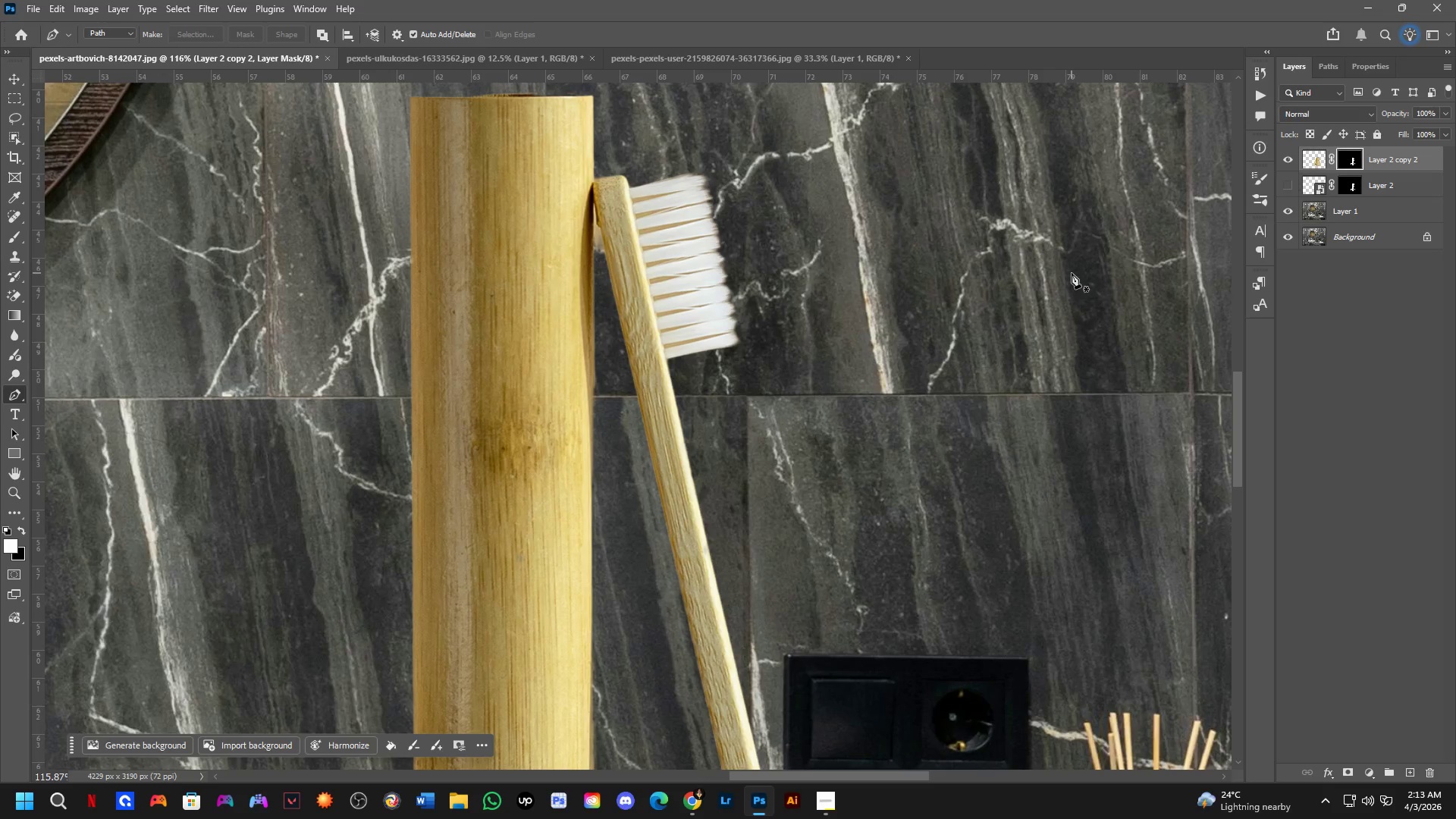 
key(Control+ControlLeft)
 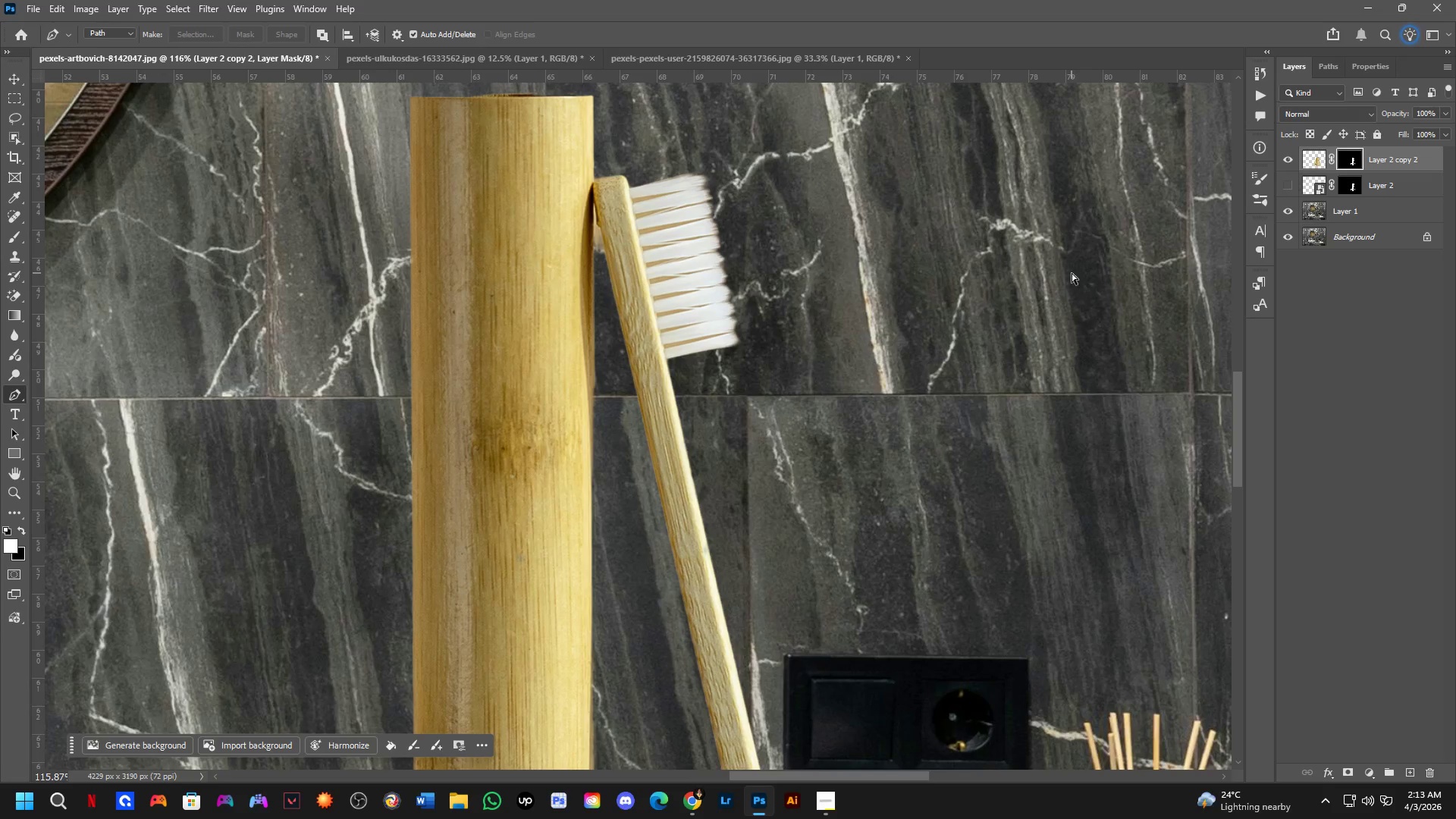 
key(Control+I)
 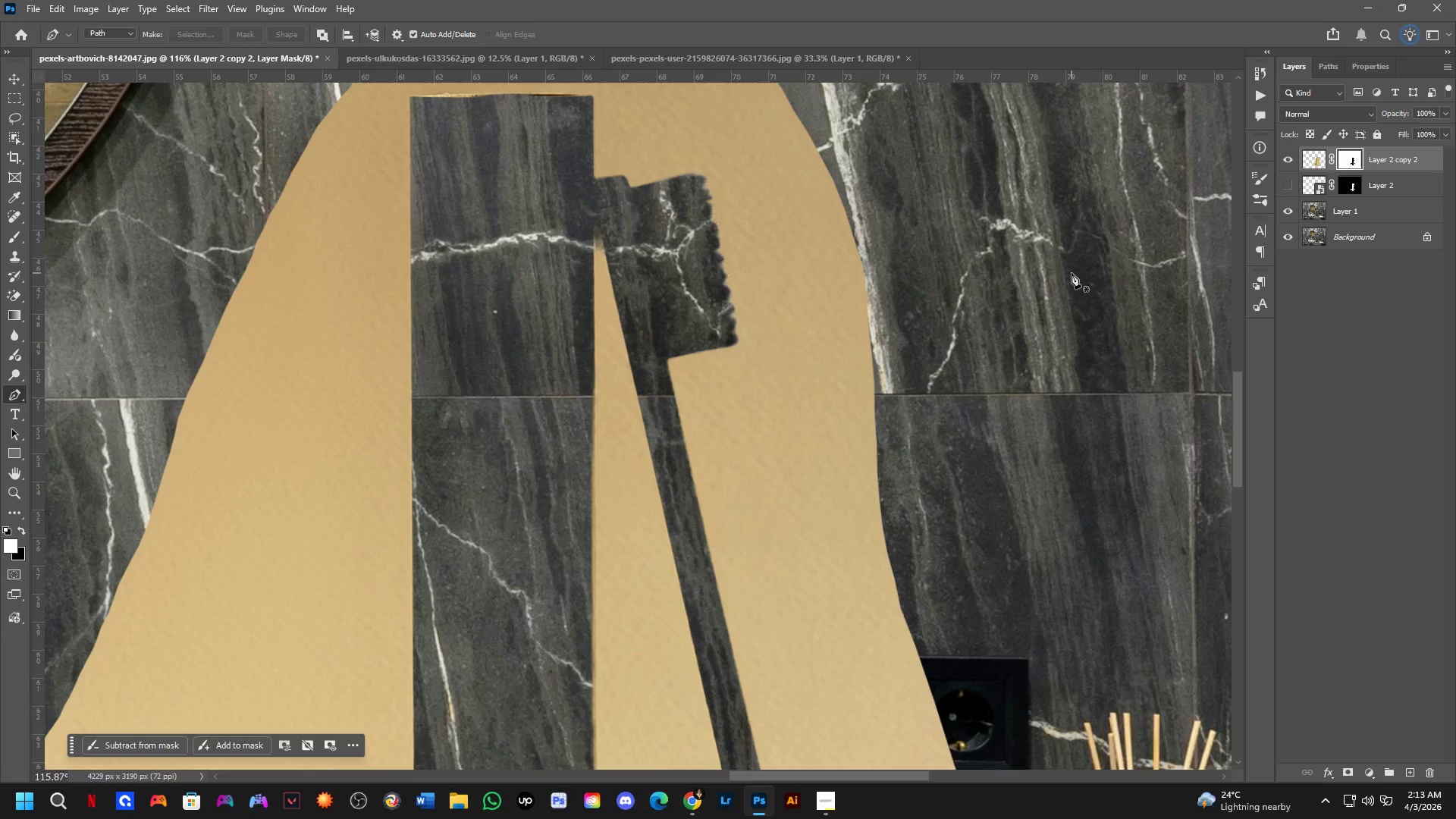 
key(Control+ControlLeft)
 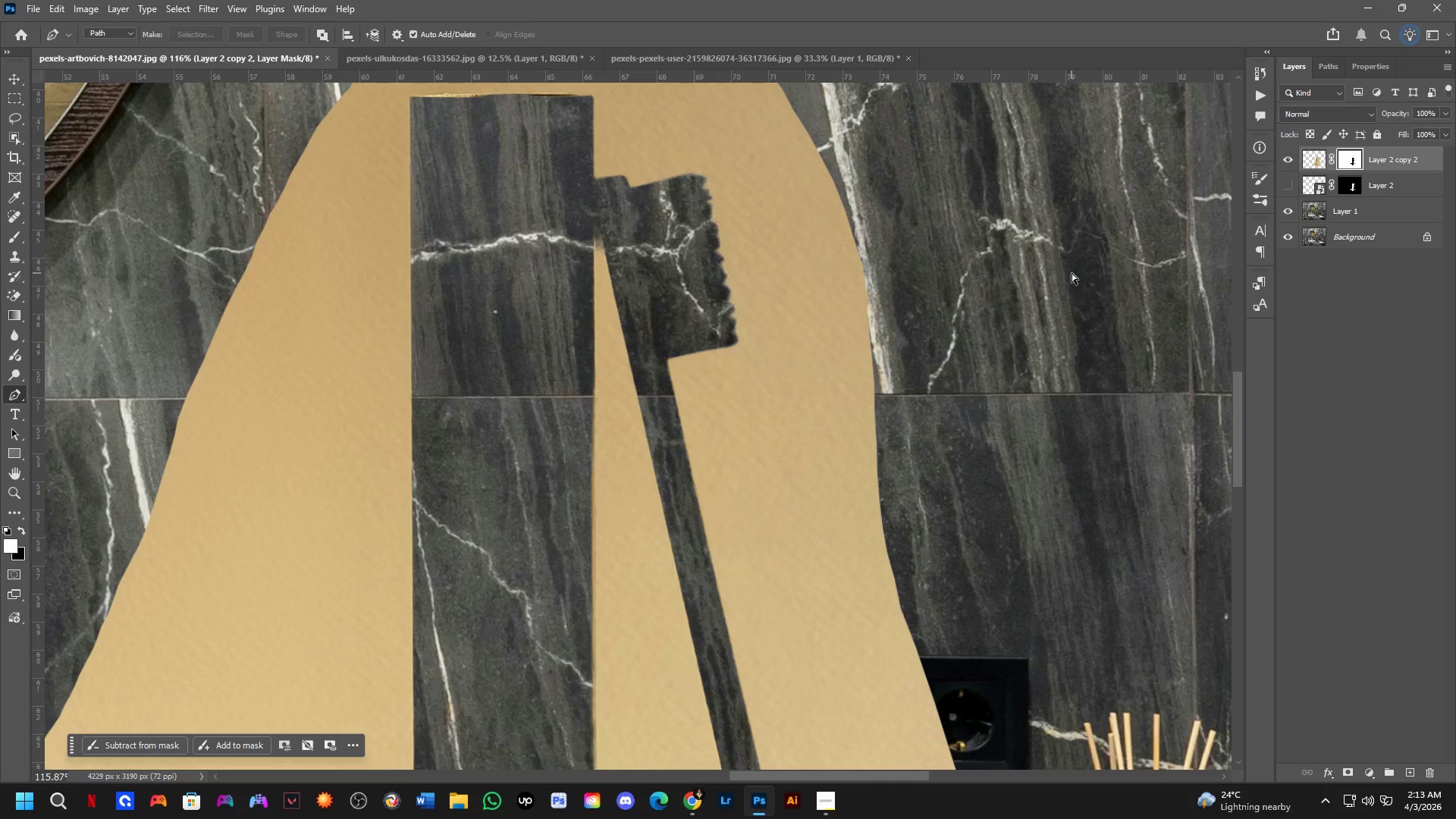 
key(Control+Z)
 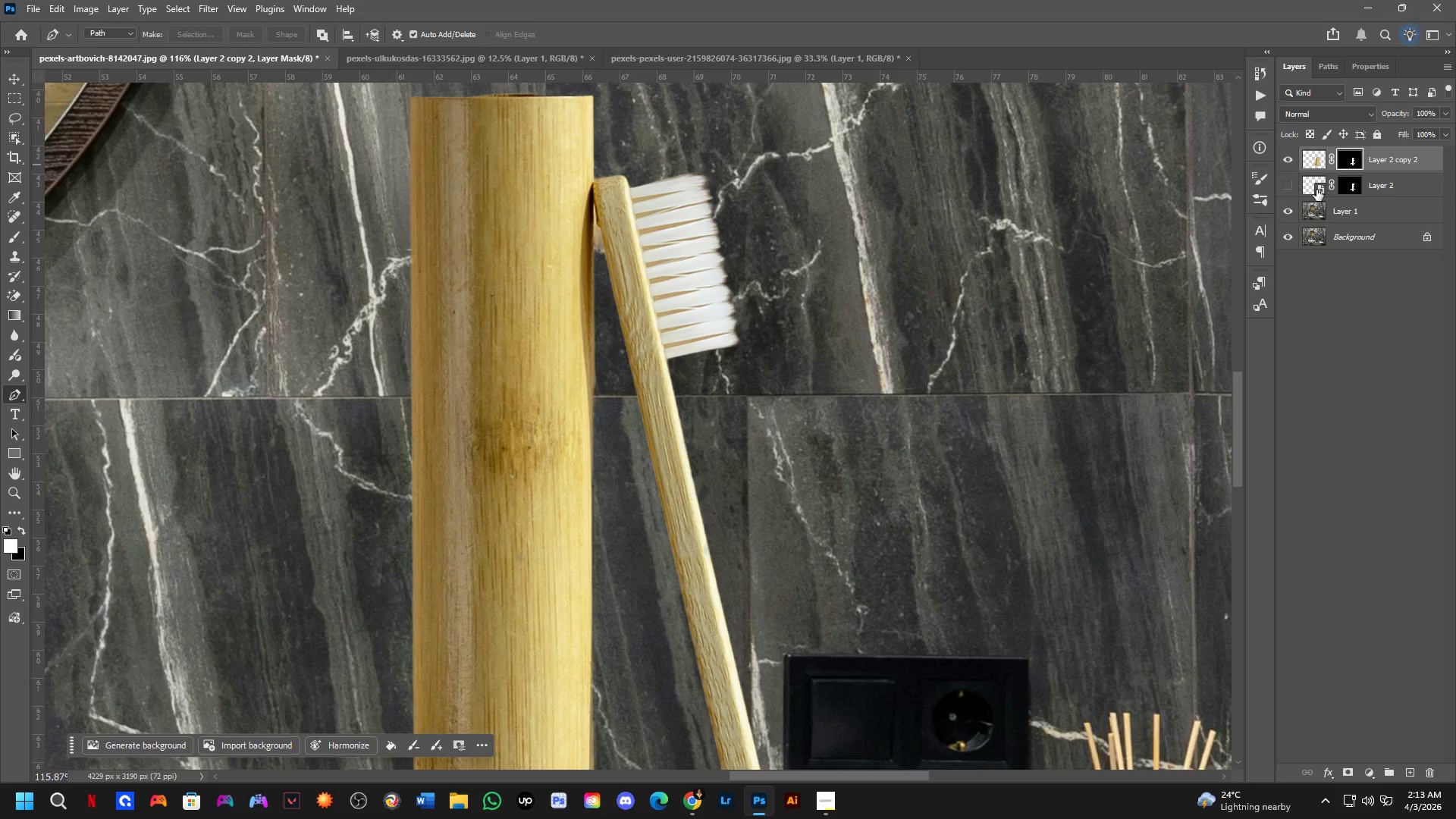 
left_click([1292, 190])
 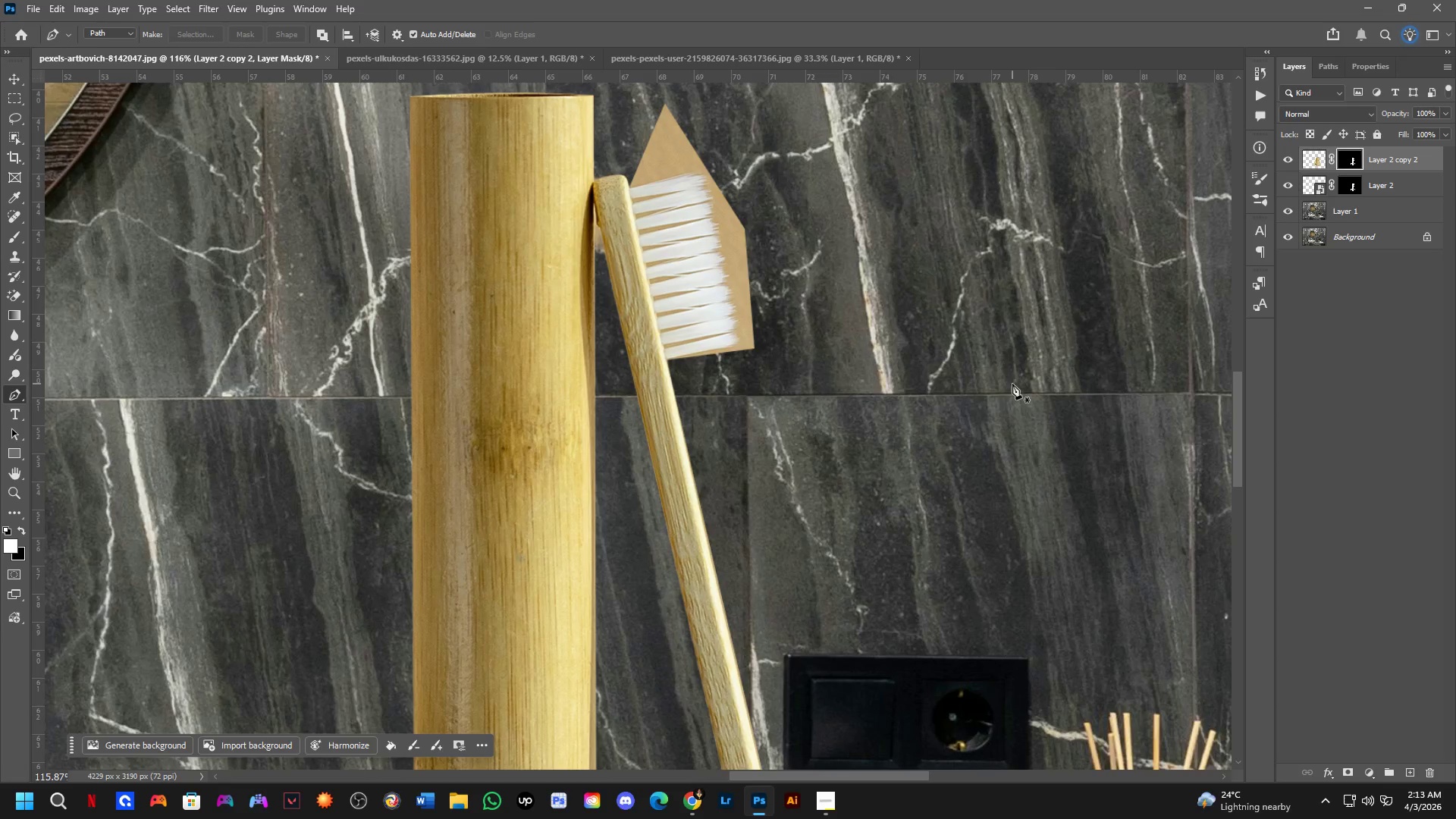 
hold_key(key=Space, duration=0.62)
 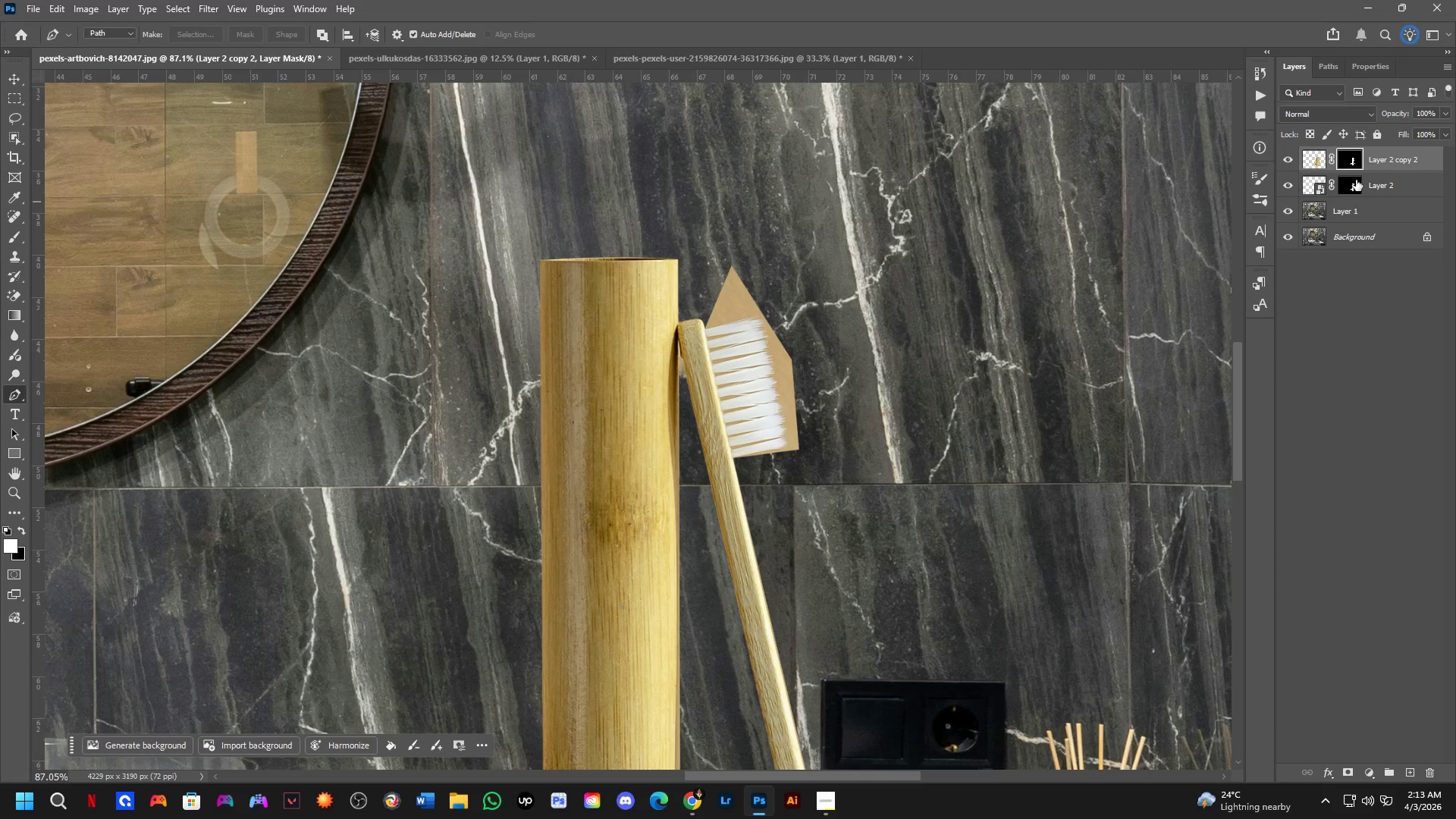 
left_click_drag(start_coordinate=[899, 297], to_coordinate=[899, 367])
 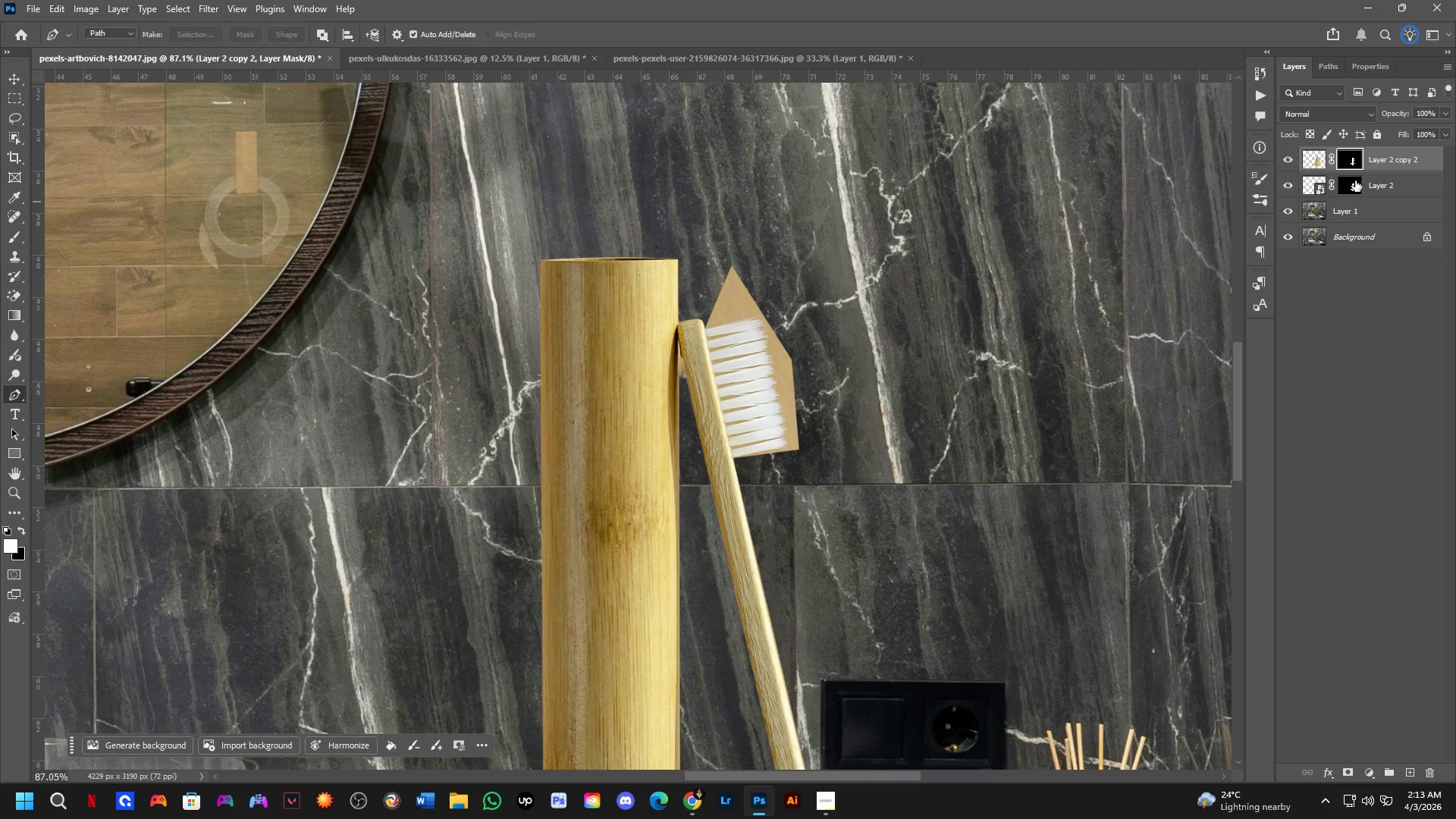 
scroll: coordinate [929, 399], scroll_direction: down, amount: 3.0
 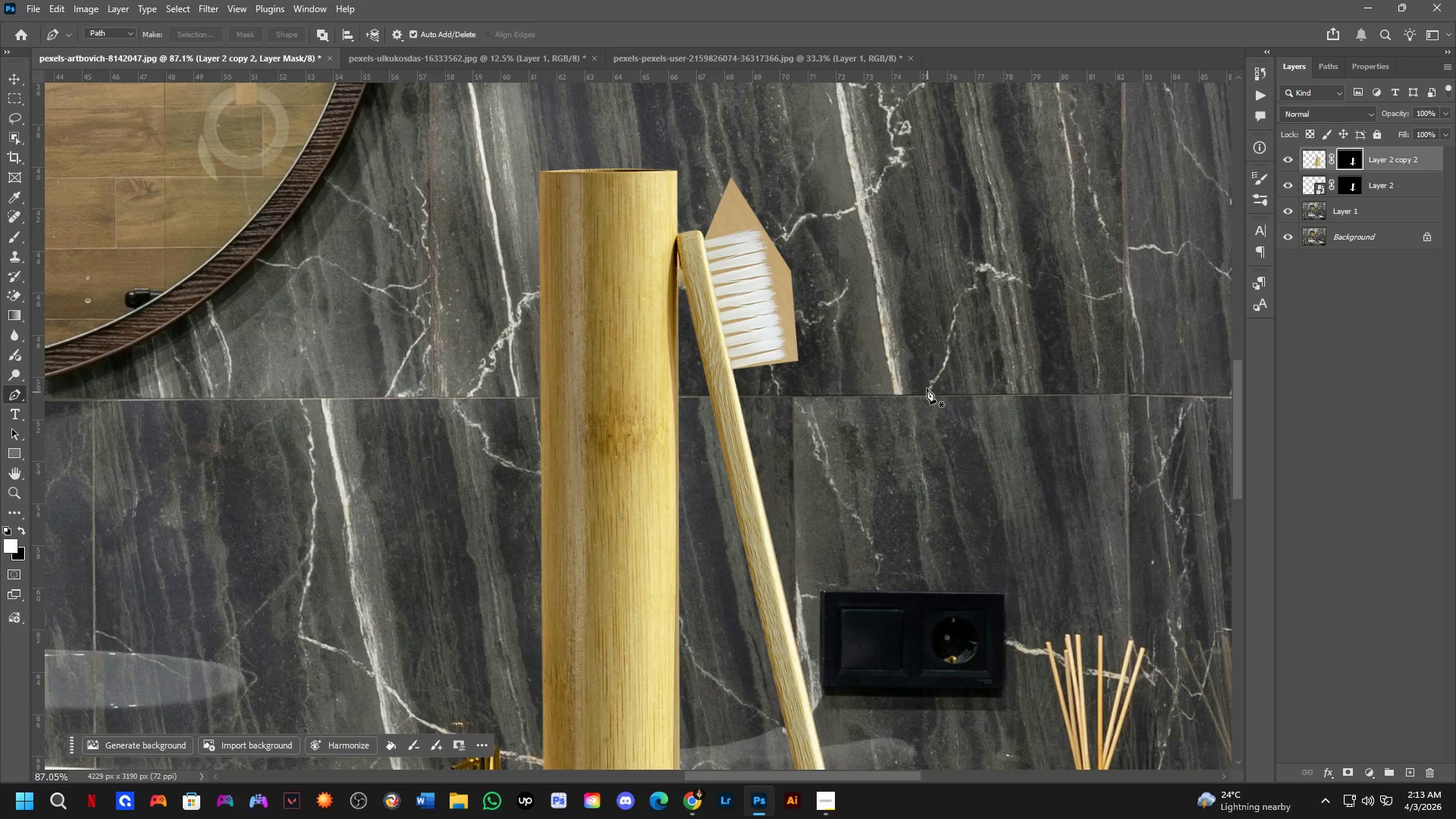 
left_click([1355, 187])
 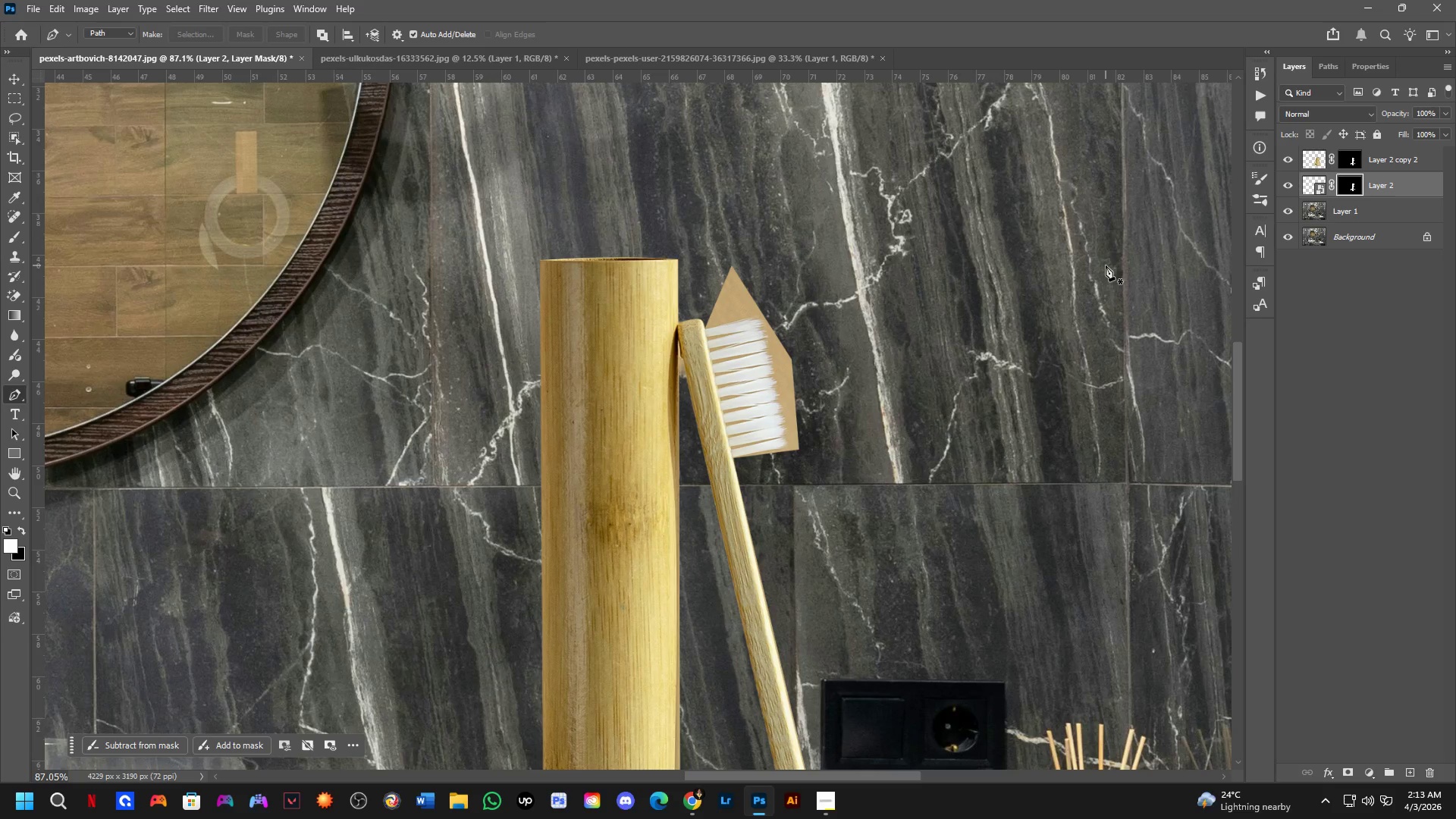 
key(B)
 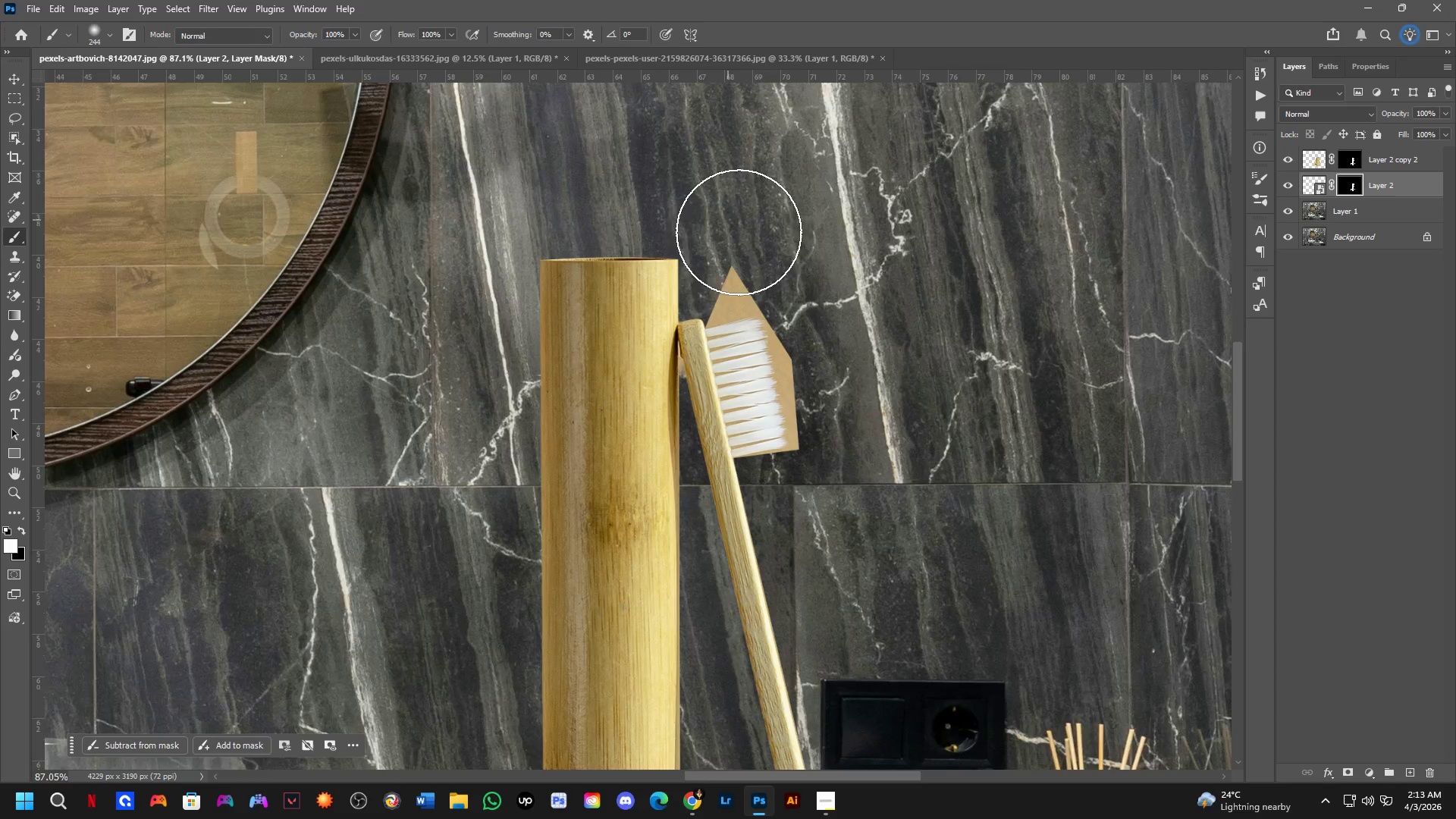 
hold_key(key=AltLeft, duration=0.36)
 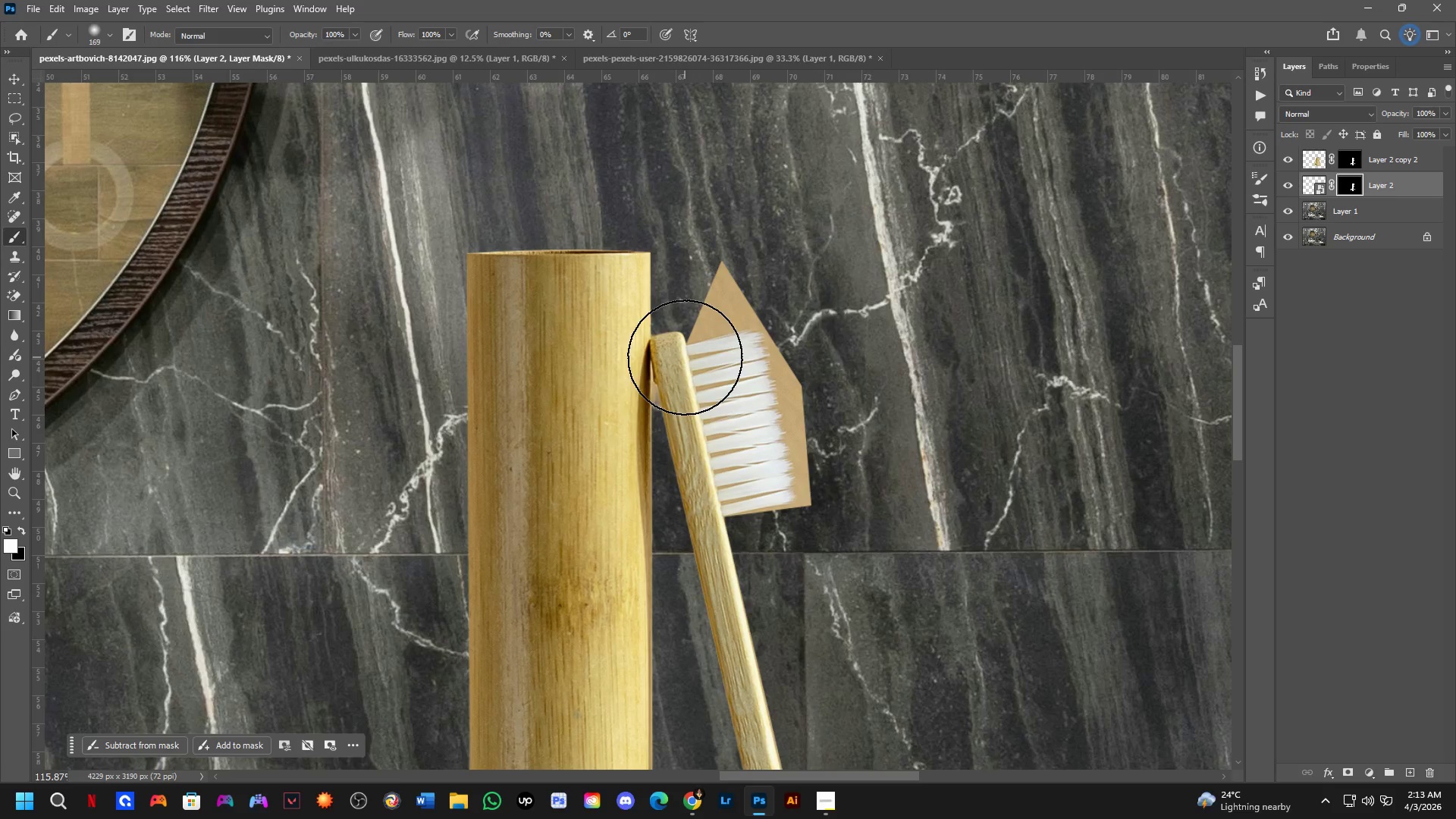 
scroll: coordinate [764, 285], scroll_direction: up, amount: 3.0
 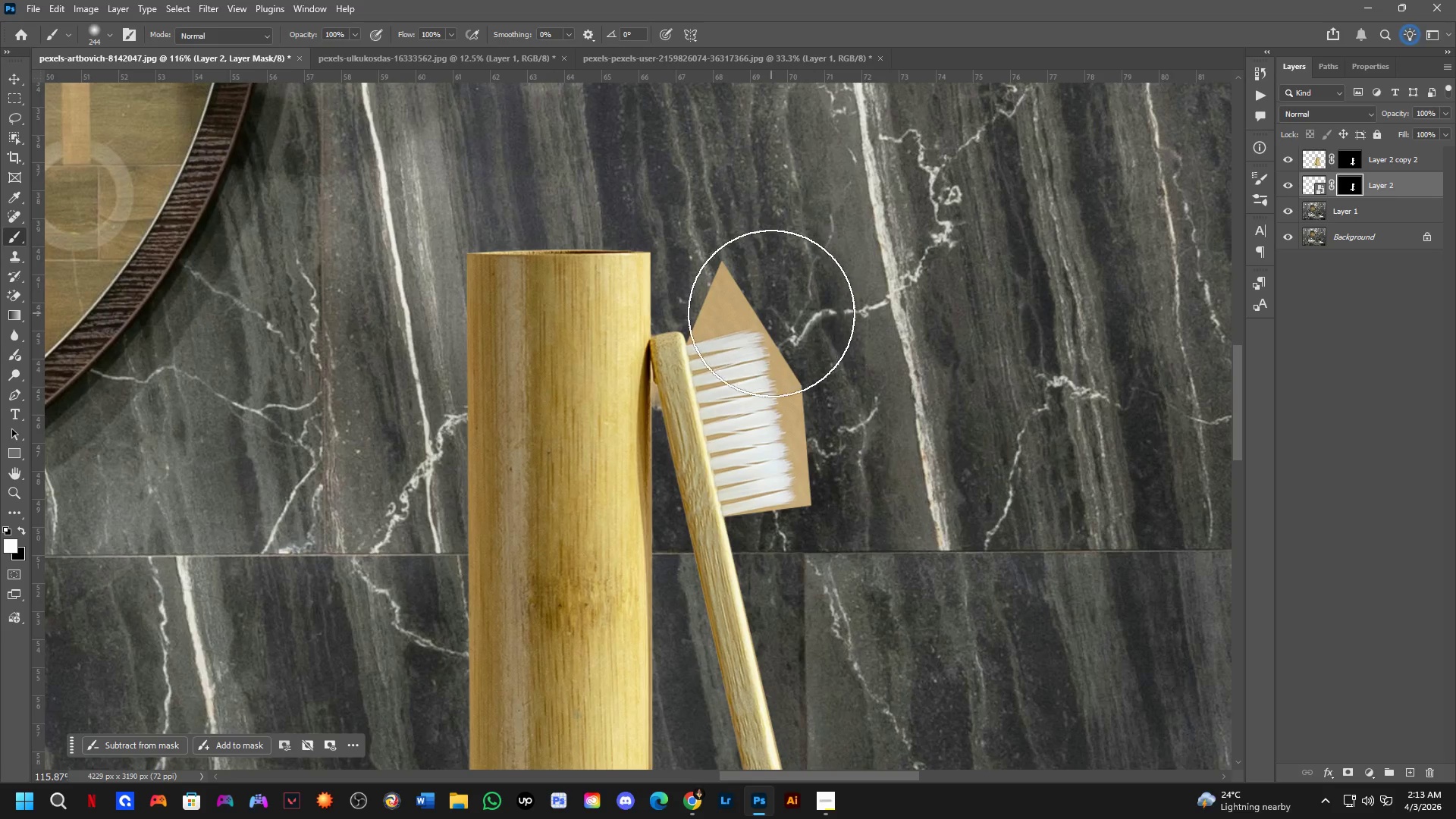 
left_click_drag(start_coordinate=[670, 379], to_coordinate=[668, 388])
 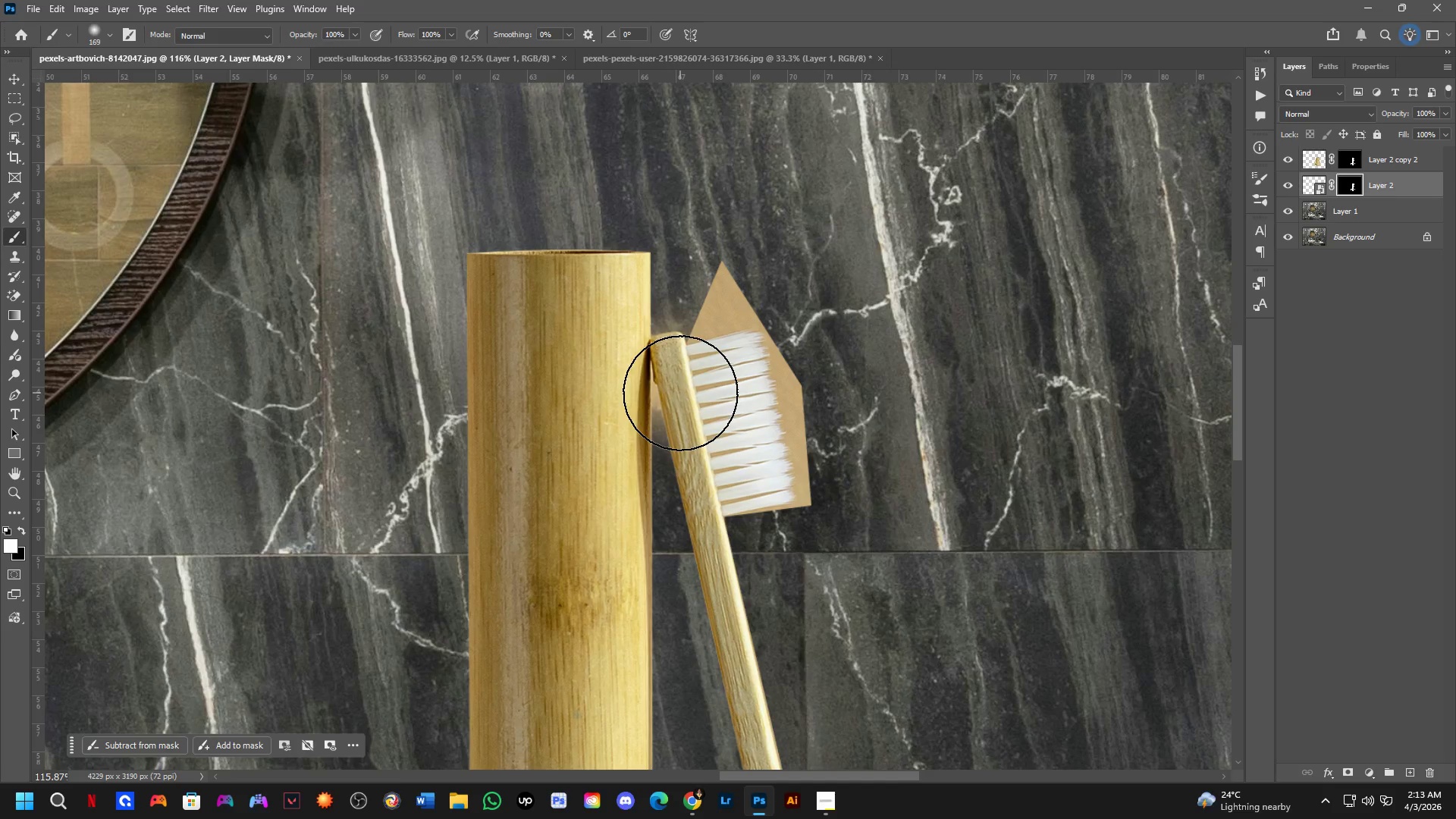 
key(Control+ControlLeft)
 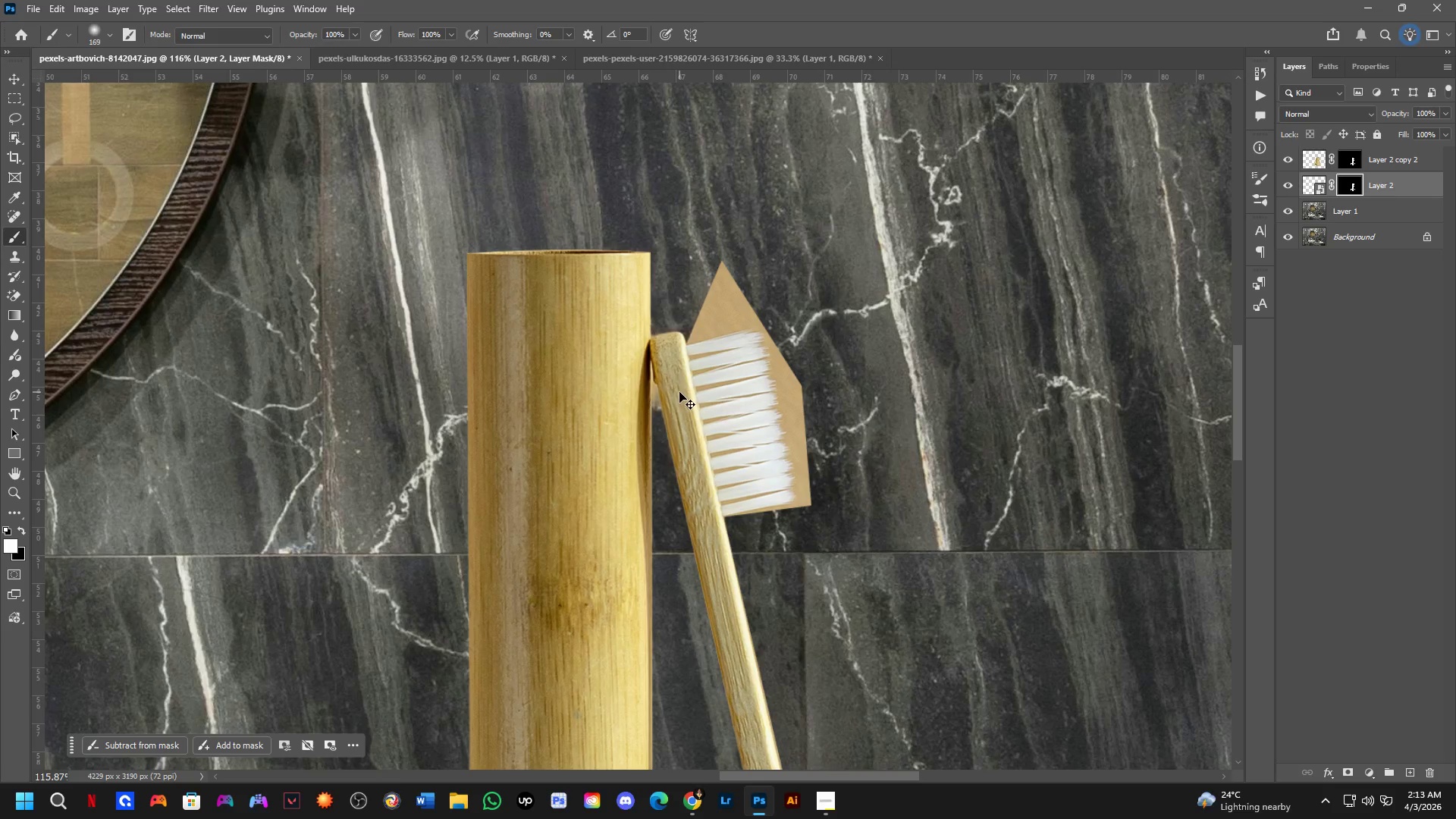 
key(Control+Z)
 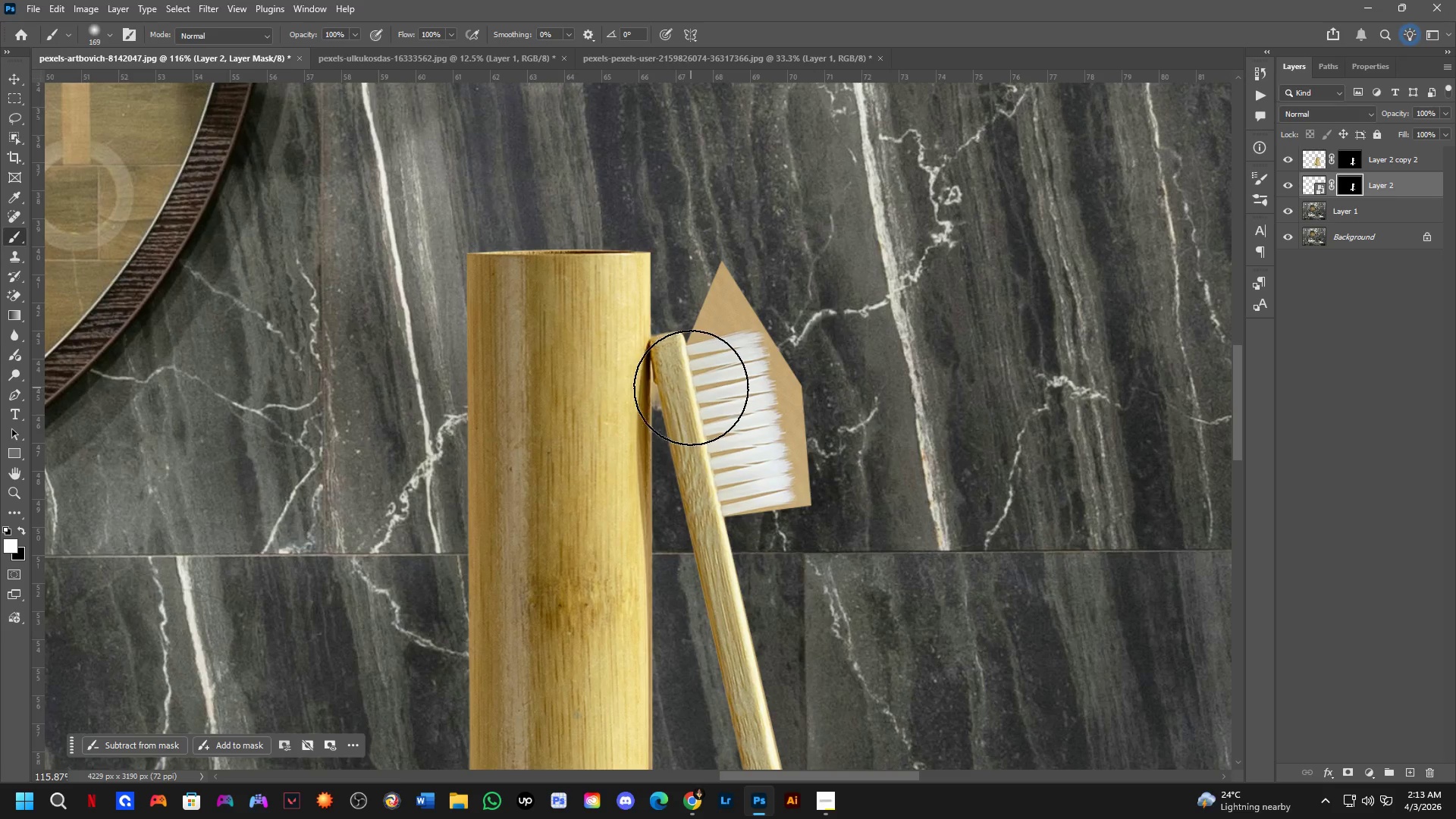 
hold_key(key=AltLeft, duration=0.31)
 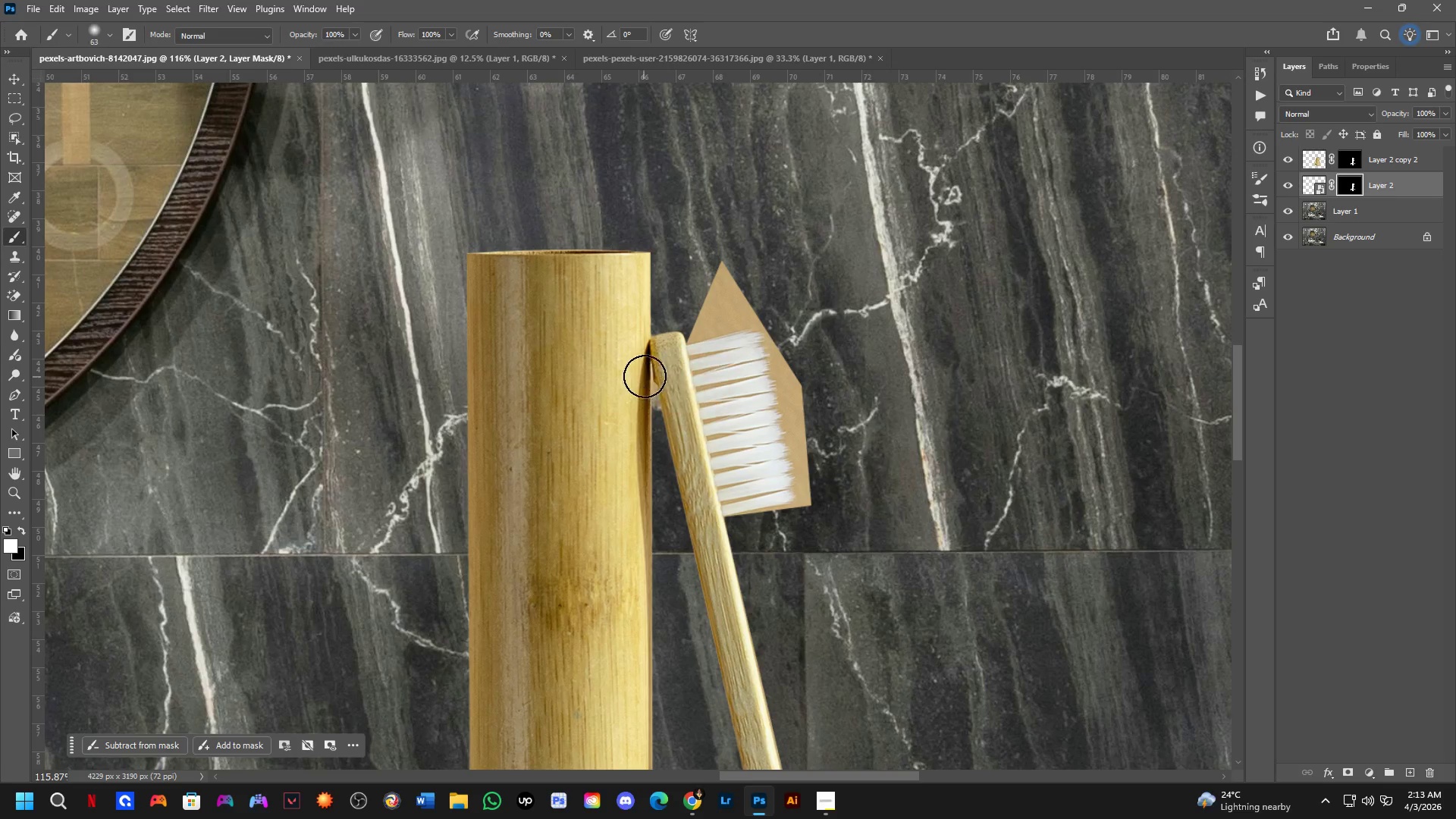 
key(X)
 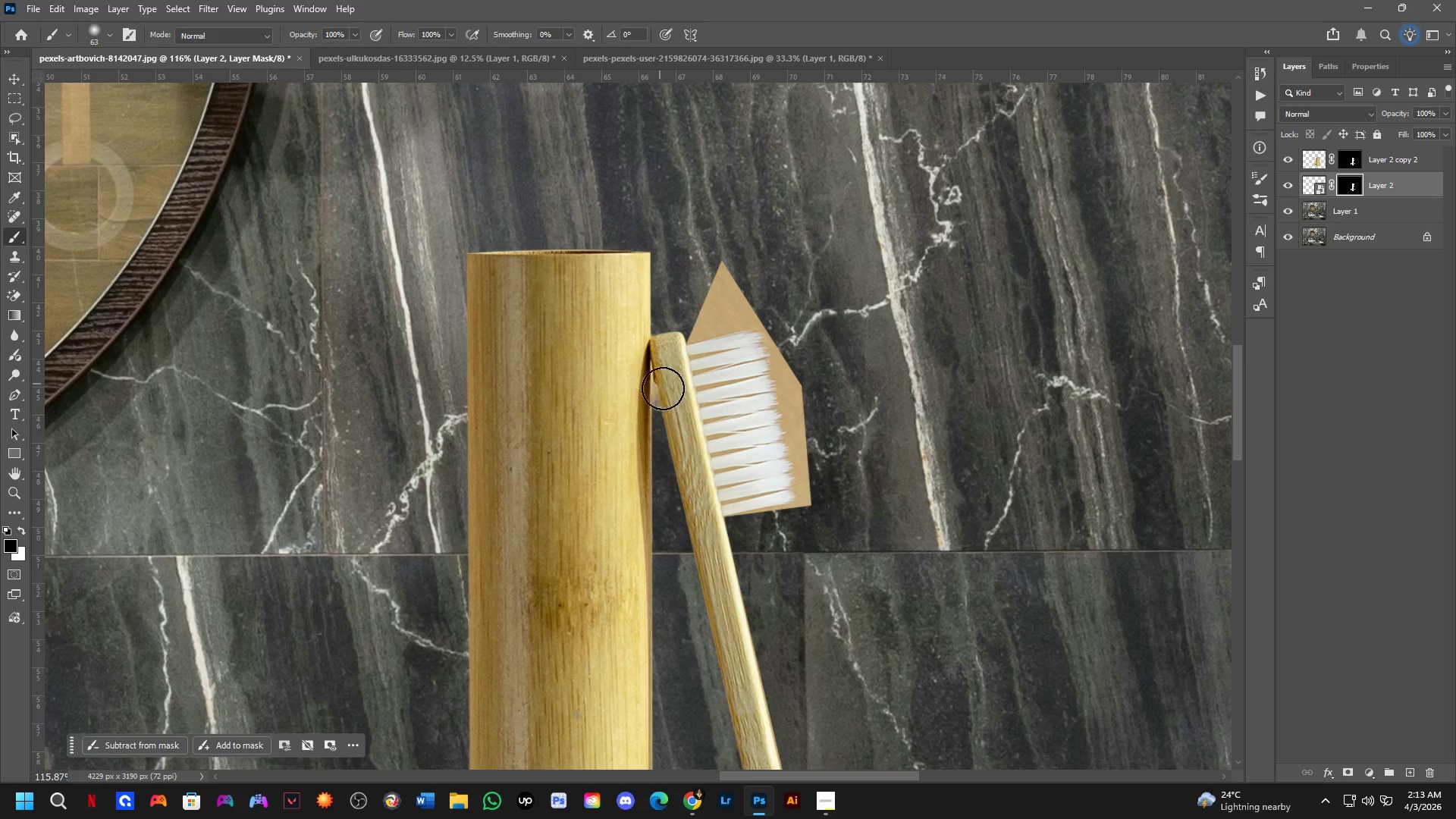 
left_click_drag(start_coordinate=[660, 384], to_coordinate=[754, 328])
 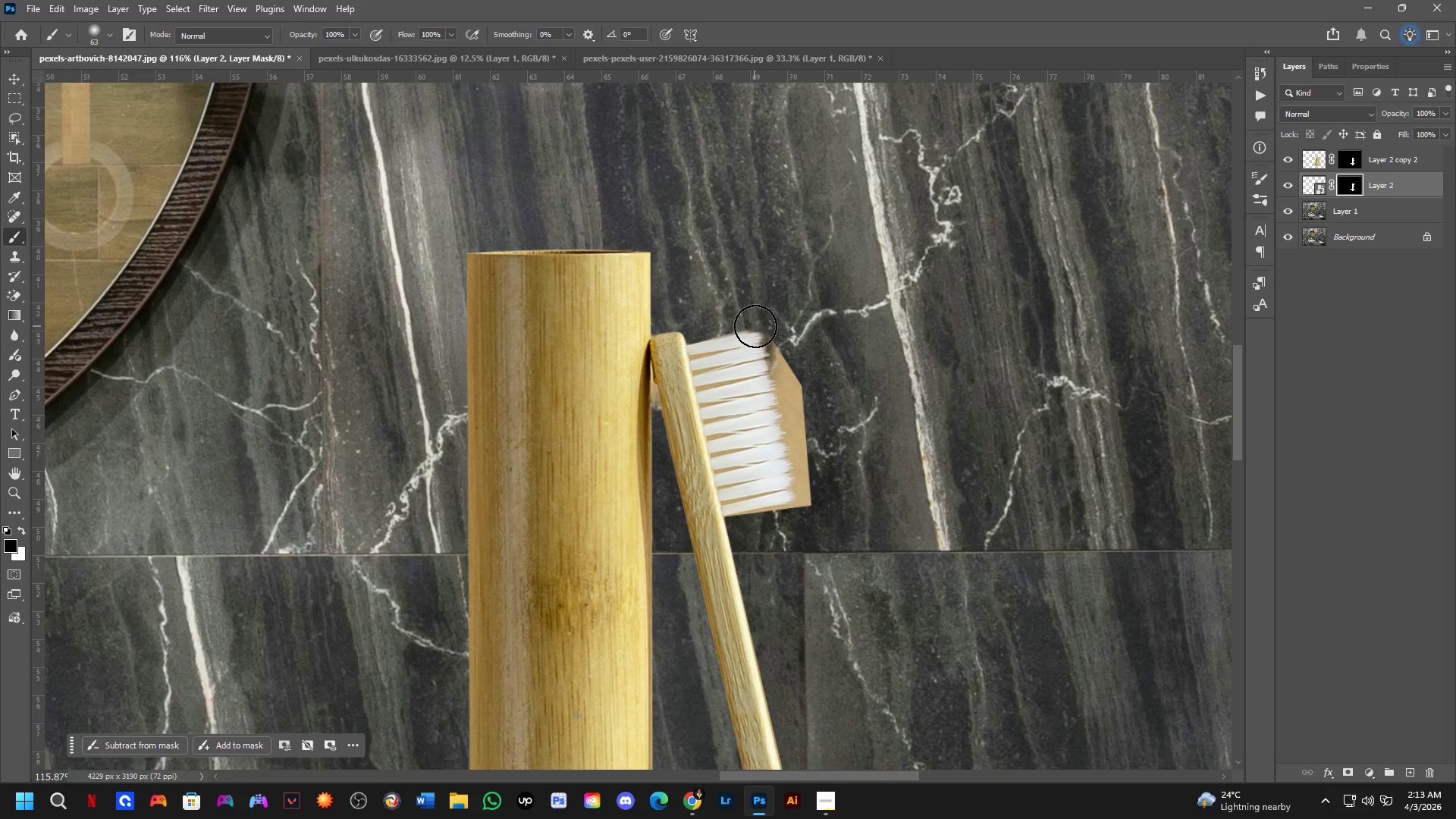 
key(Alt+AltLeft)
 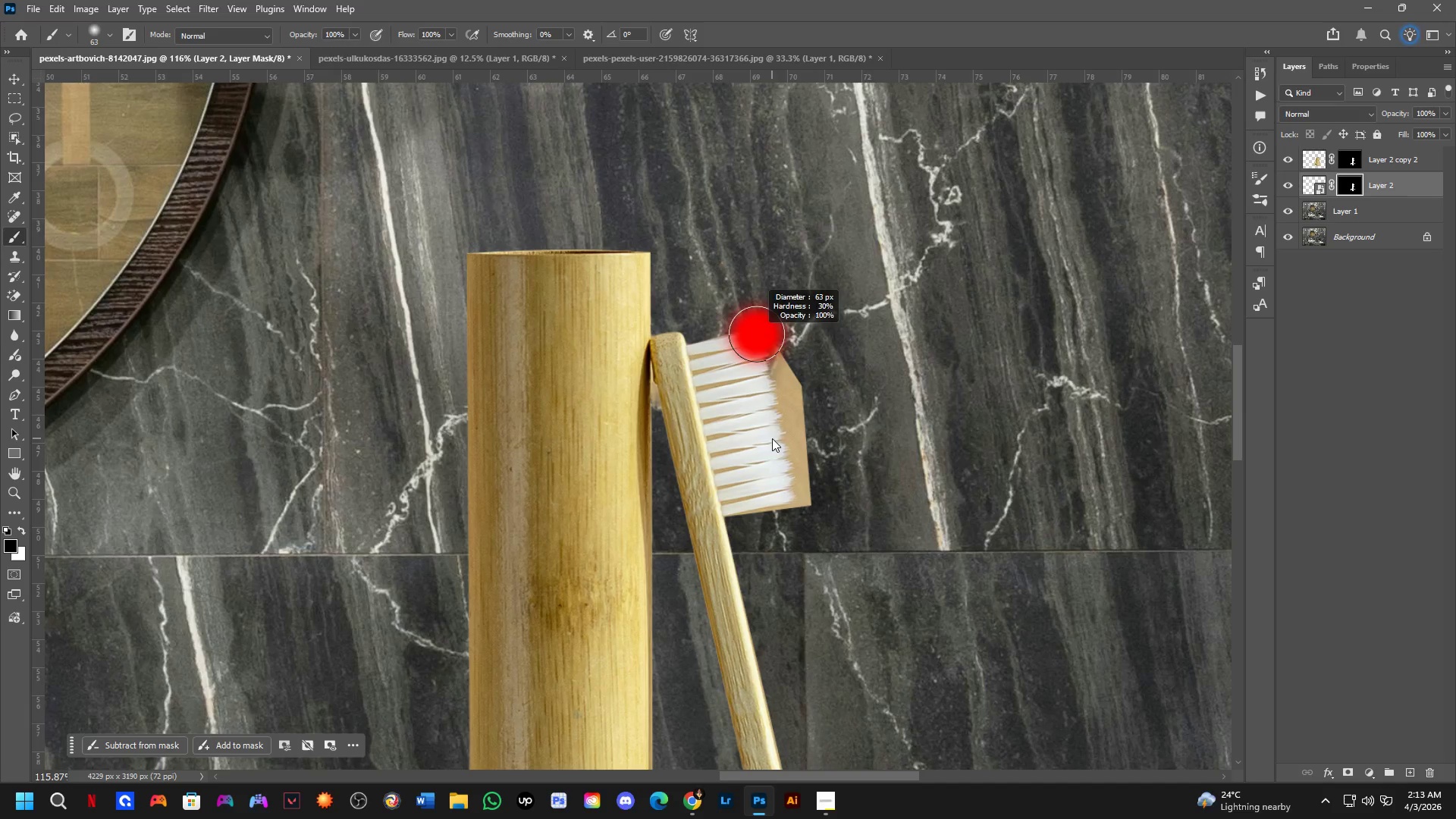 
key(Alt+AltLeft)
 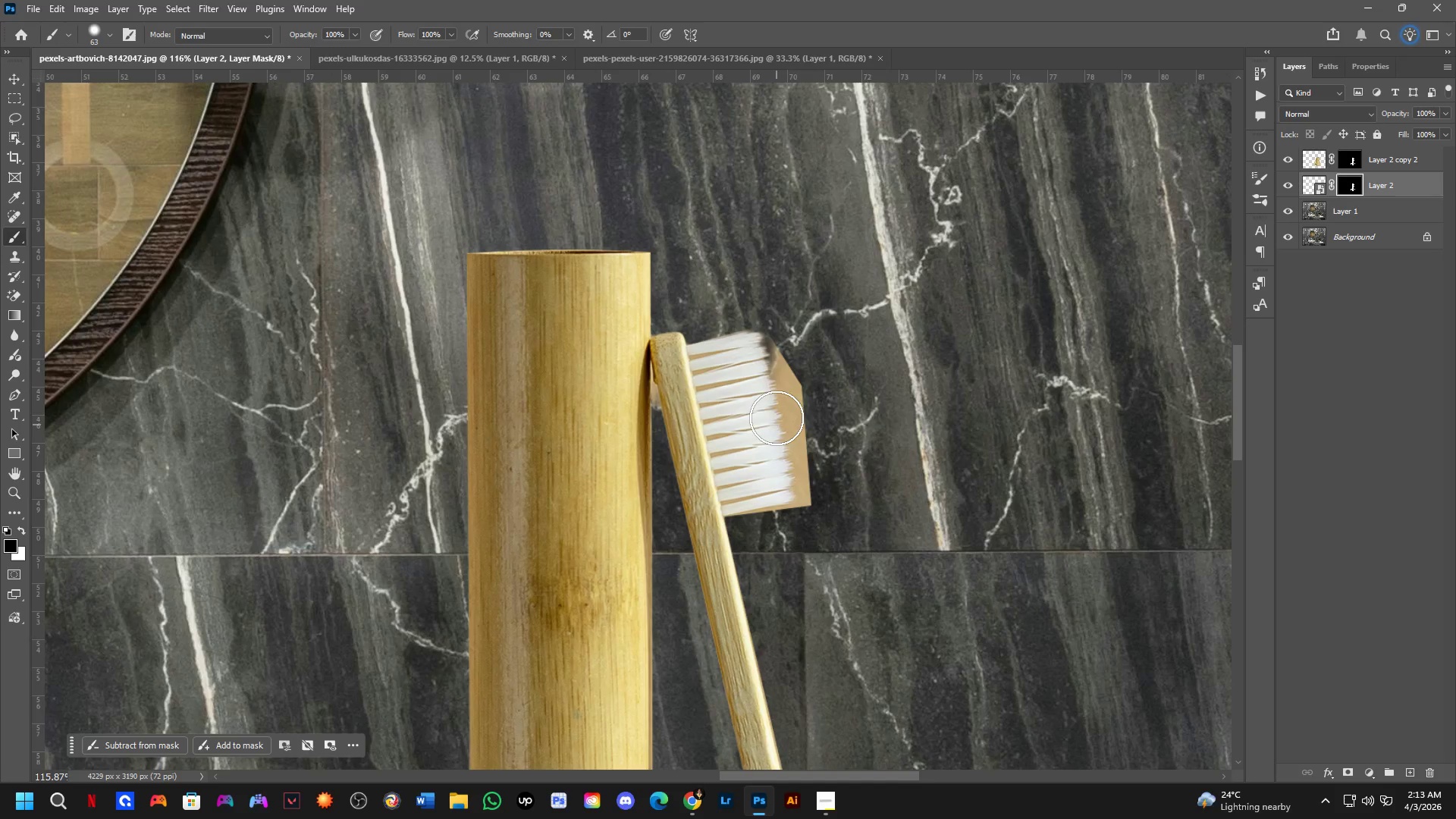 
key(Alt+AltLeft)
 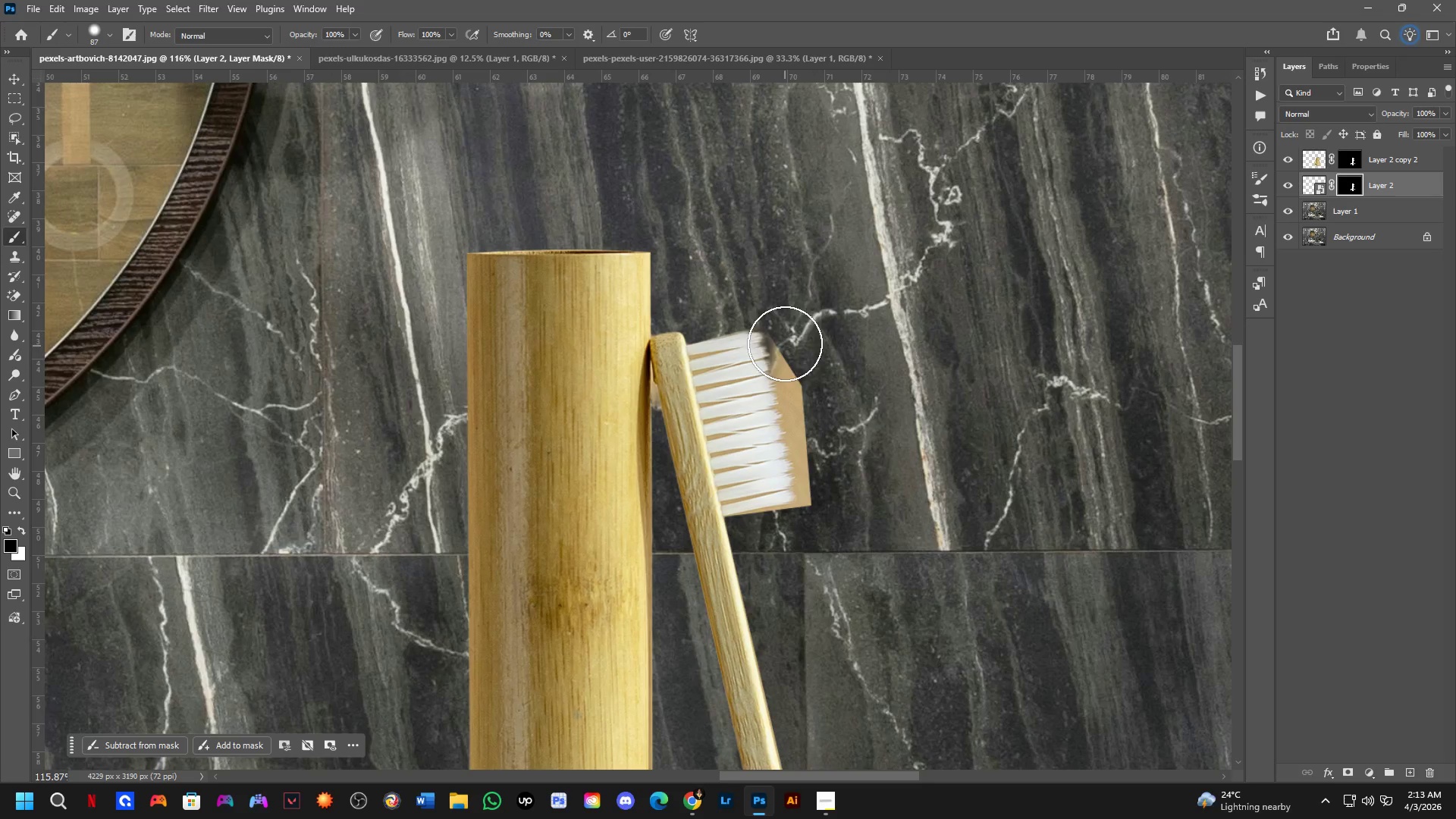 
left_click_drag(start_coordinate=[779, 338], to_coordinate=[752, 468])
 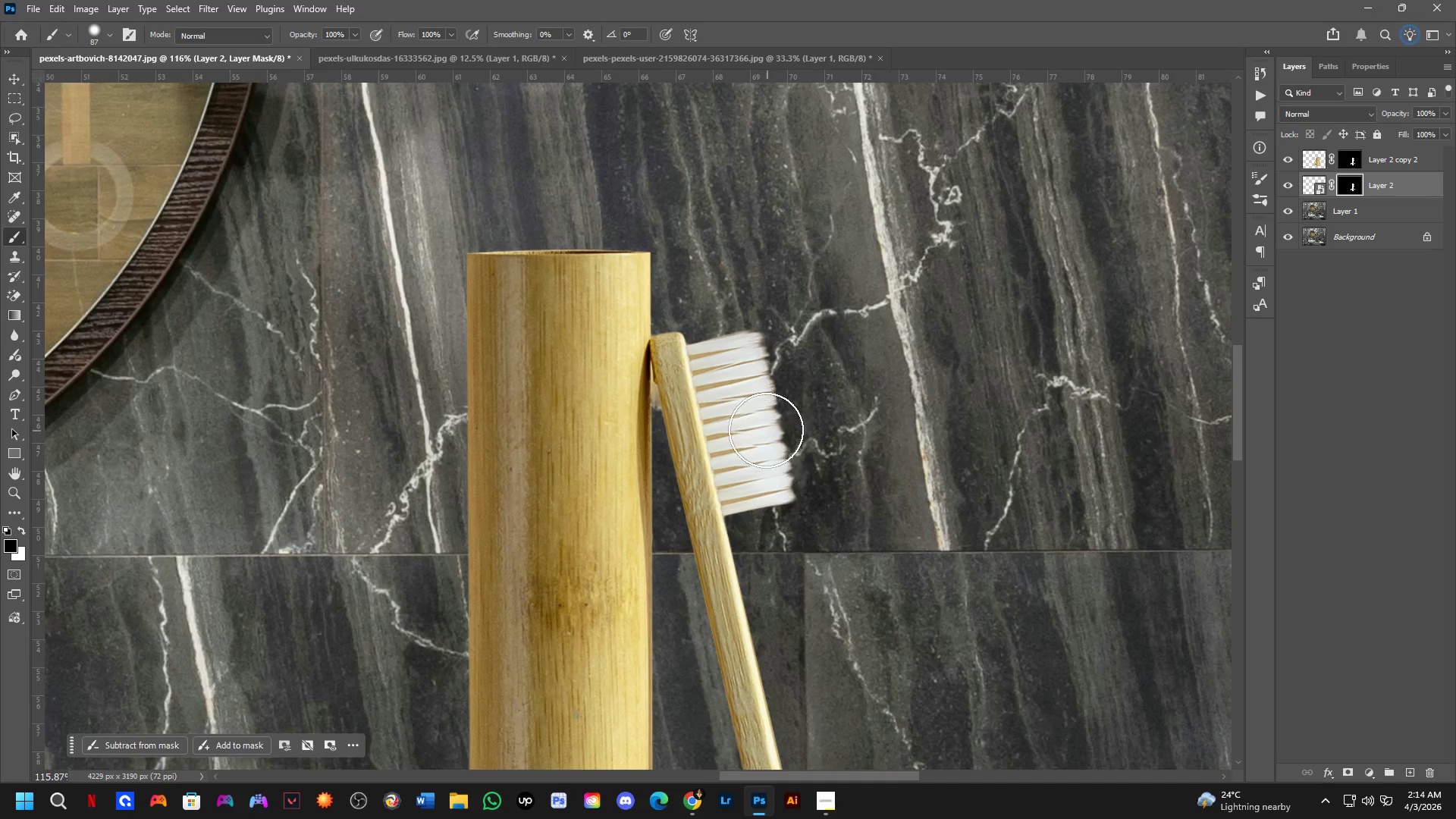 
hold_key(key=Space, duration=0.5)
 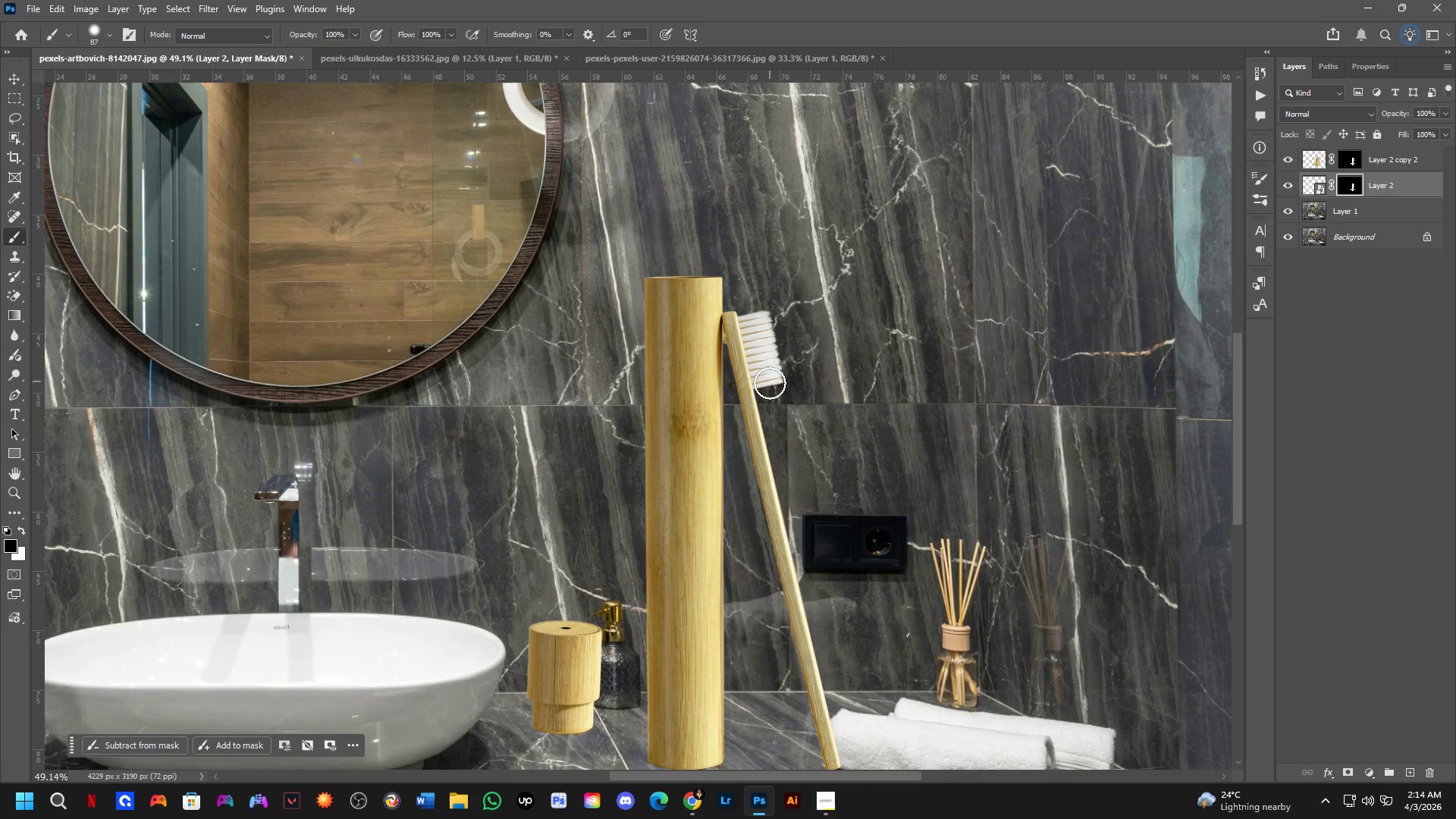 
left_click_drag(start_coordinate=[760, 483], to_coordinate=[780, 406])
 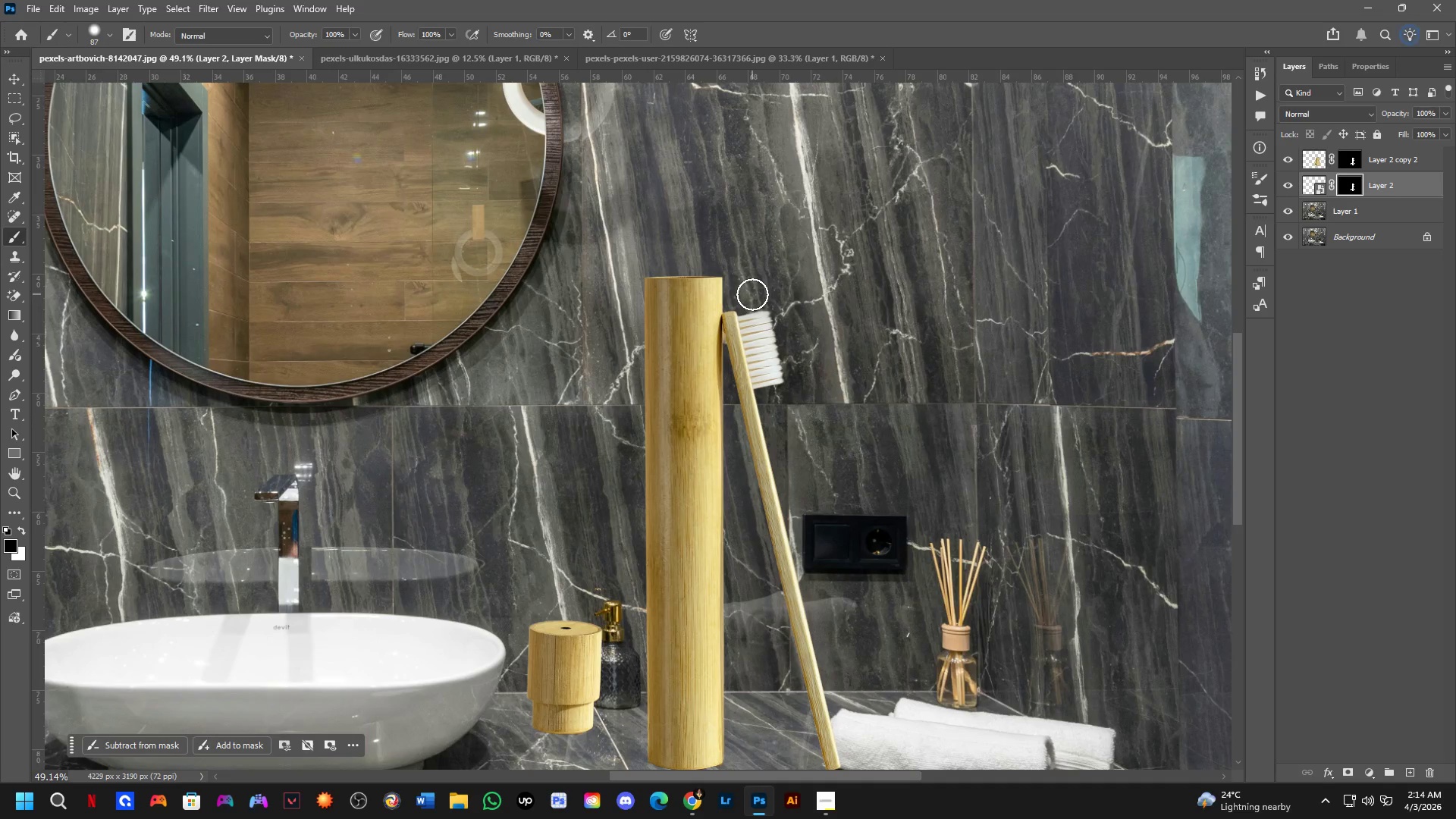 
scroll: coordinate [738, 425], scroll_direction: down, amount: 9.0
 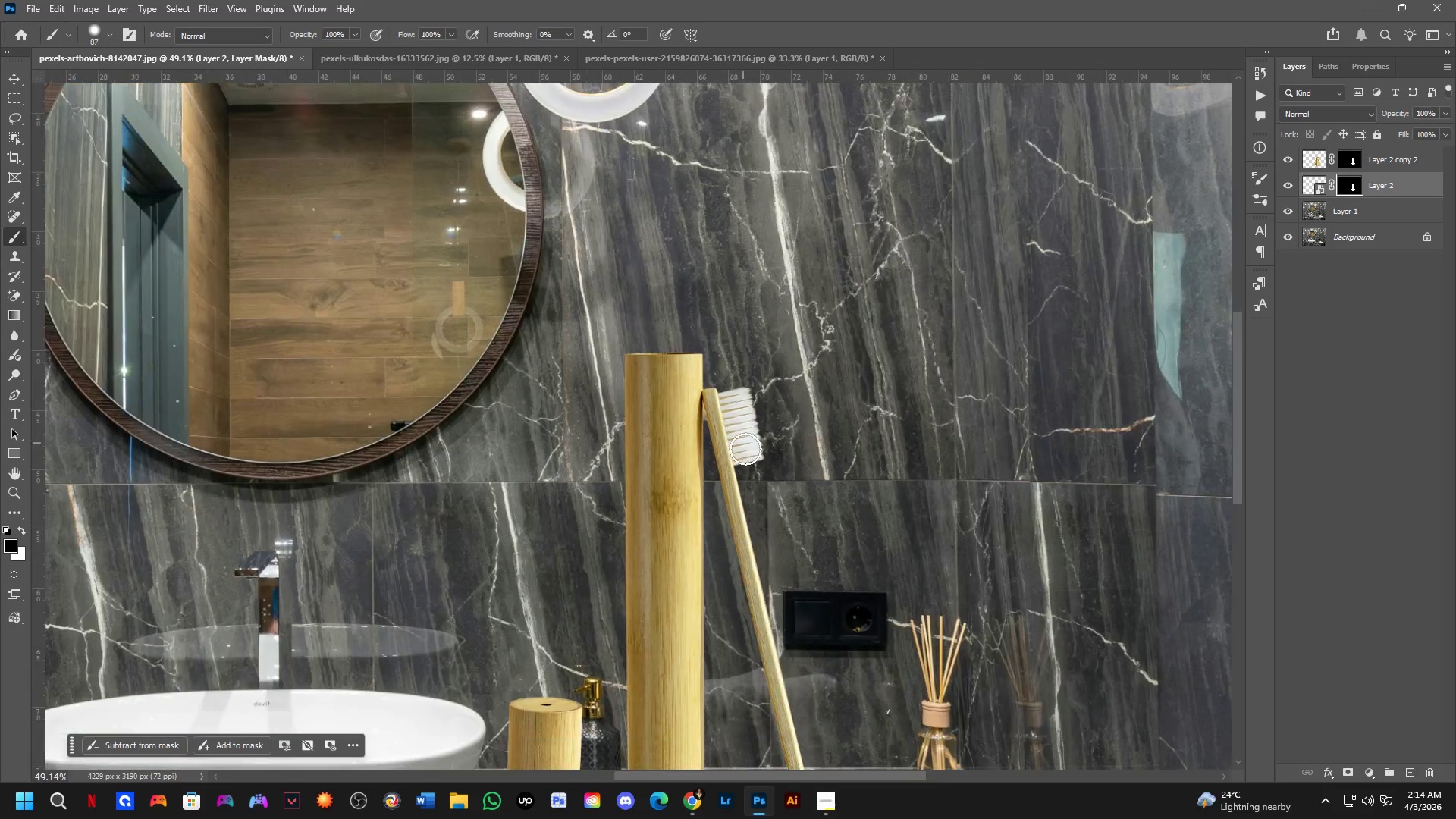 
left_click_drag(start_coordinate=[752, 294], to_coordinate=[773, 380])
 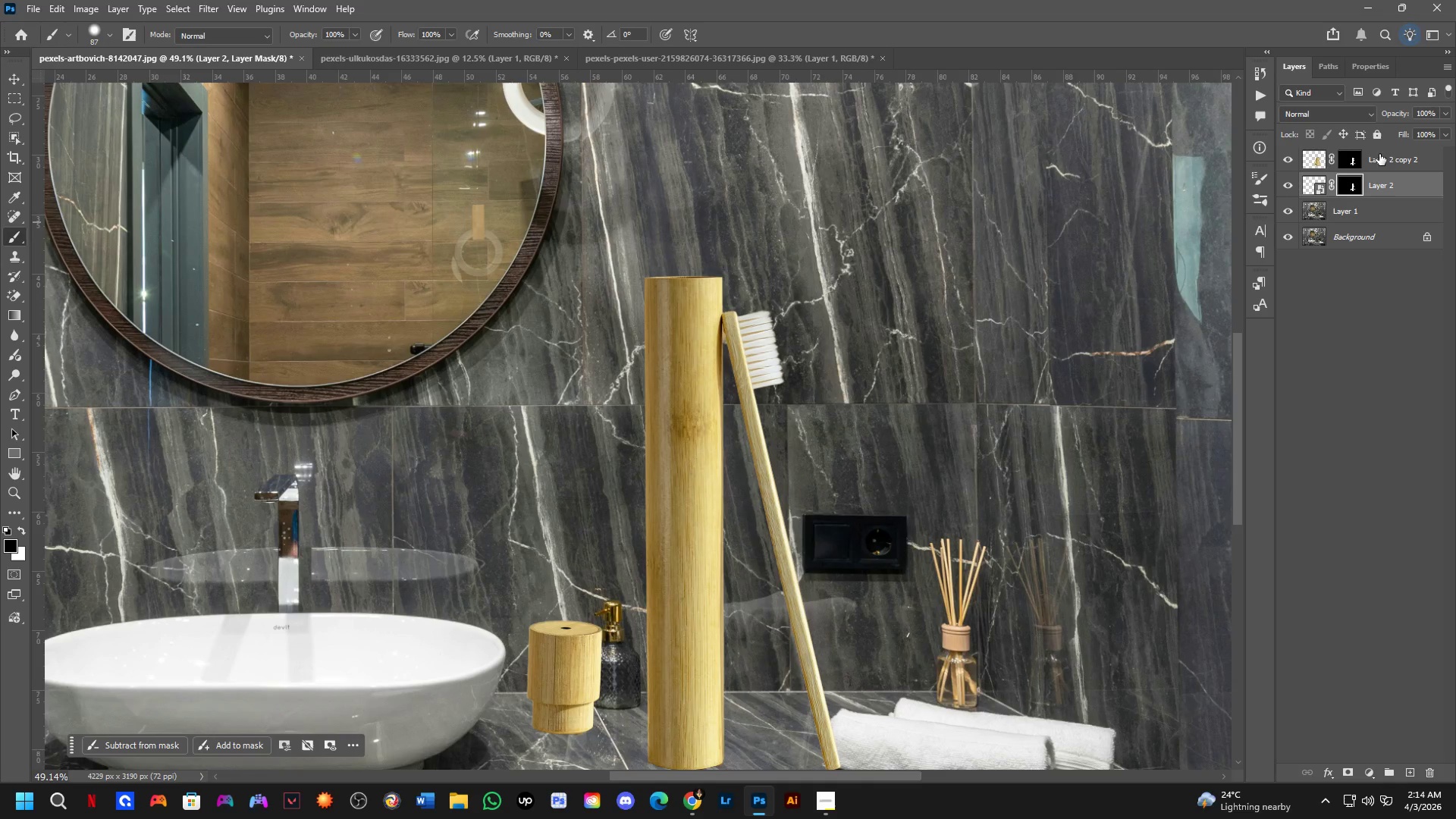 
left_click([1393, 158])
 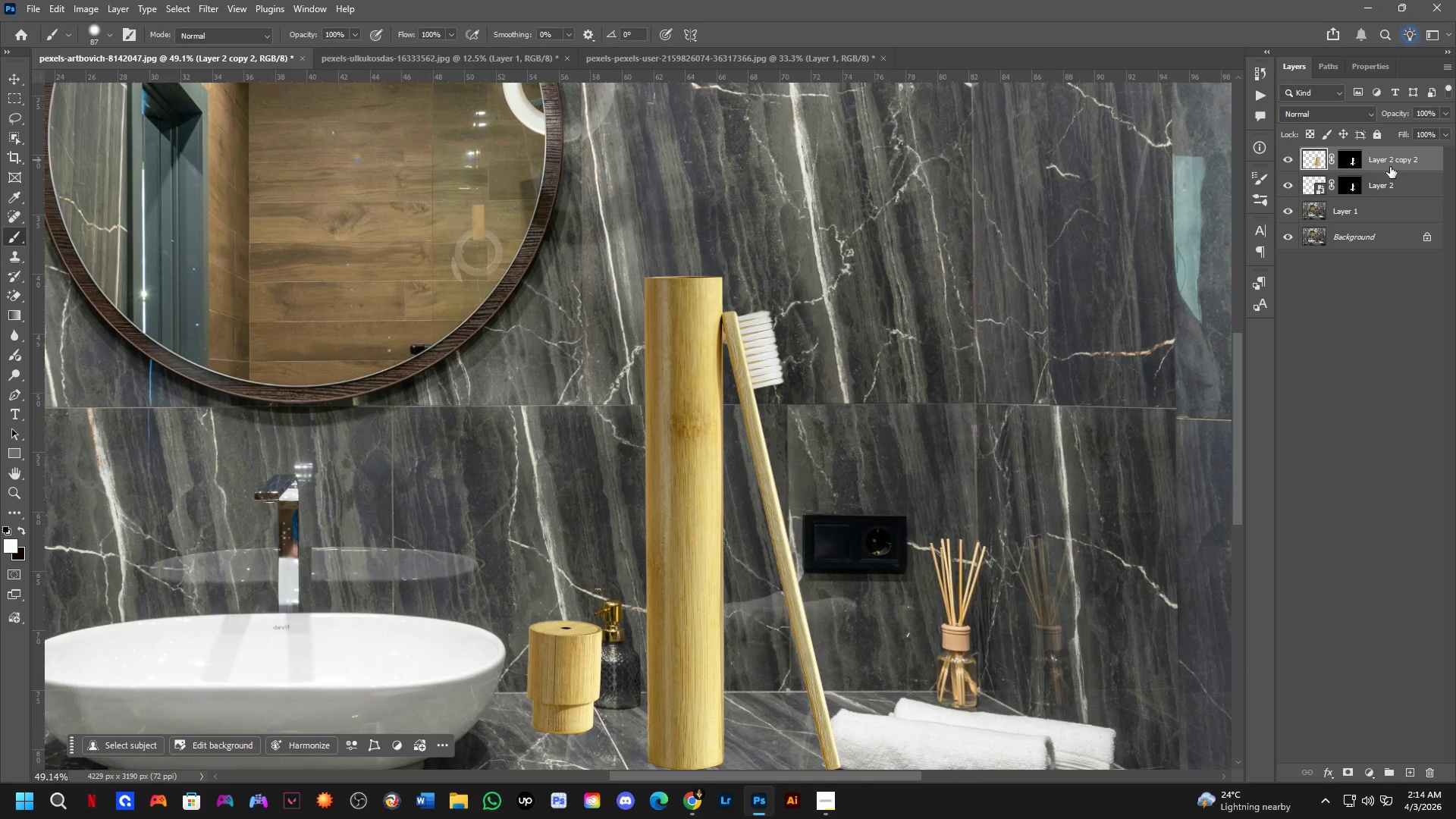 
key(Control+J)
 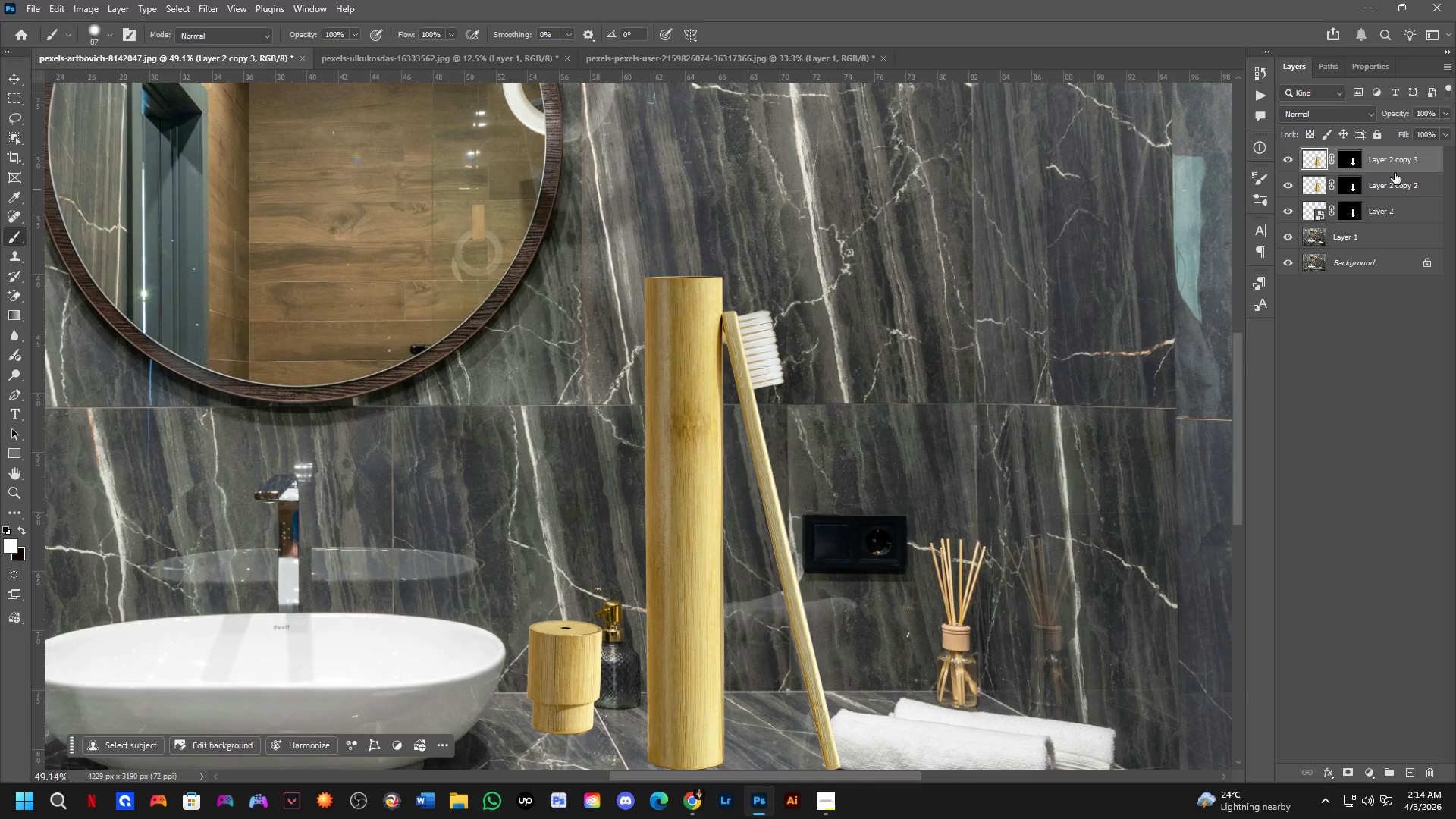 
left_click_drag(start_coordinate=[1398, 163], to_coordinate=[1399, 216])
 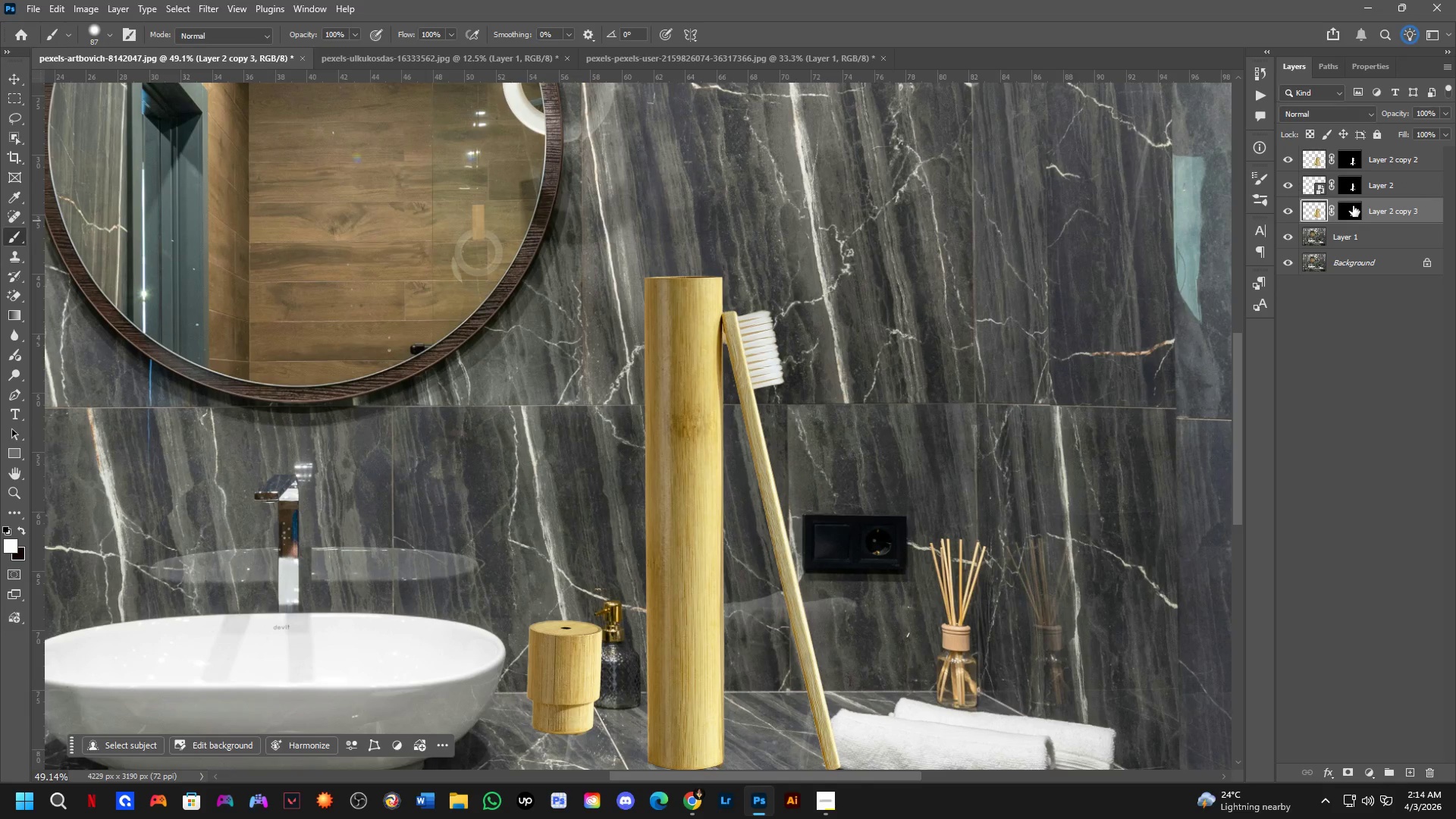 
left_click([1353, 206])
 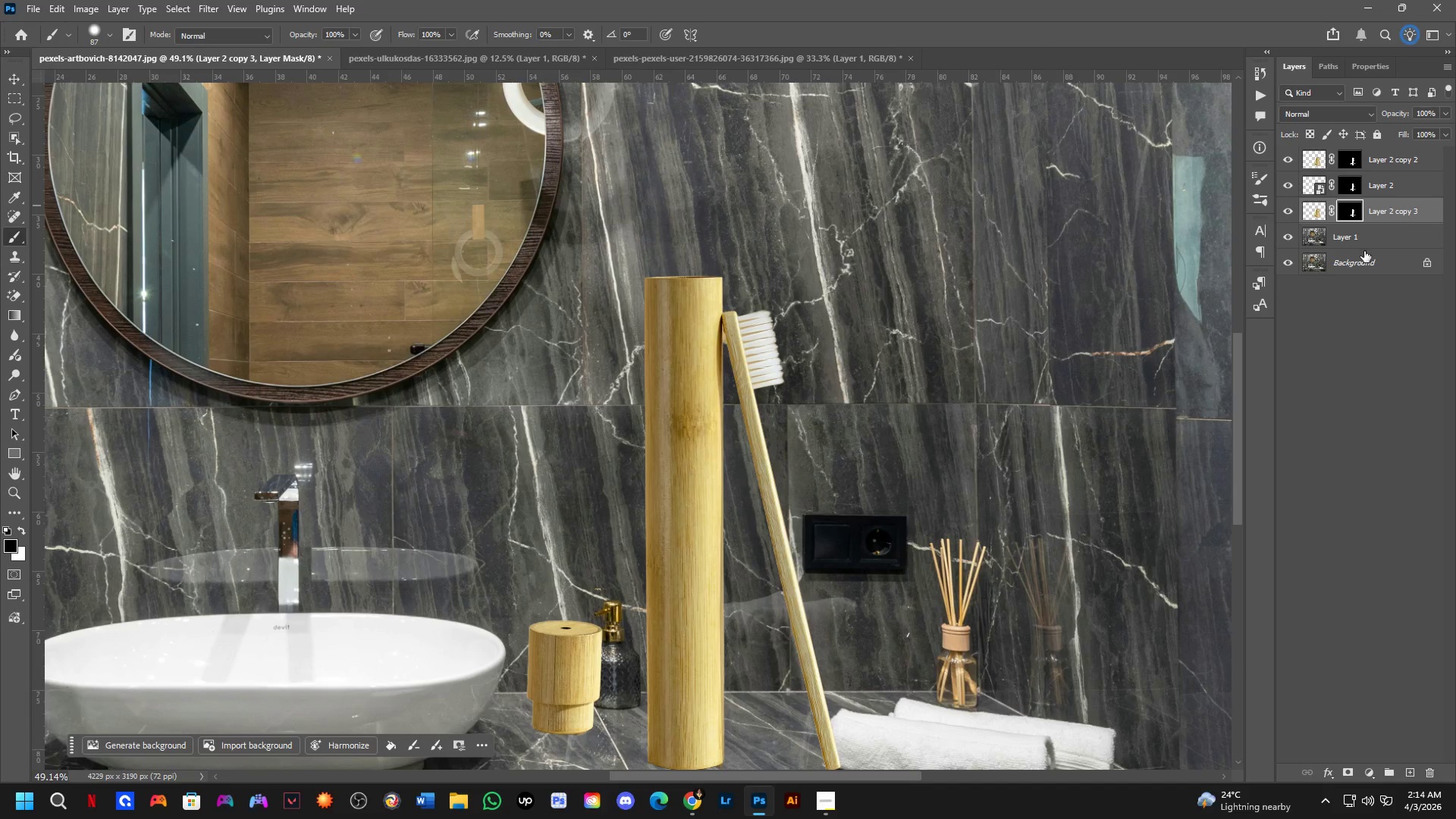 
key(Backspace)
 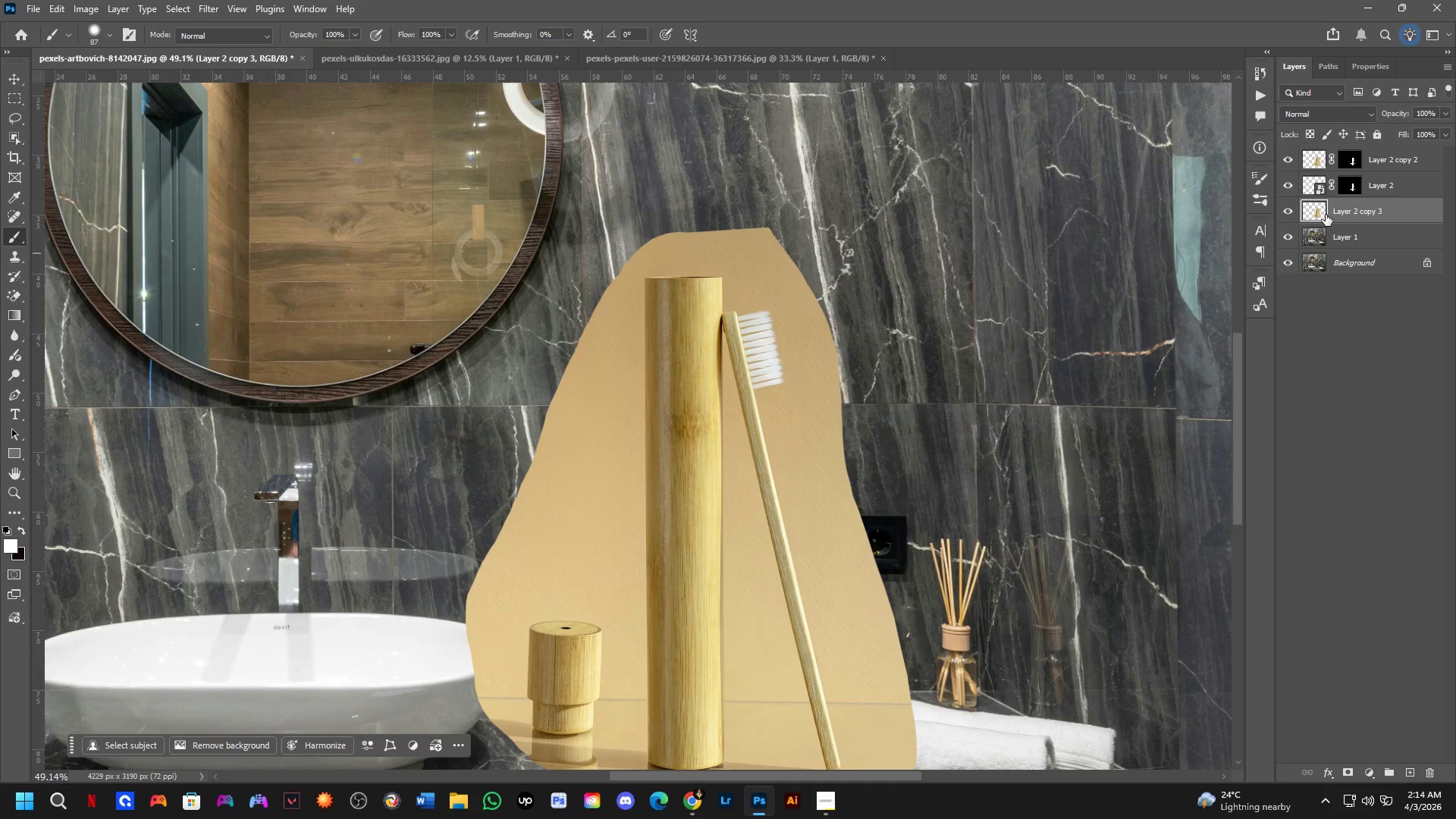 
scroll: coordinate [886, 318], scroll_direction: down, amount: 4.0
 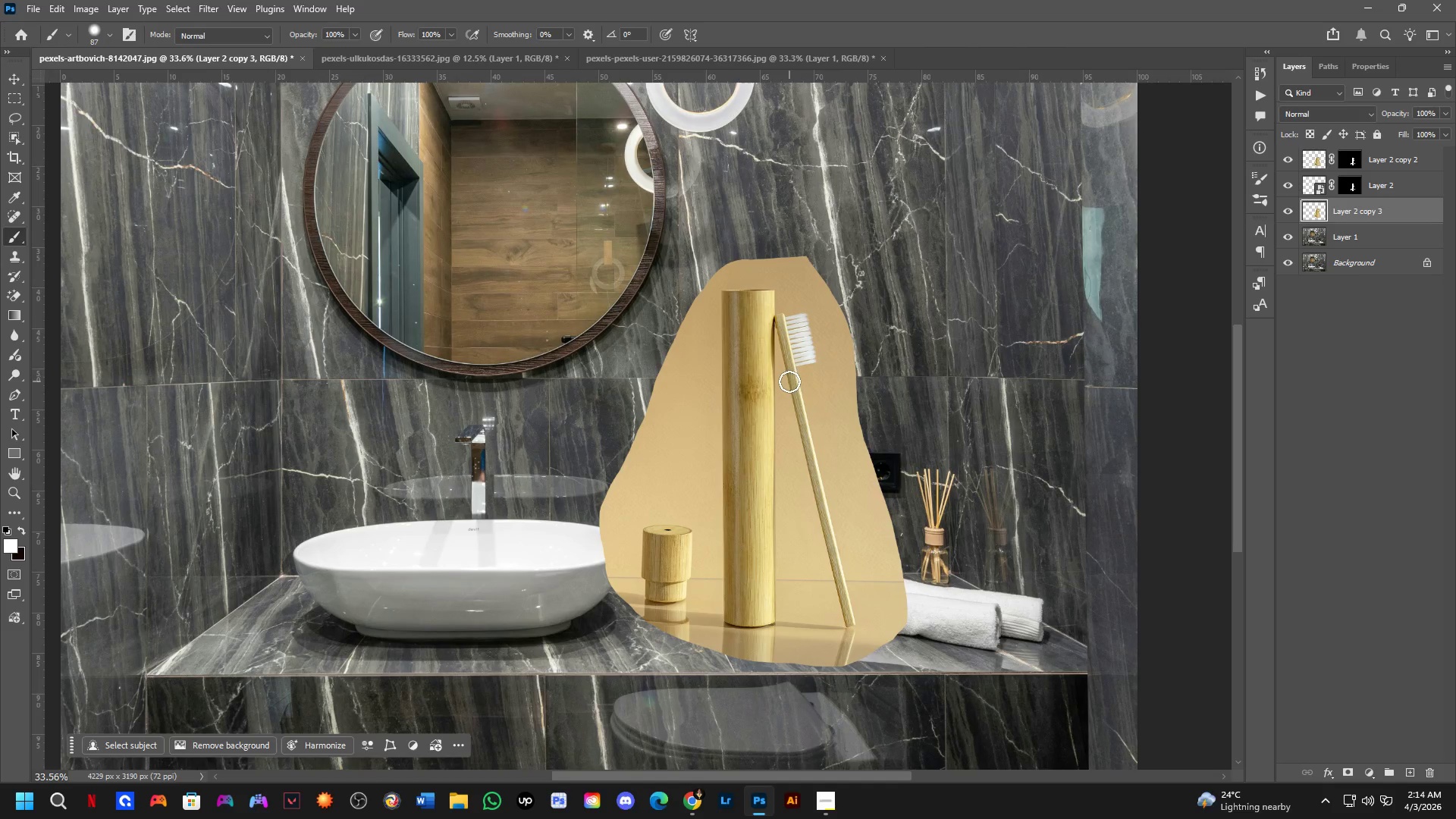 
hold_key(key=Space, duration=0.47)
 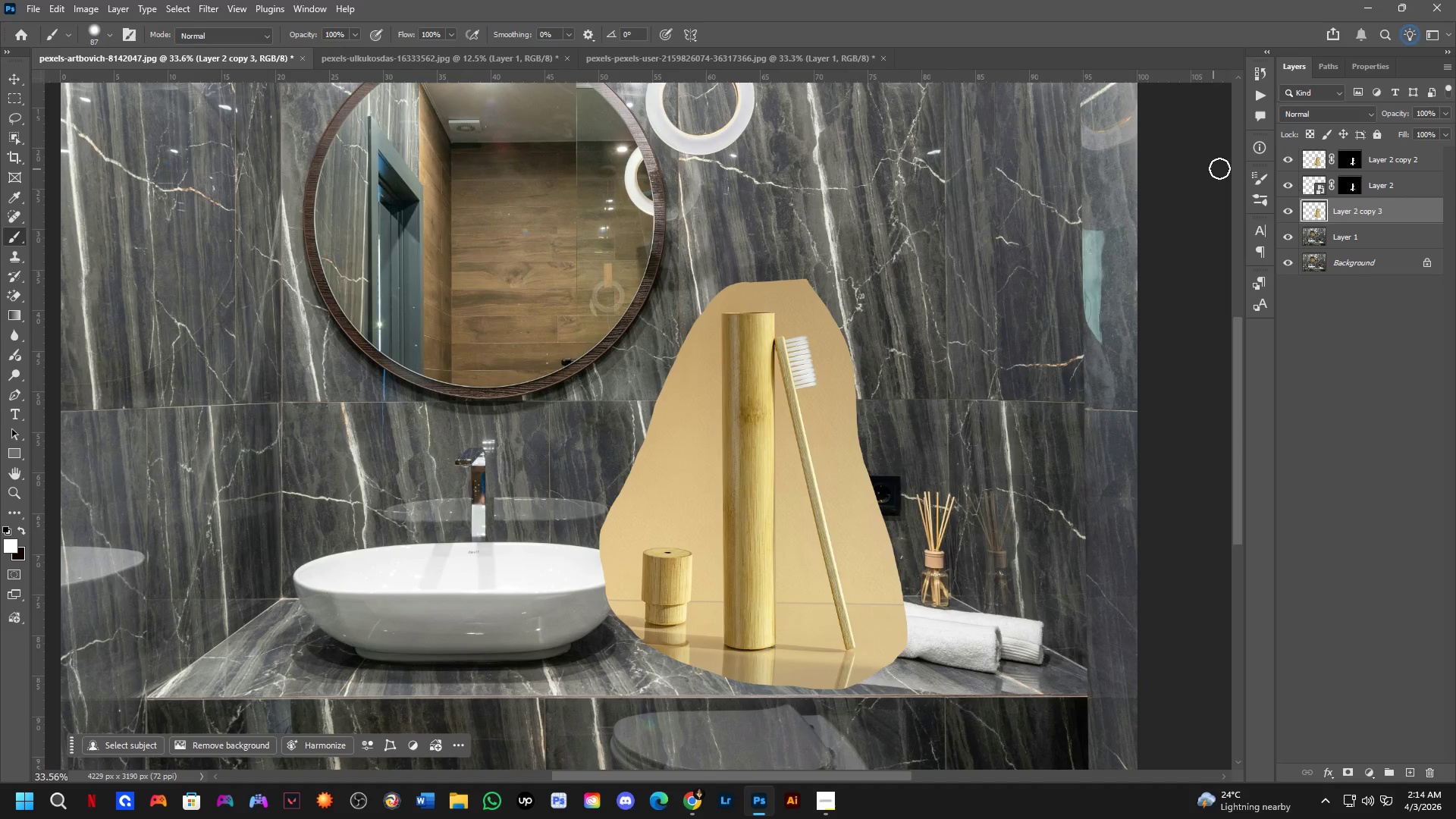 
left_click_drag(start_coordinate=[789, 386], to_coordinate=[789, 409])
 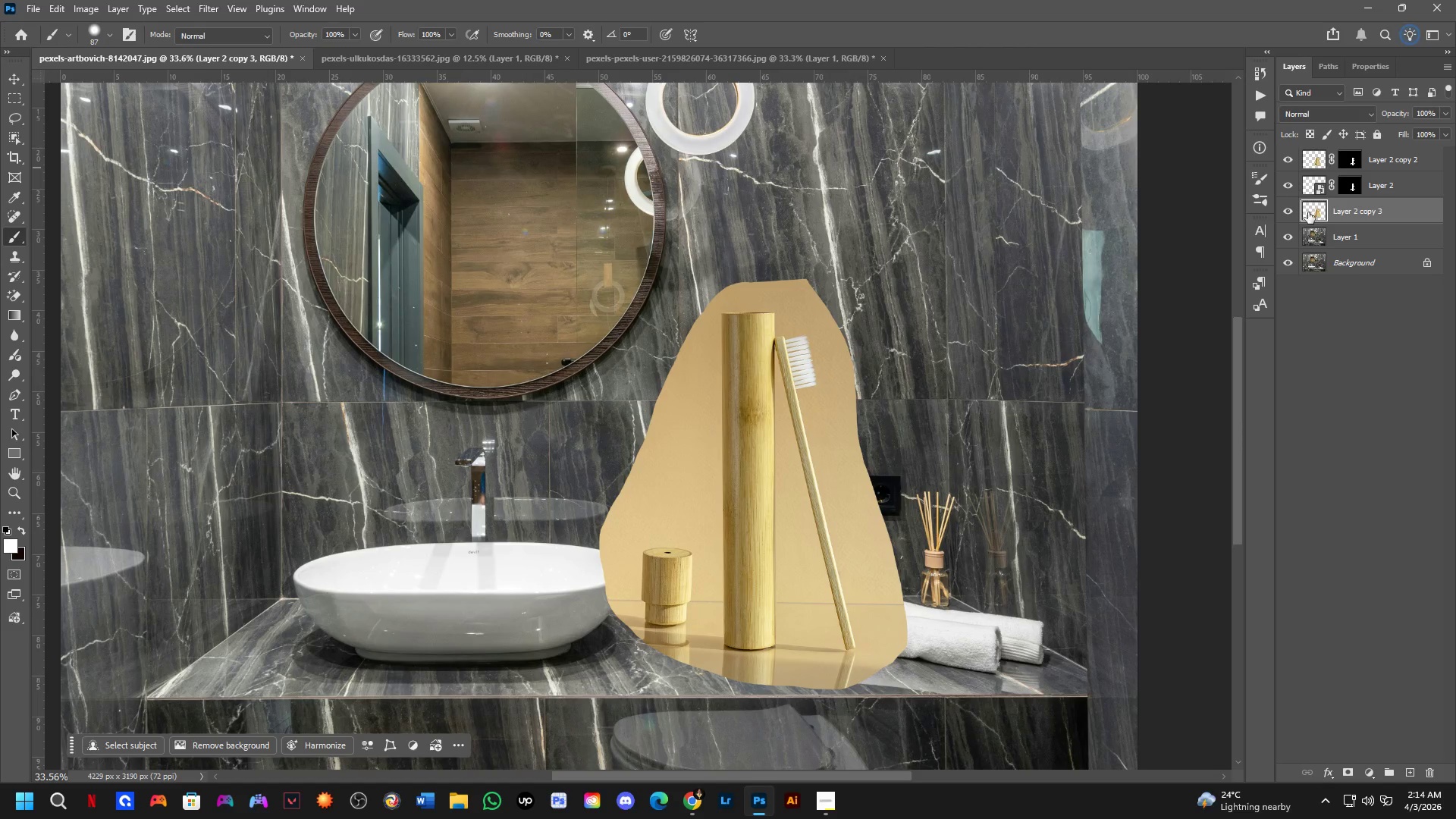 
left_click([1286, 212])
 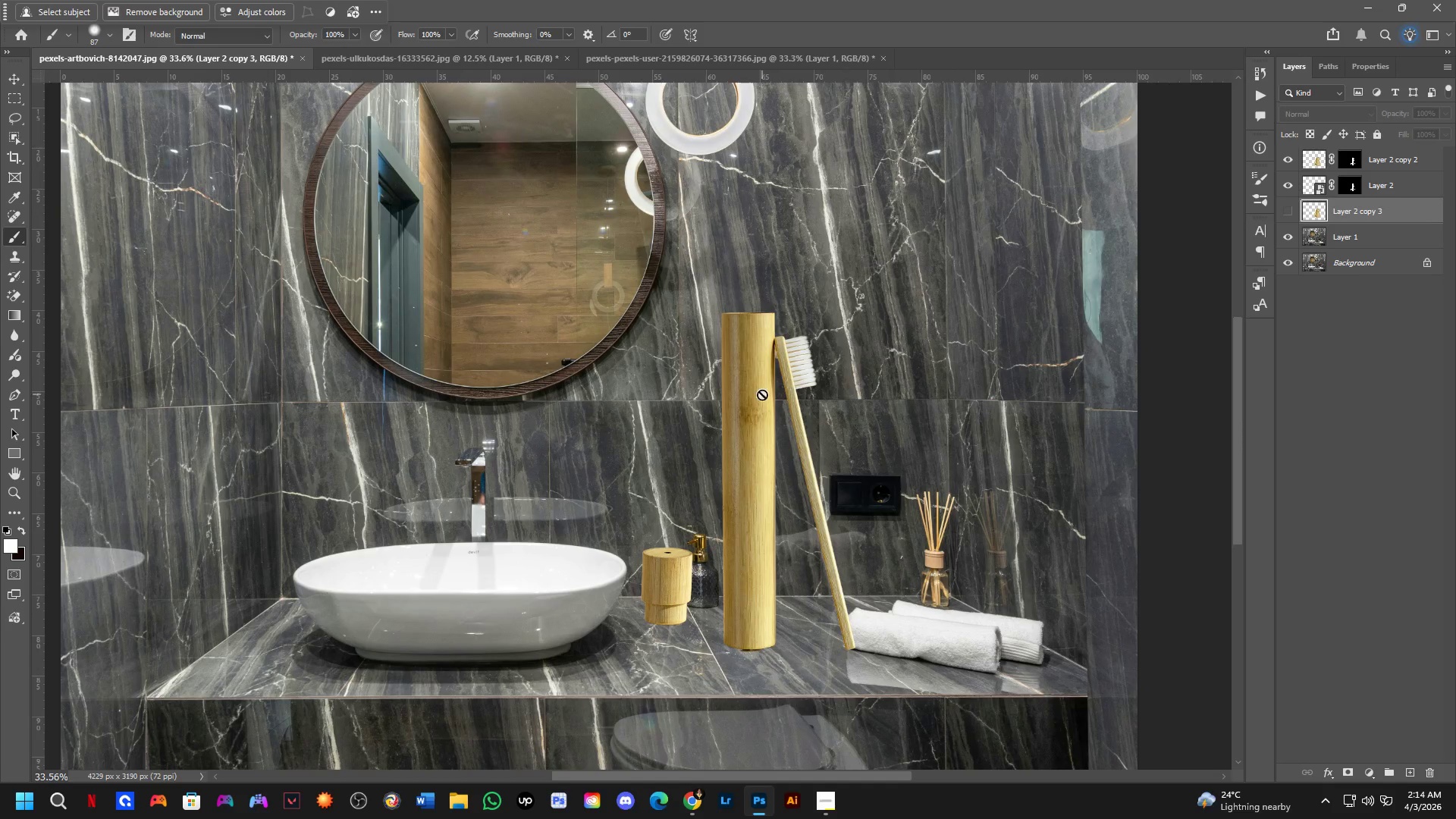 
scroll: coordinate [790, 359], scroll_direction: up, amount: 8.0
 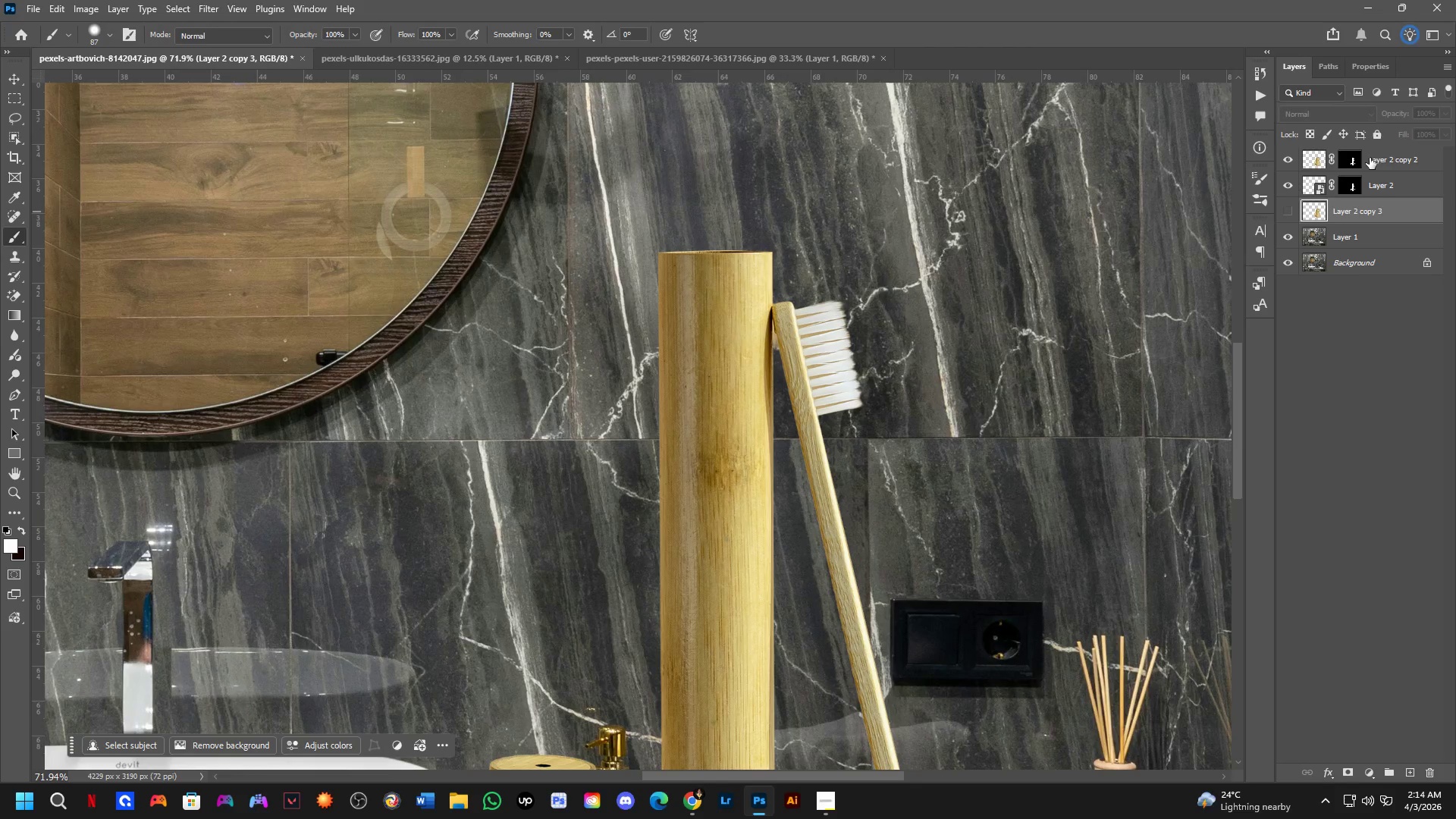 
hold_key(key=ControlLeft, duration=0.44)
double_click([1397, 178])
 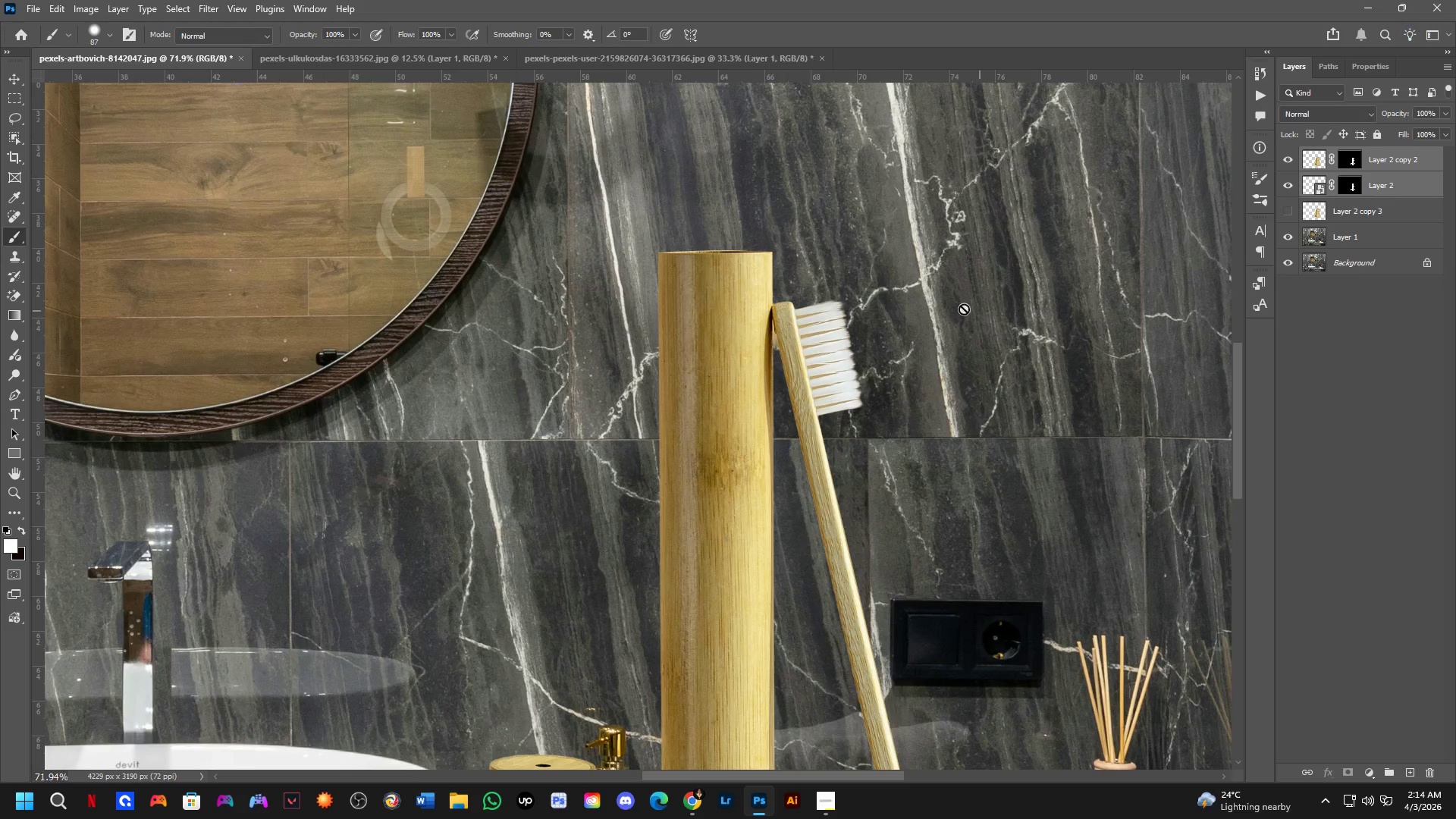 
scroll: coordinate [823, 337], scroll_direction: up, amount: 8.0
 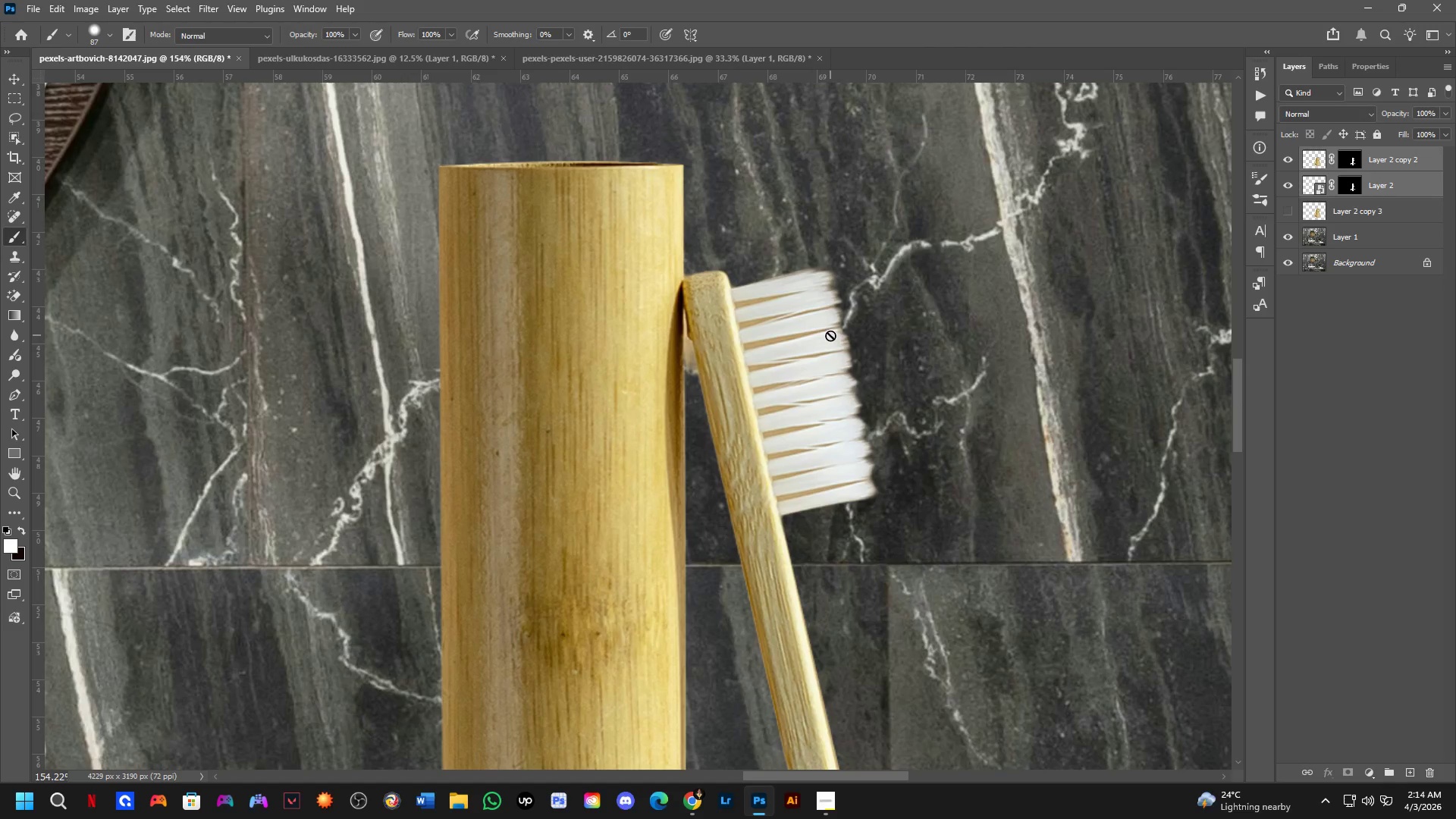 
key(Control+E)
 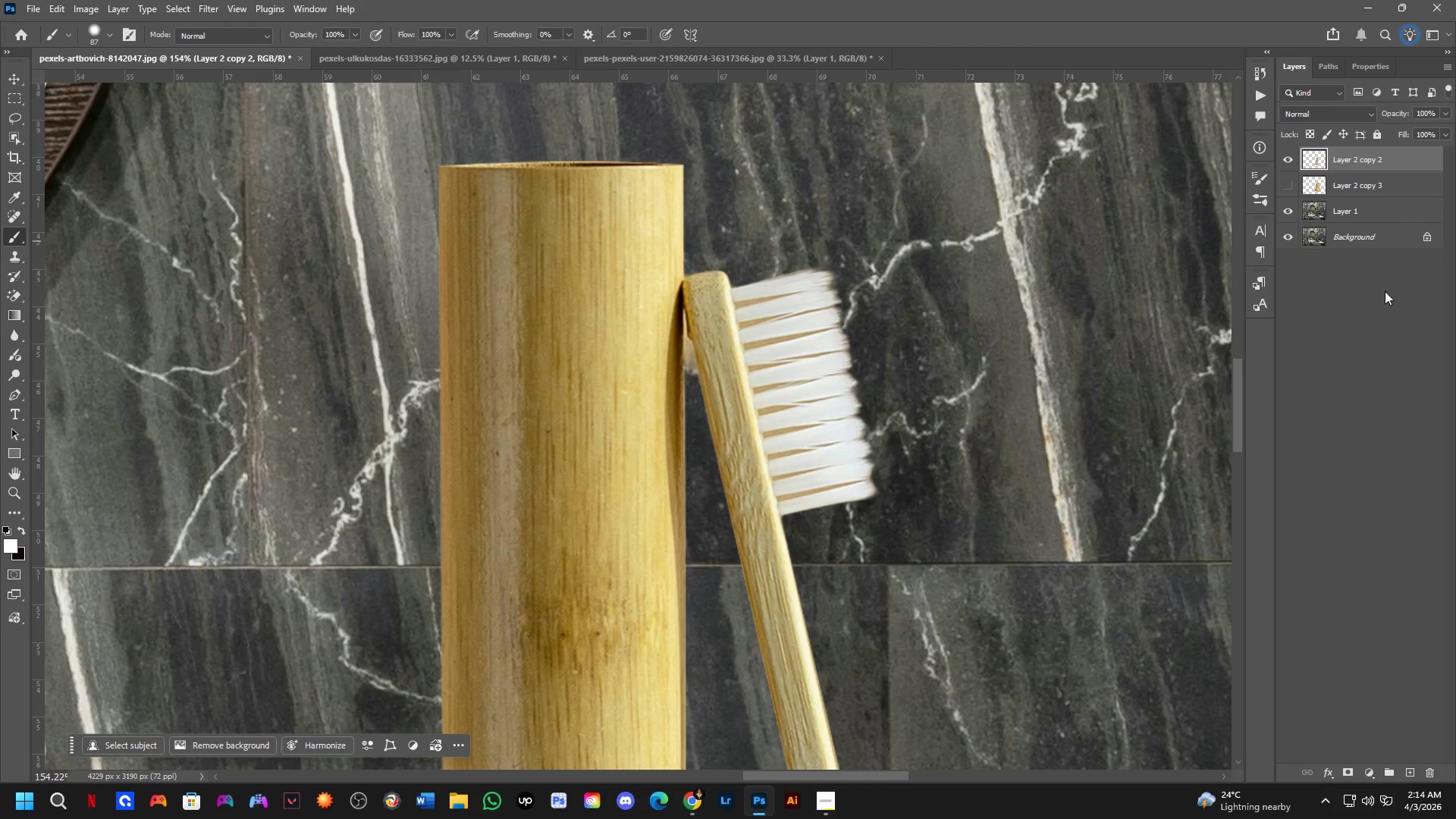 
right_click([1414, 159])
 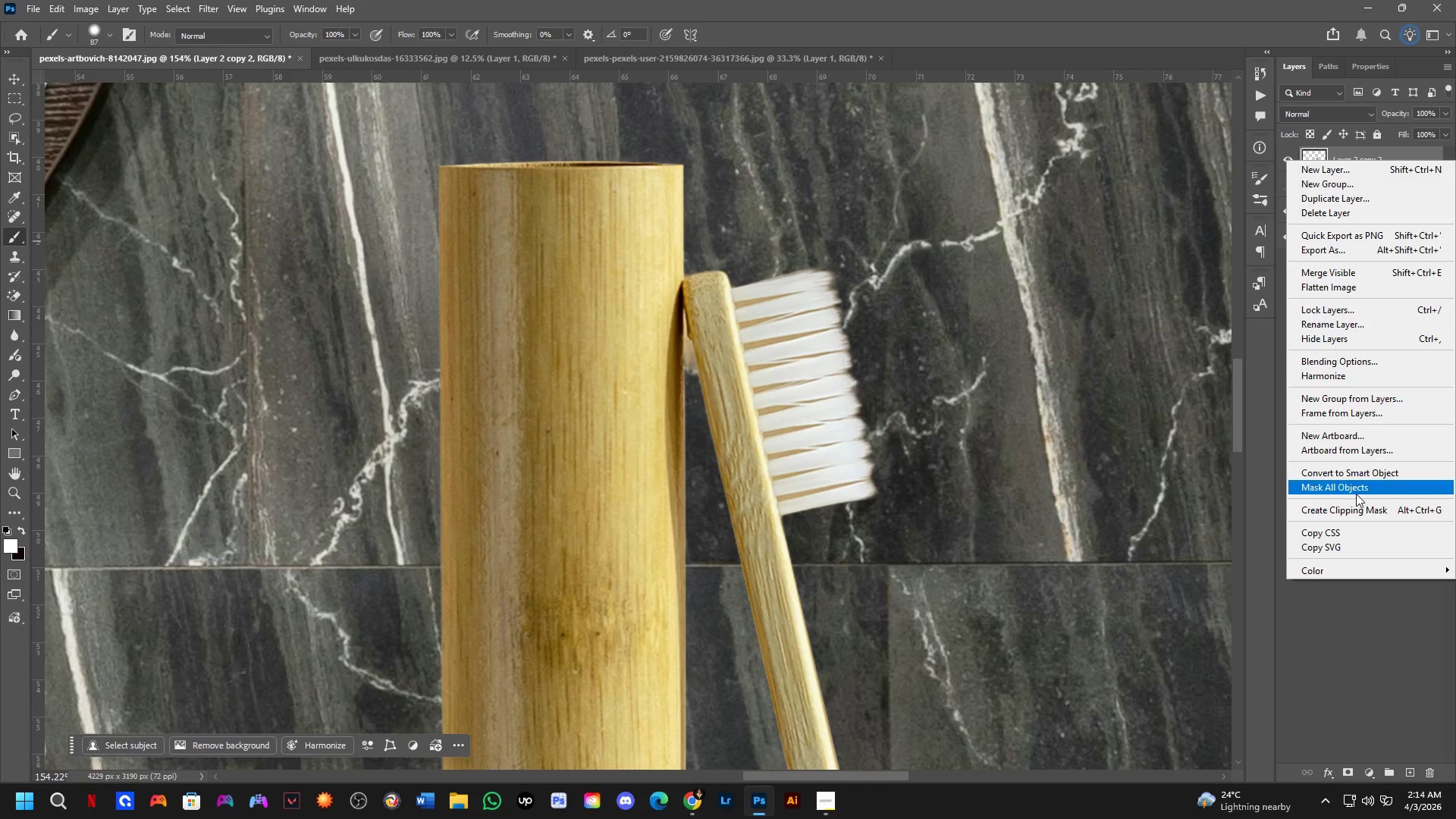 
left_click([1359, 477])
 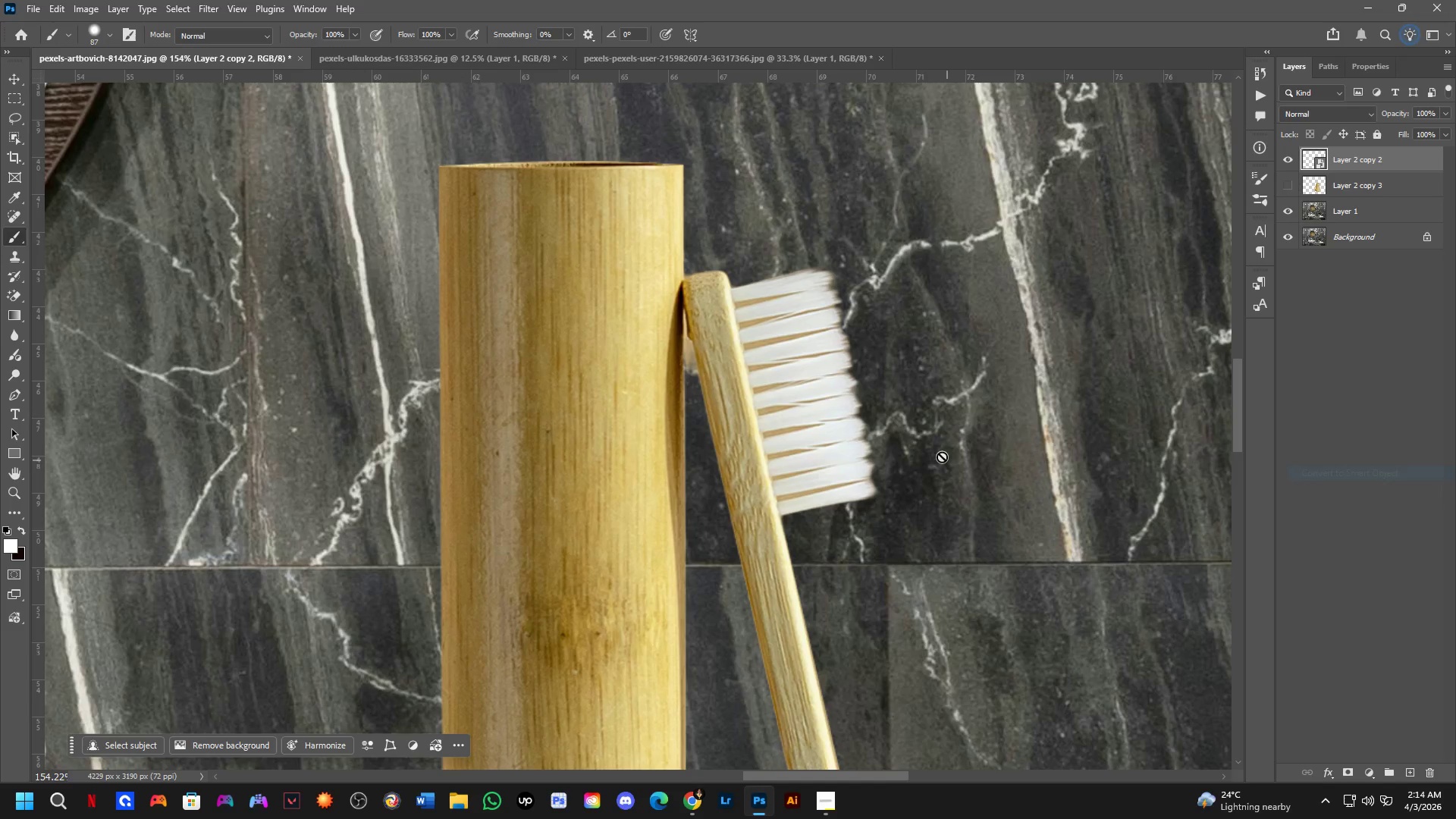 
hold_key(key=Space, duration=0.53)
 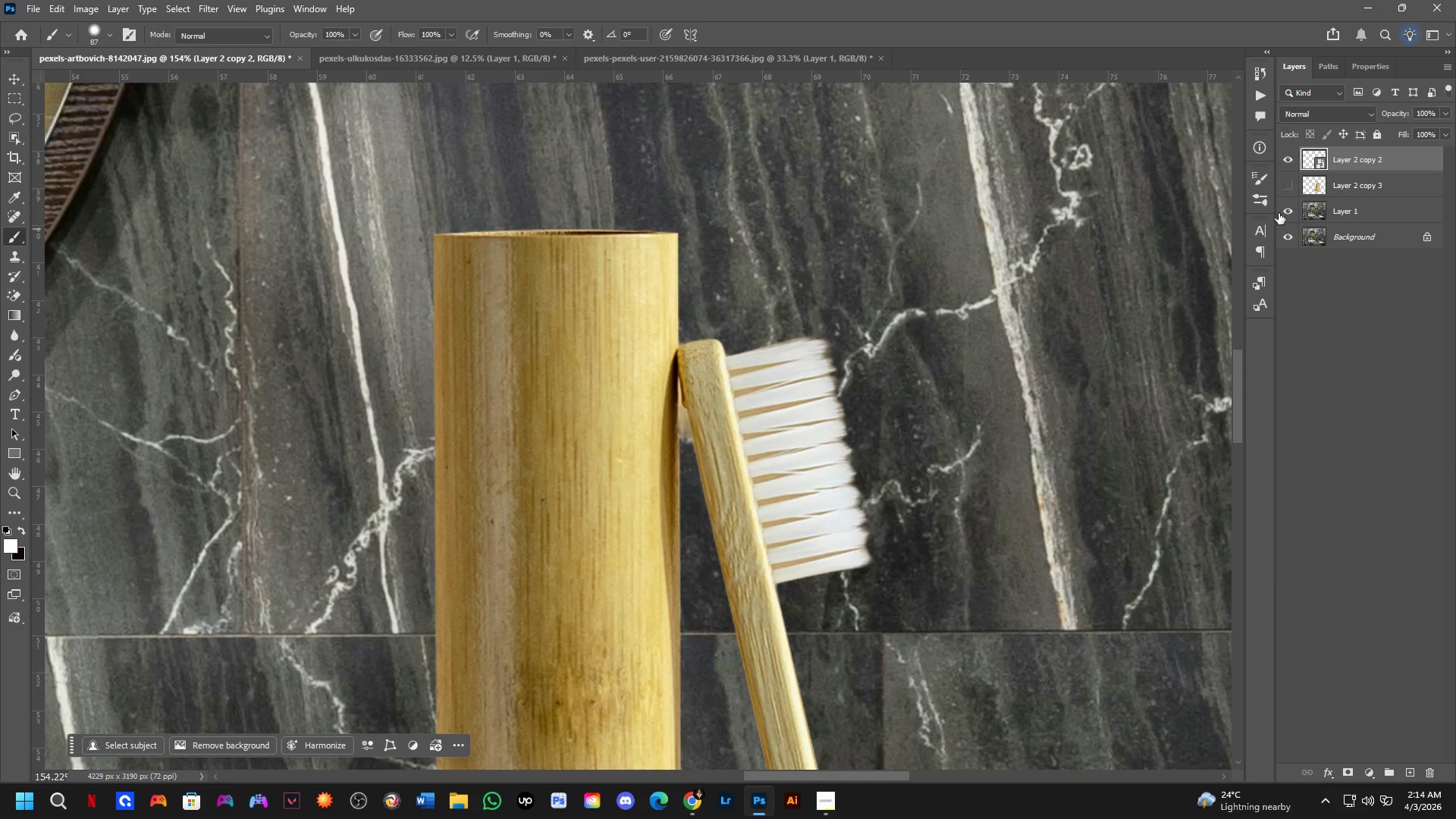 
left_click_drag(start_coordinate=[874, 415], to_coordinate=[868, 483])
 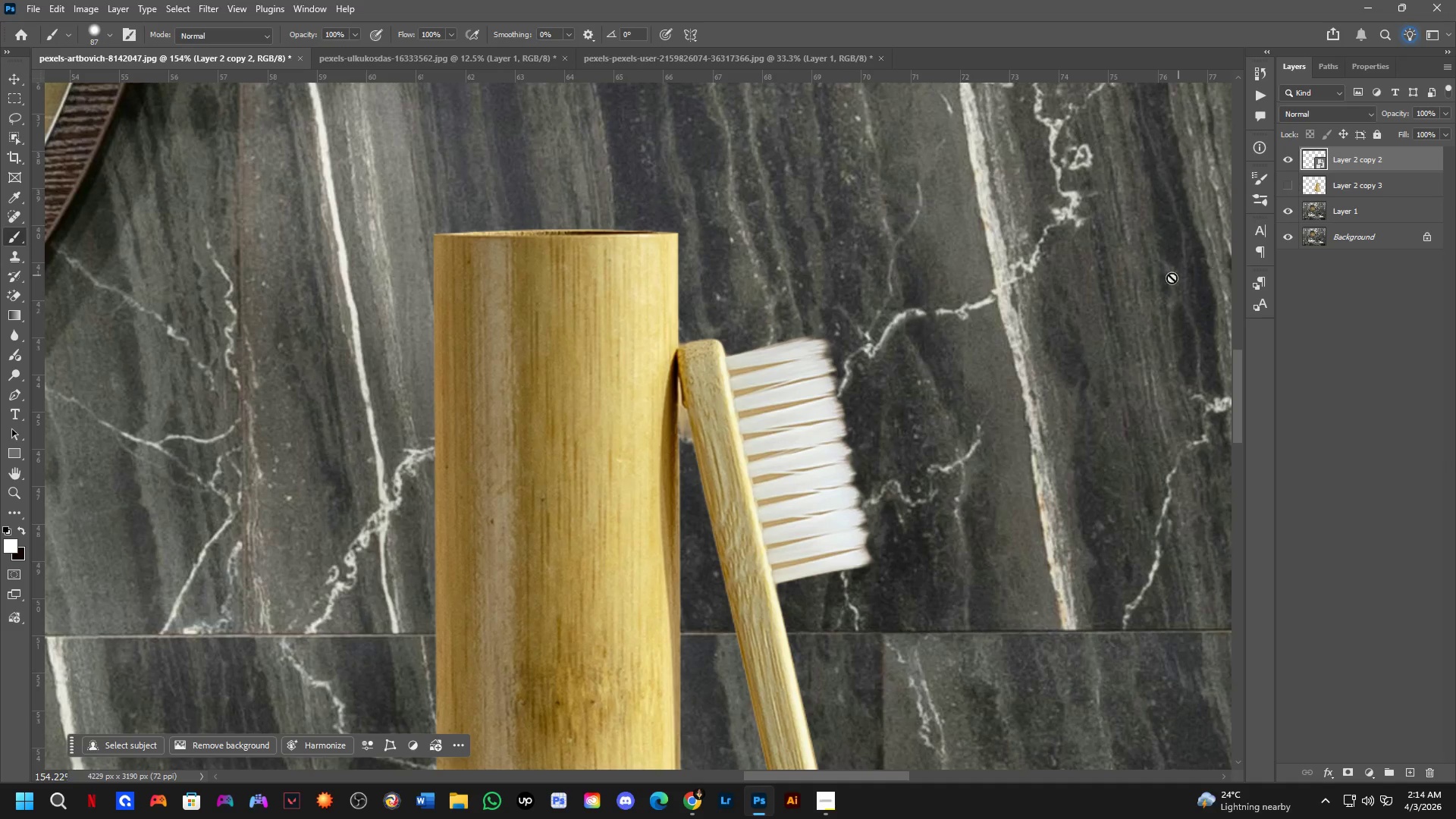 
key(Control+ControlLeft)
 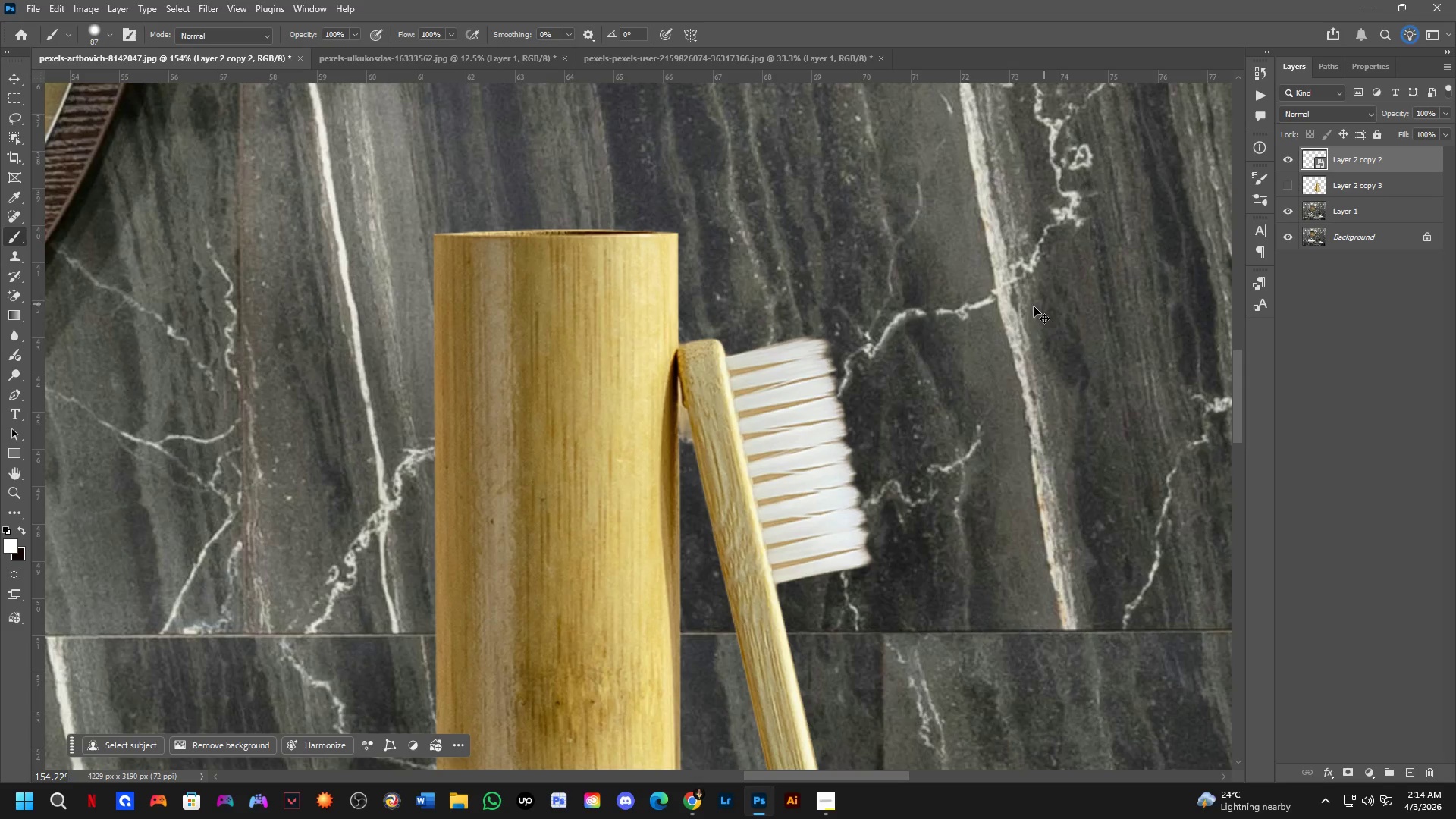 
key(Control+Z)
 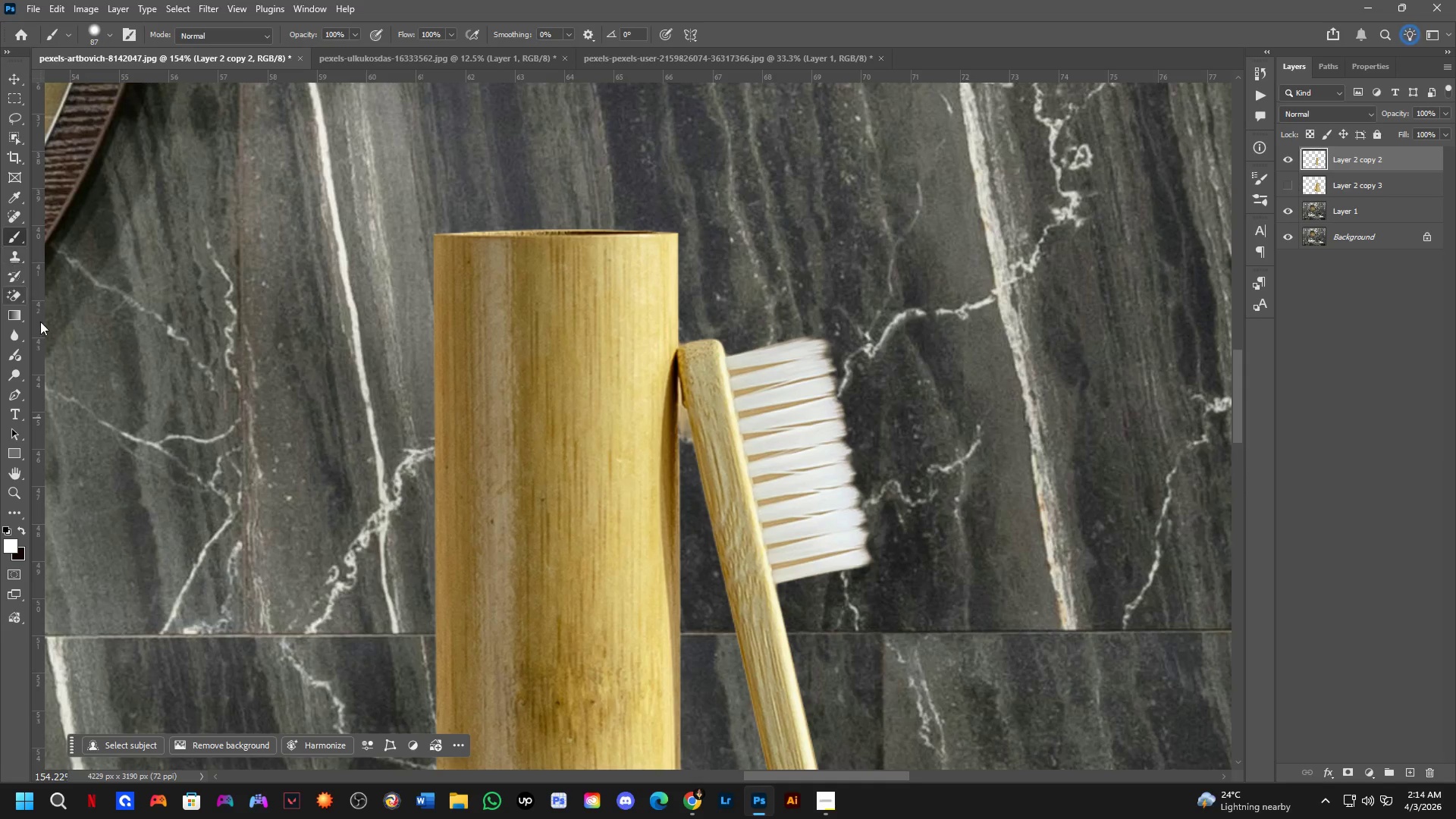 
key(E)
 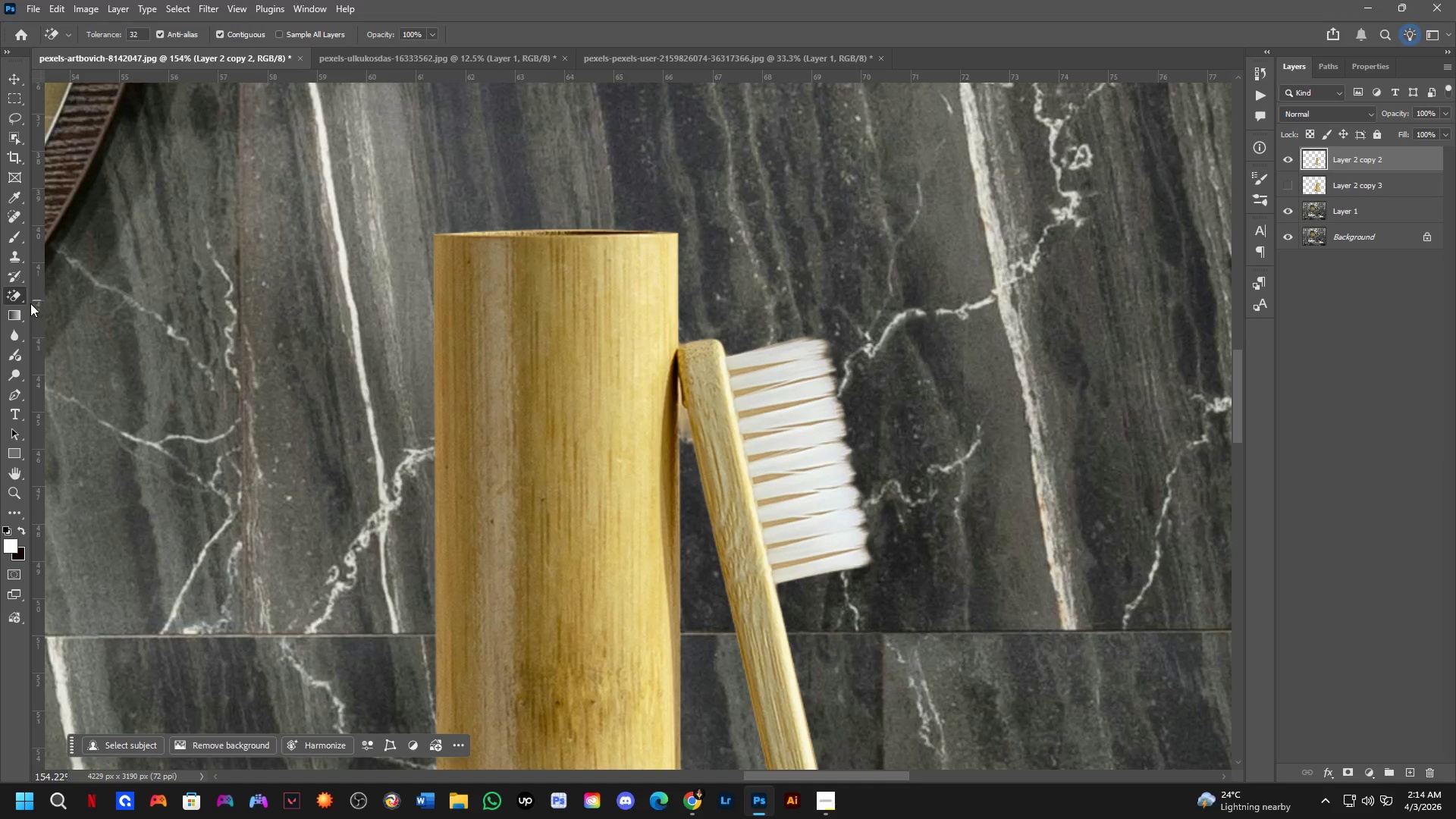 
right_click([9, 290])
 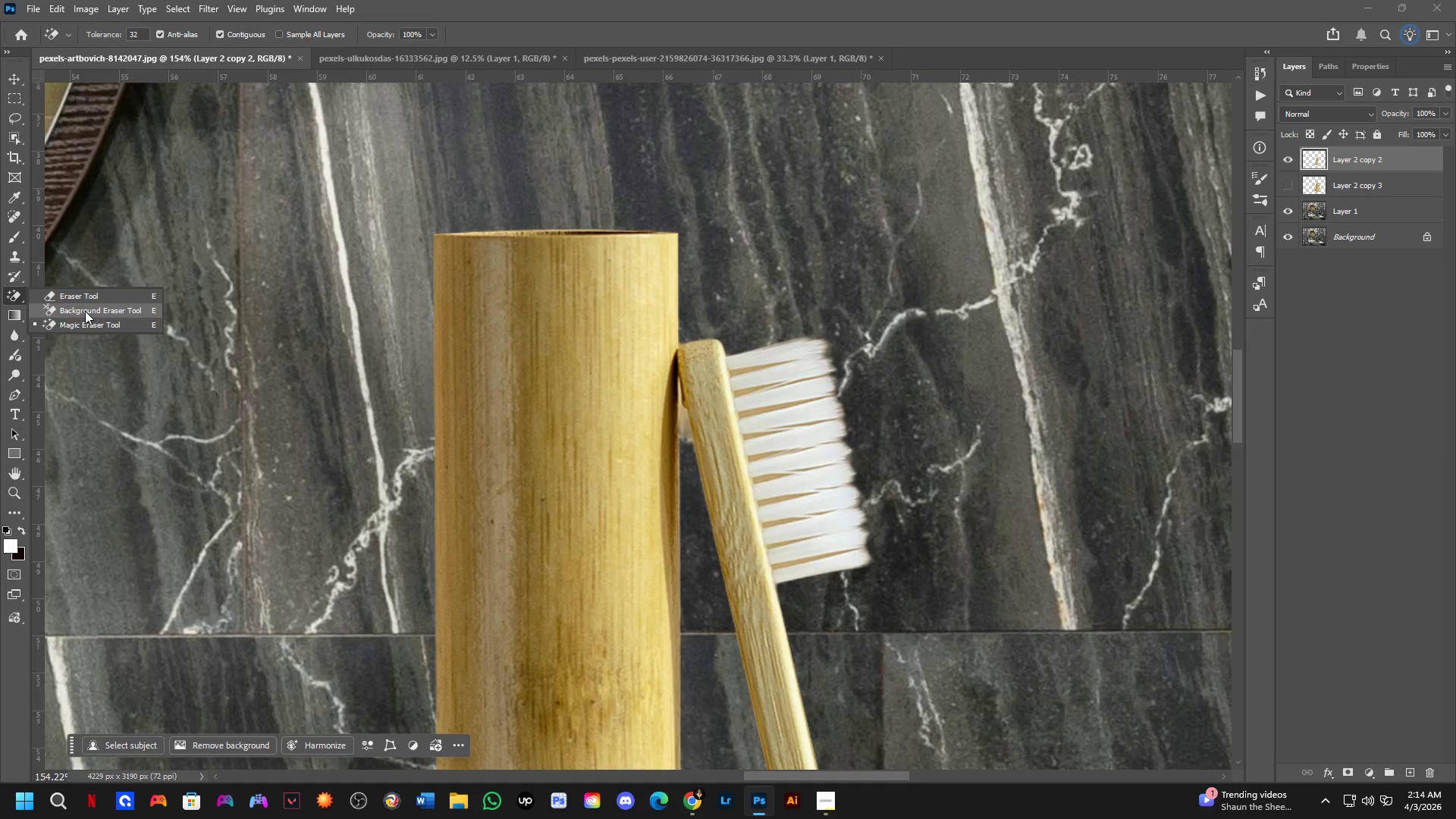 
left_click([85, 311])
 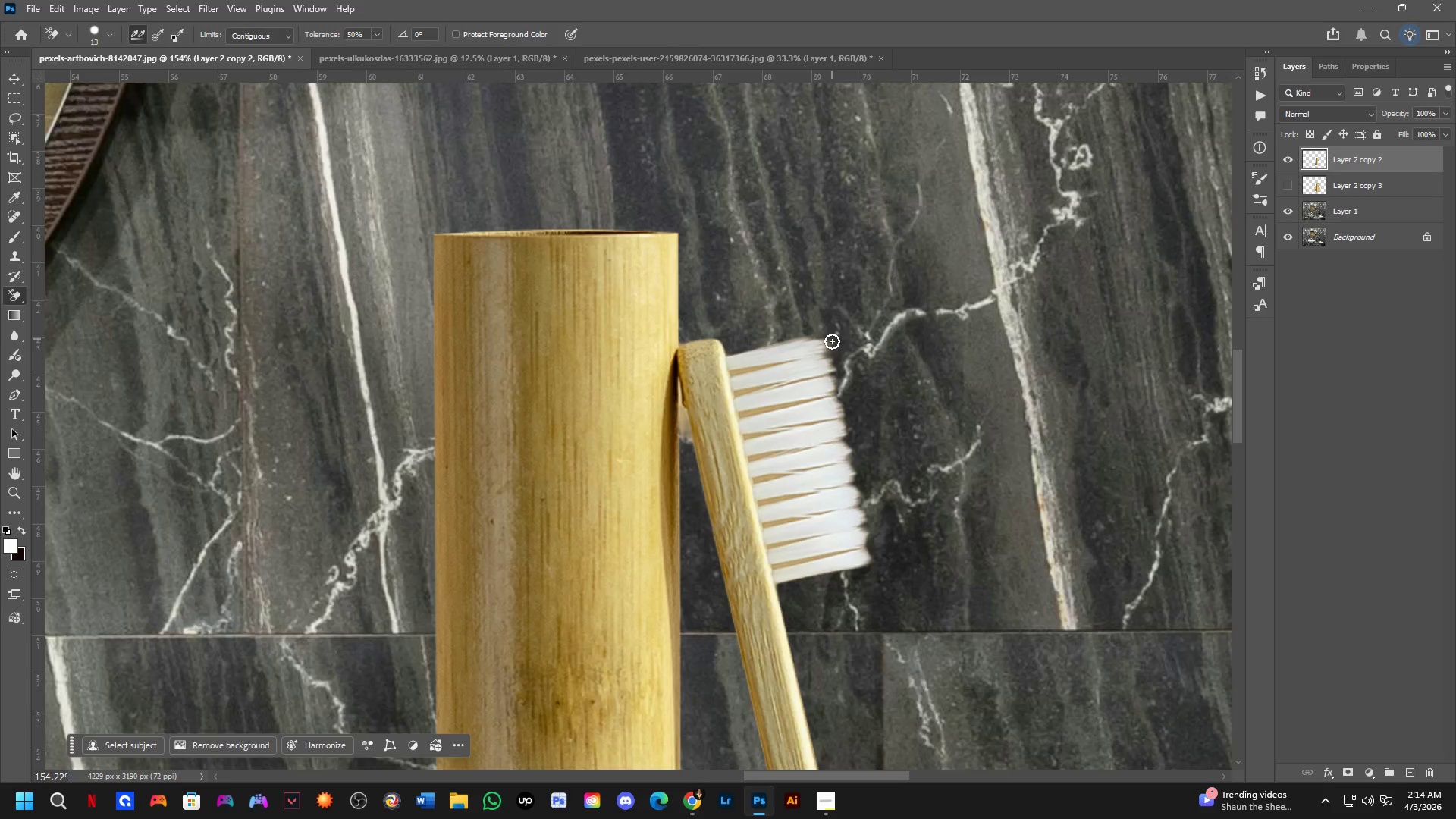 
left_click_drag(start_coordinate=[730, 363], to_coordinate=[822, 347])
 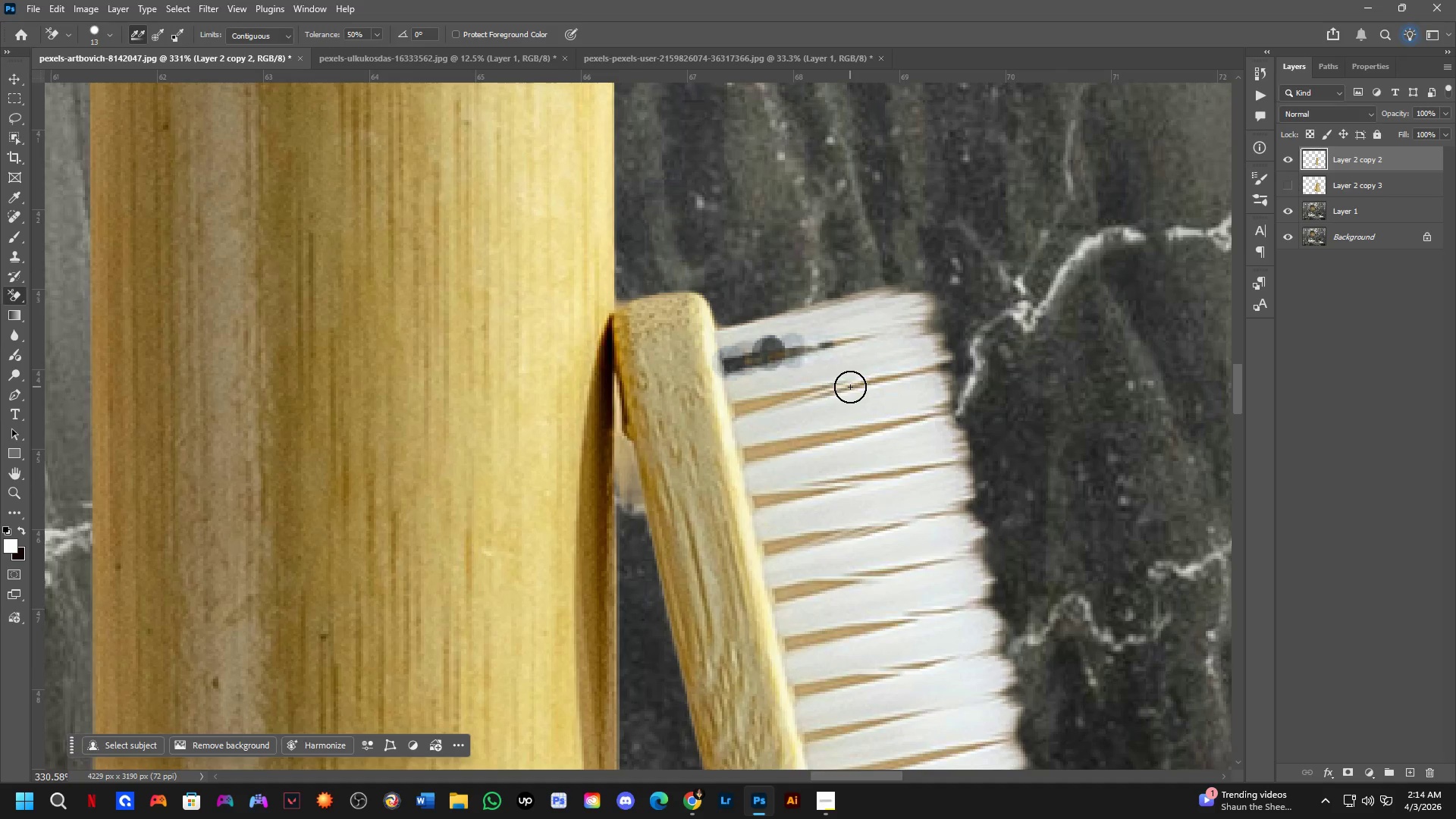 
scroll: coordinate [708, 385], scroll_direction: up, amount: 8.0
 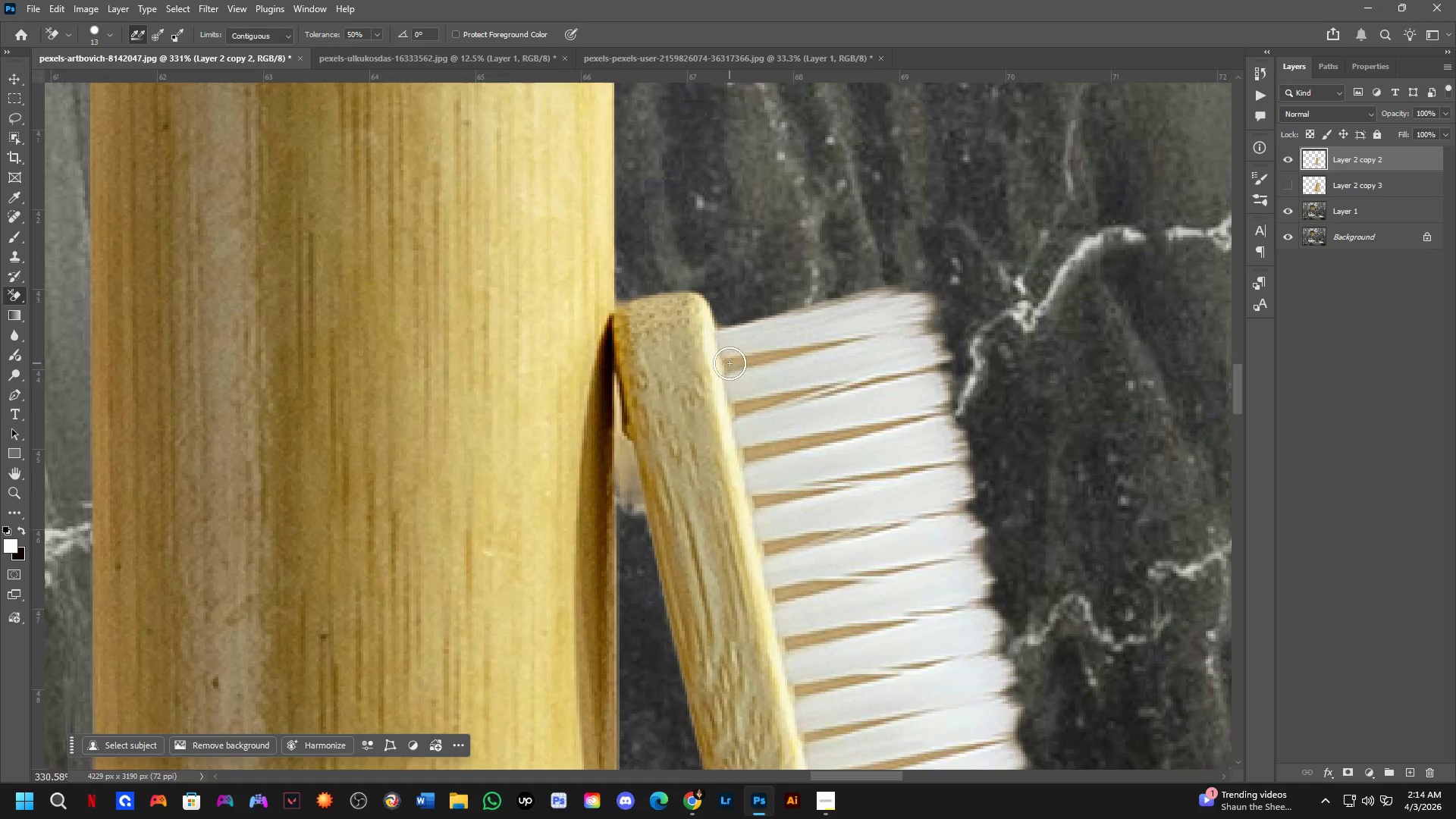 
key(Control+ControlLeft)
 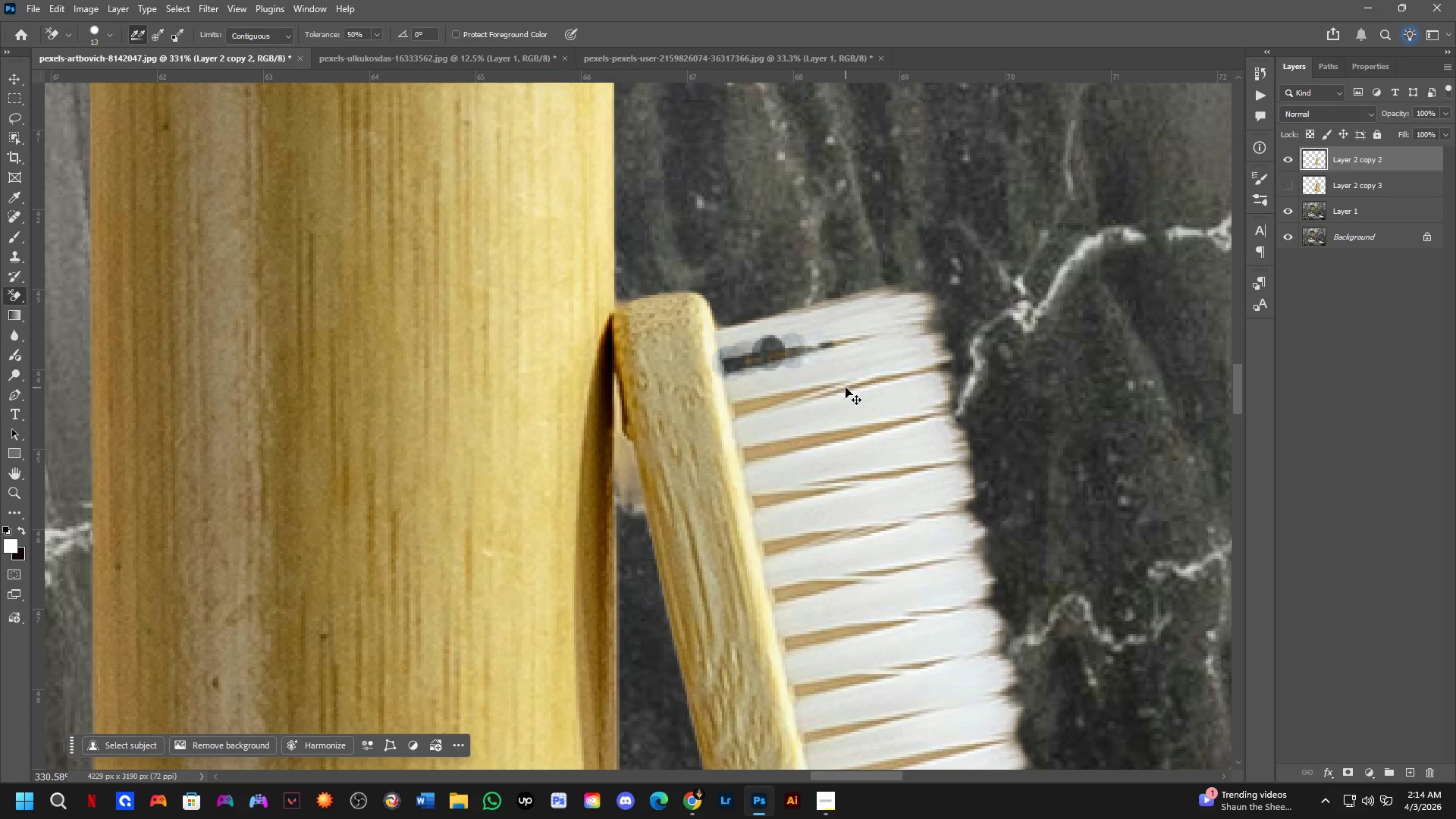 
key(Control+Z)
 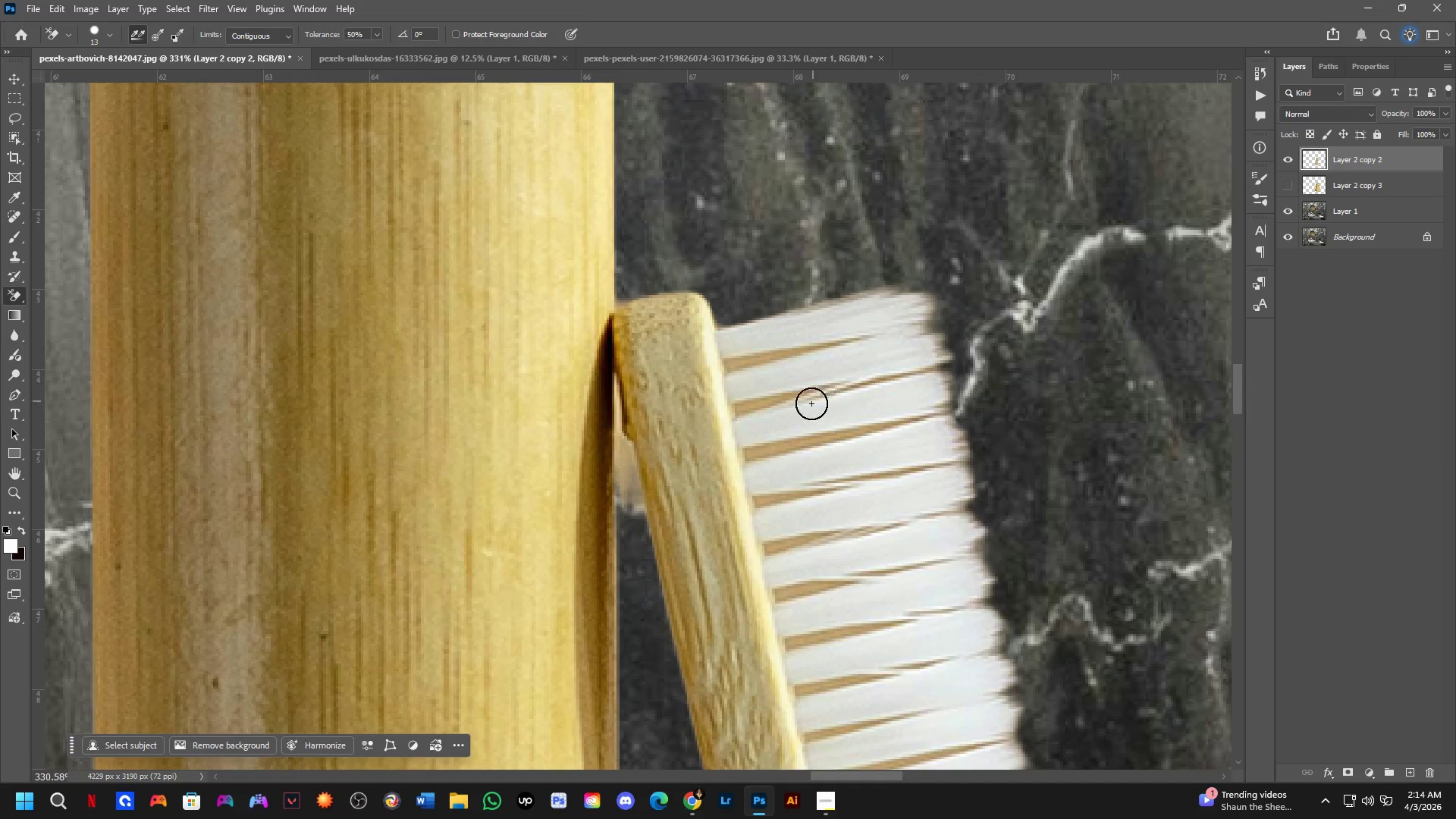 
hold_key(key=AltLeft, duration=0.7)
 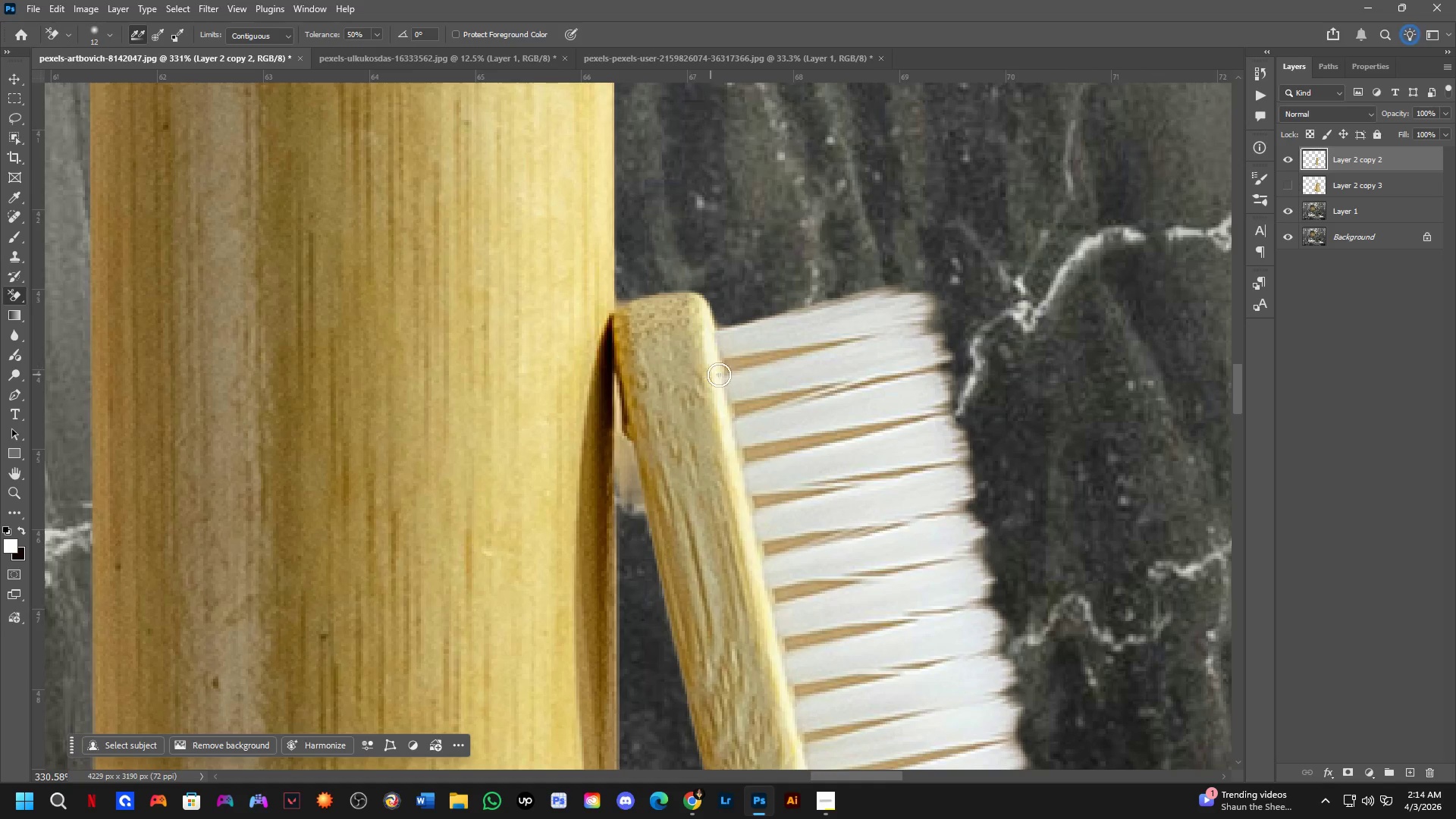 
left_click([733, 364])
 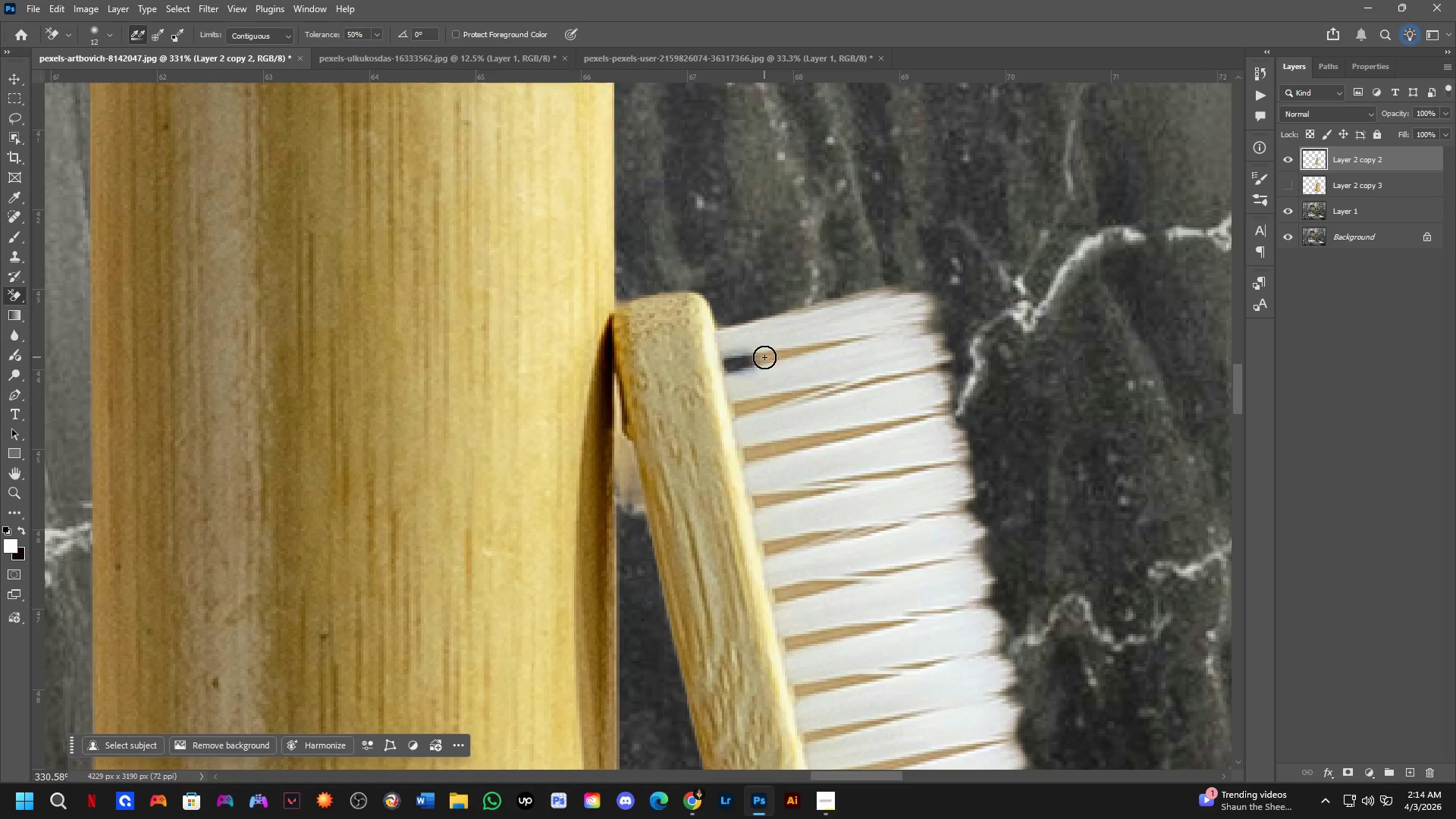 
key(Control+Z)
 